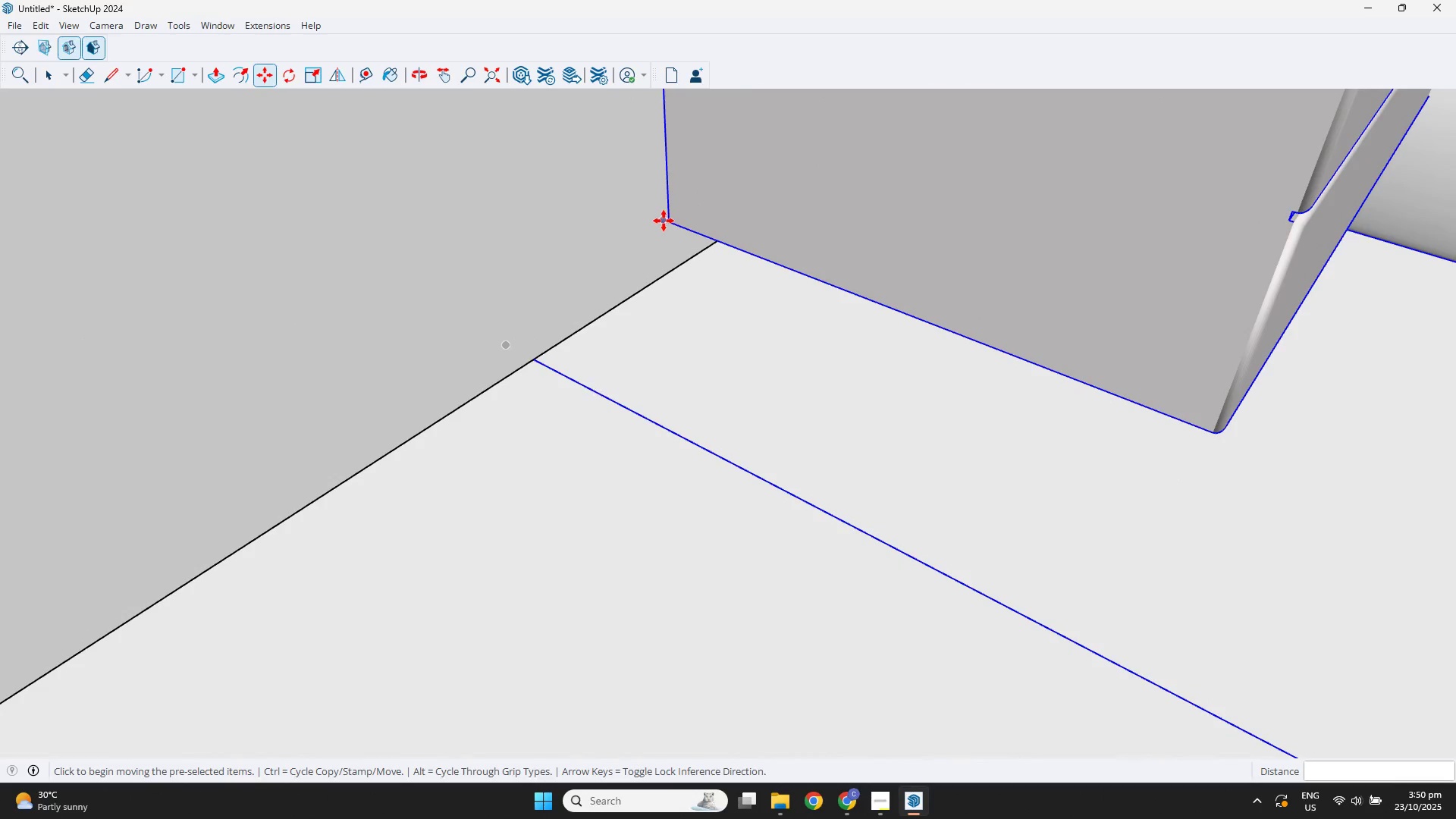 
left_click([667, 221])
 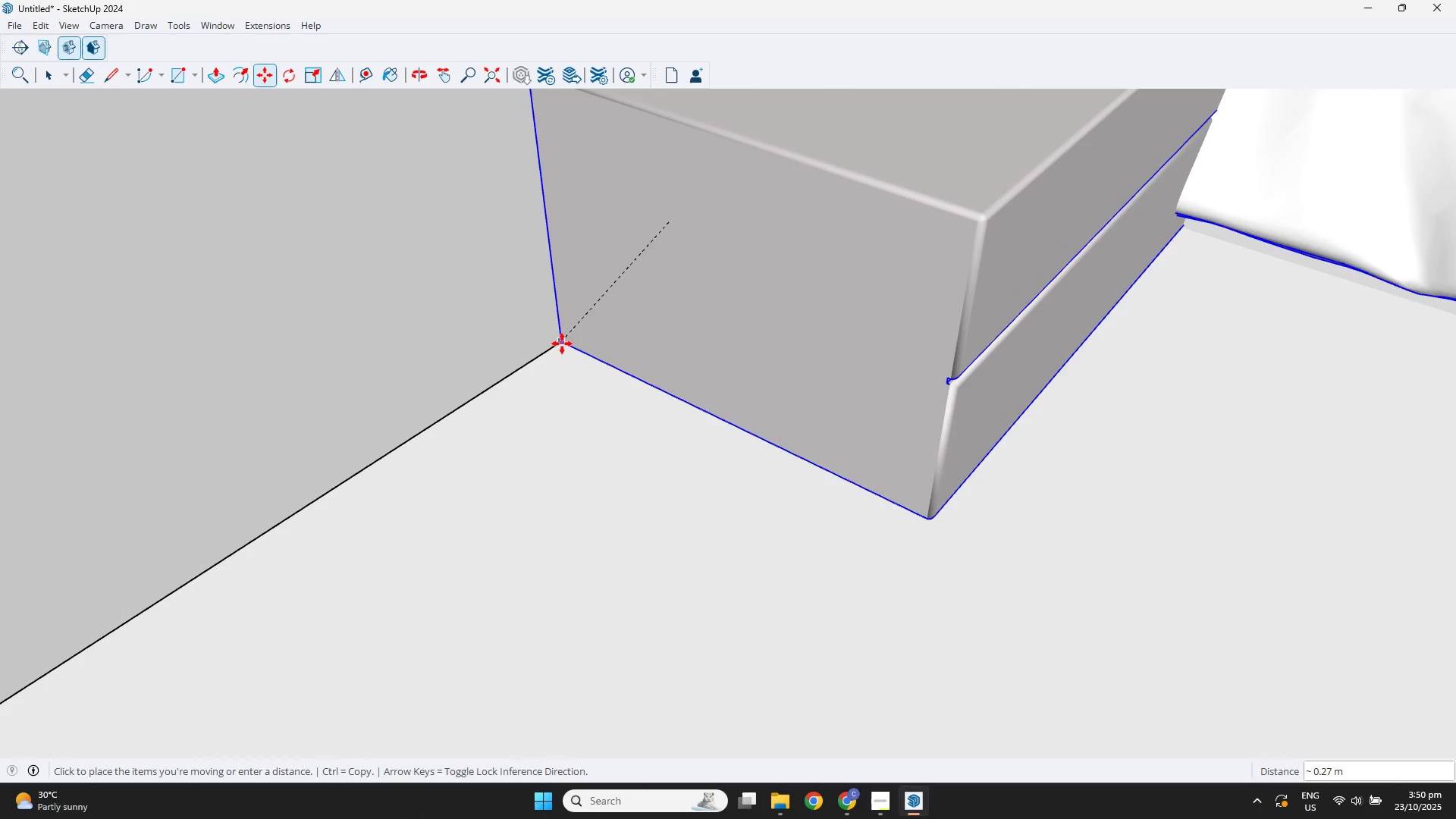 
left_click([557, 344])
 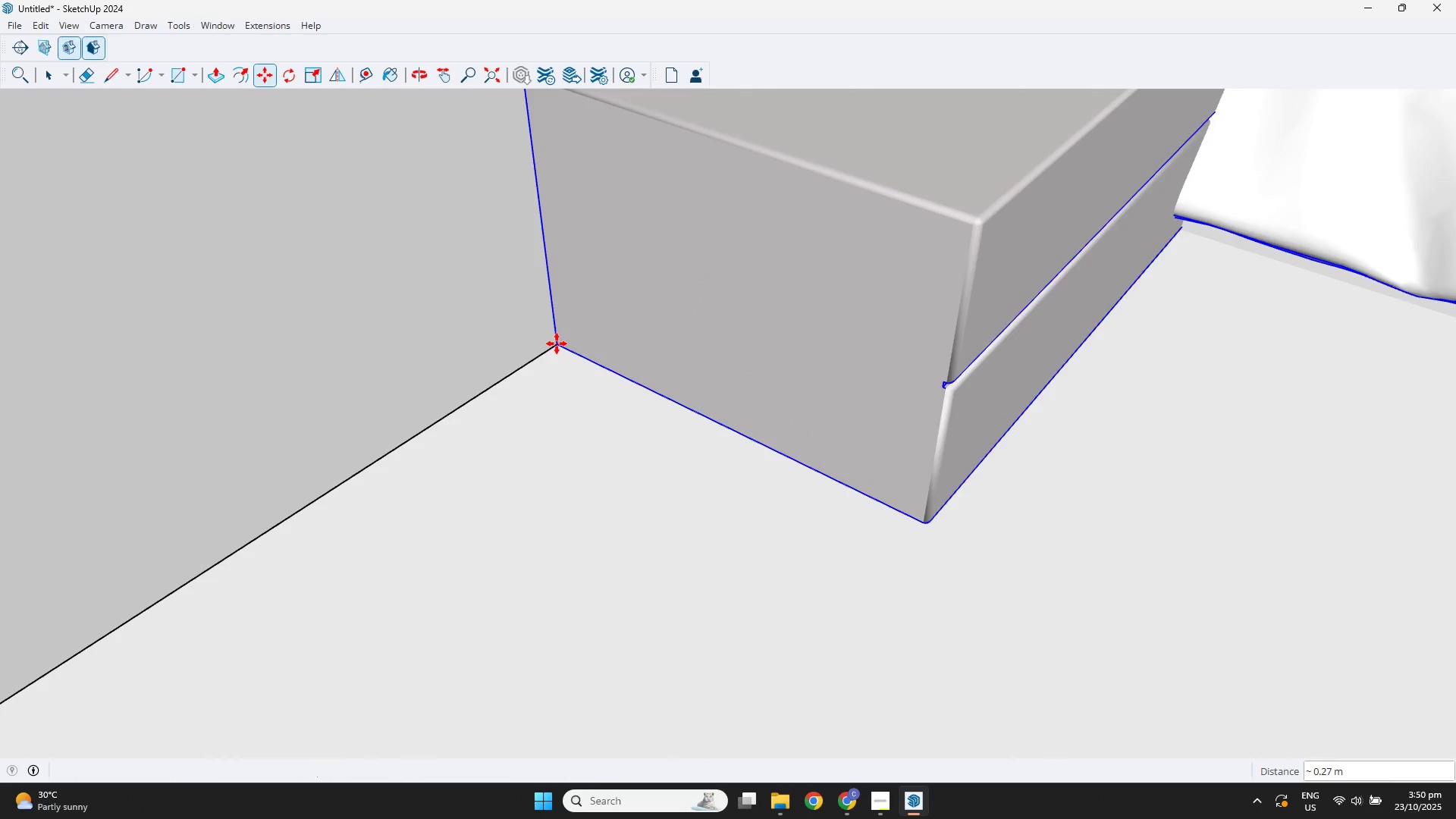 
scroll: coordinate [690, 520], scroll_direction: down, amount: 22.0
 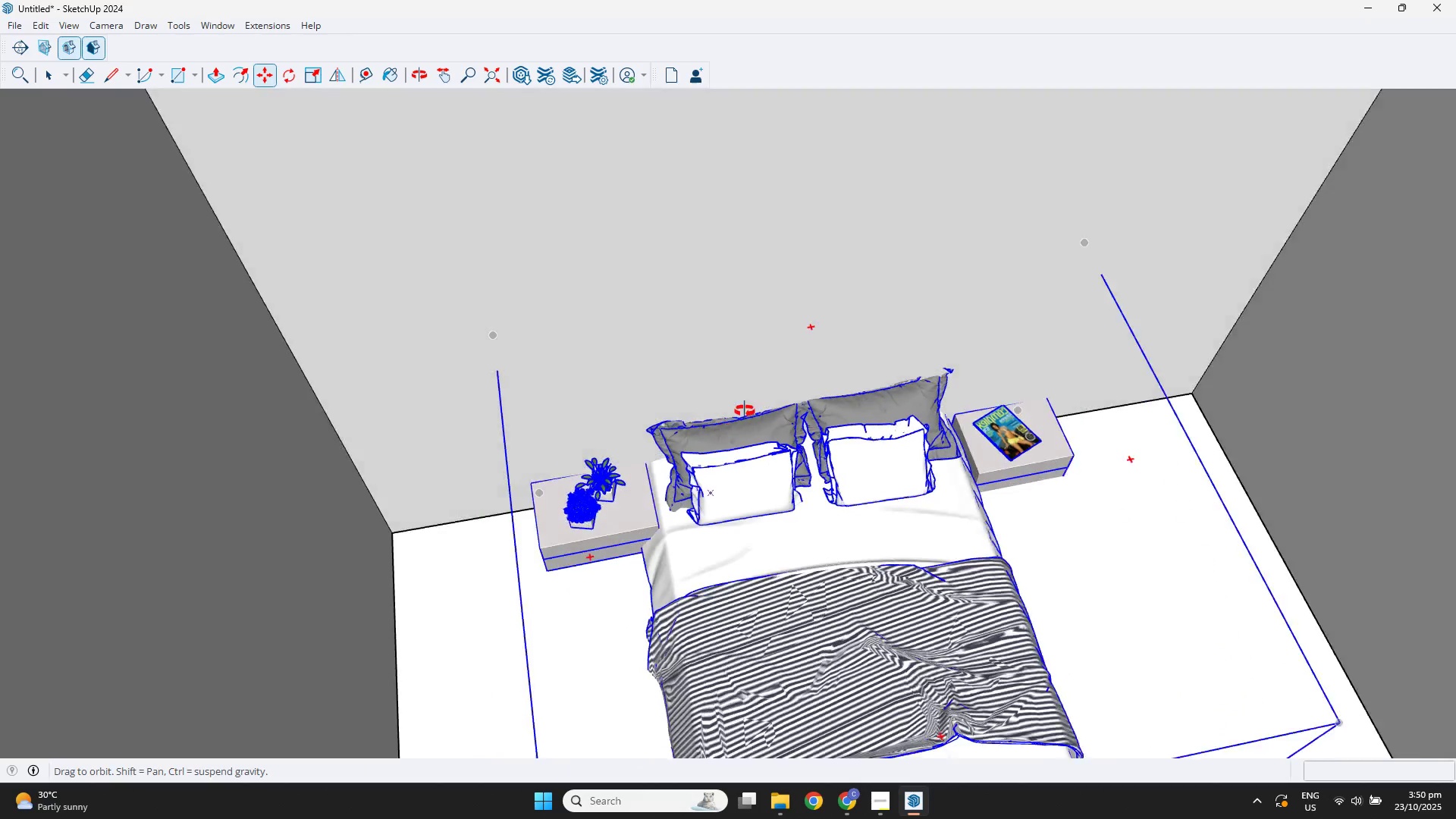 
key(Space)
 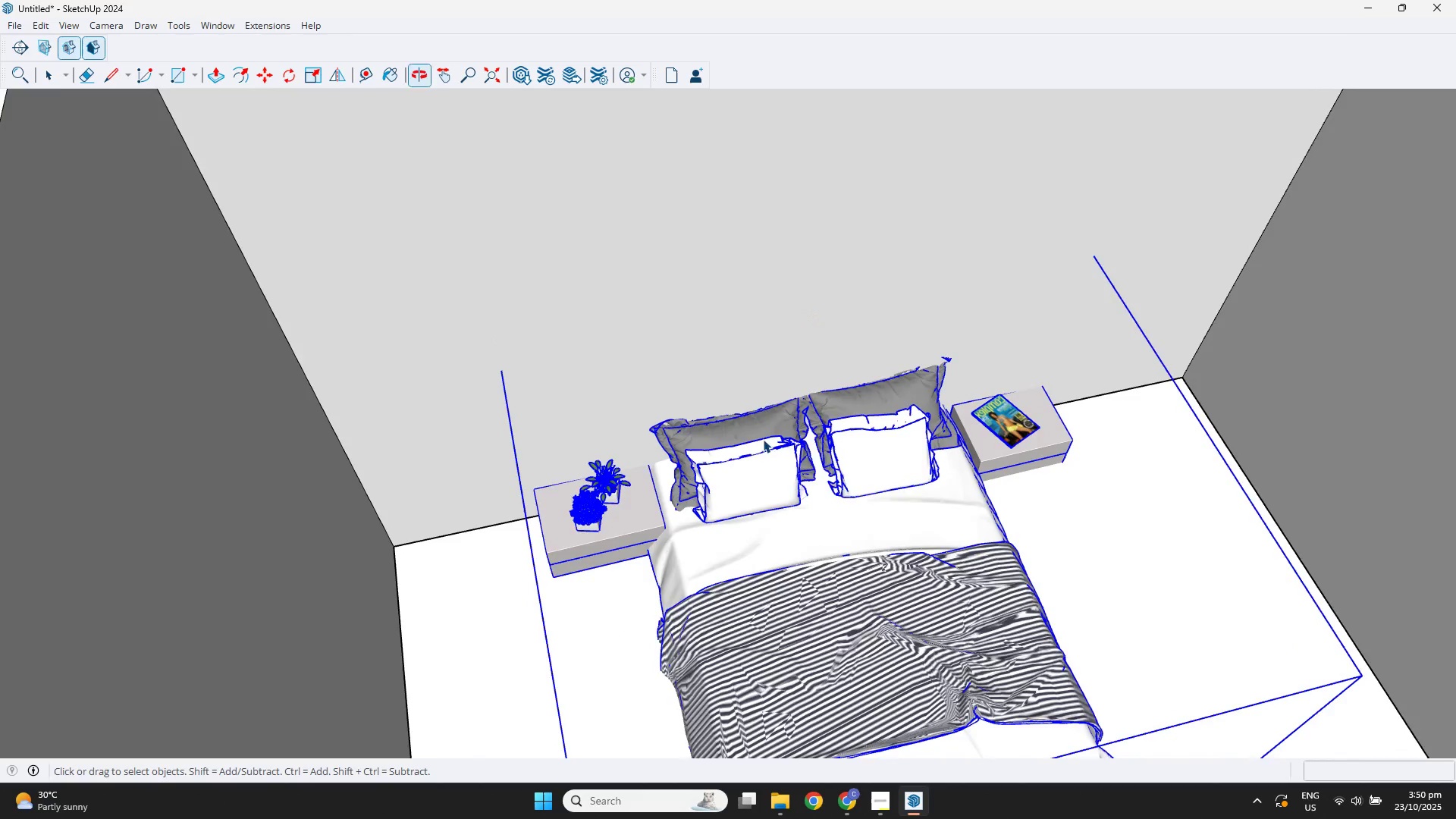 
scroll: coordinate [1010, 532], scroll_direction: down, amount: 3.0
 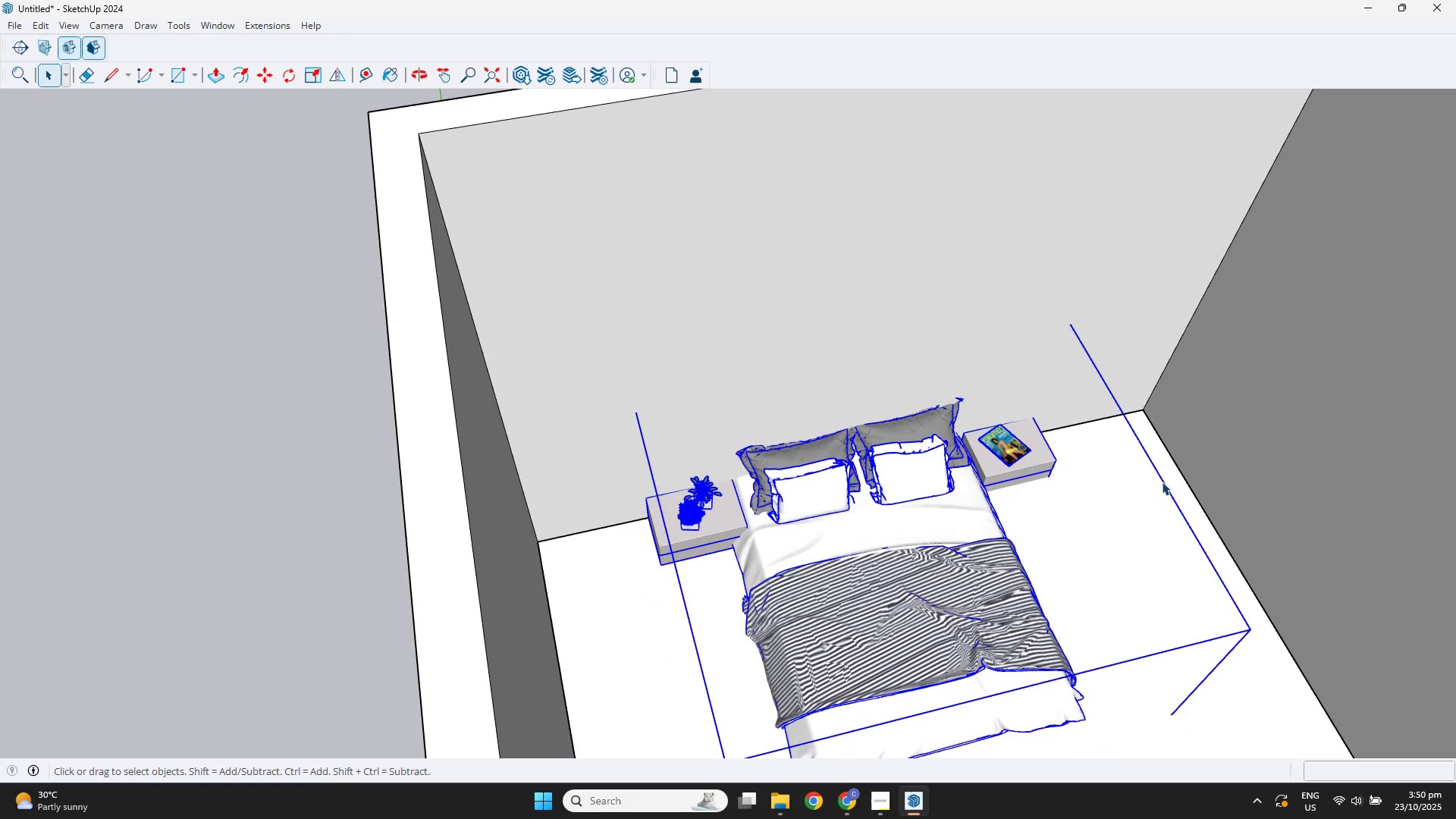 
left_click([1163, 479])
 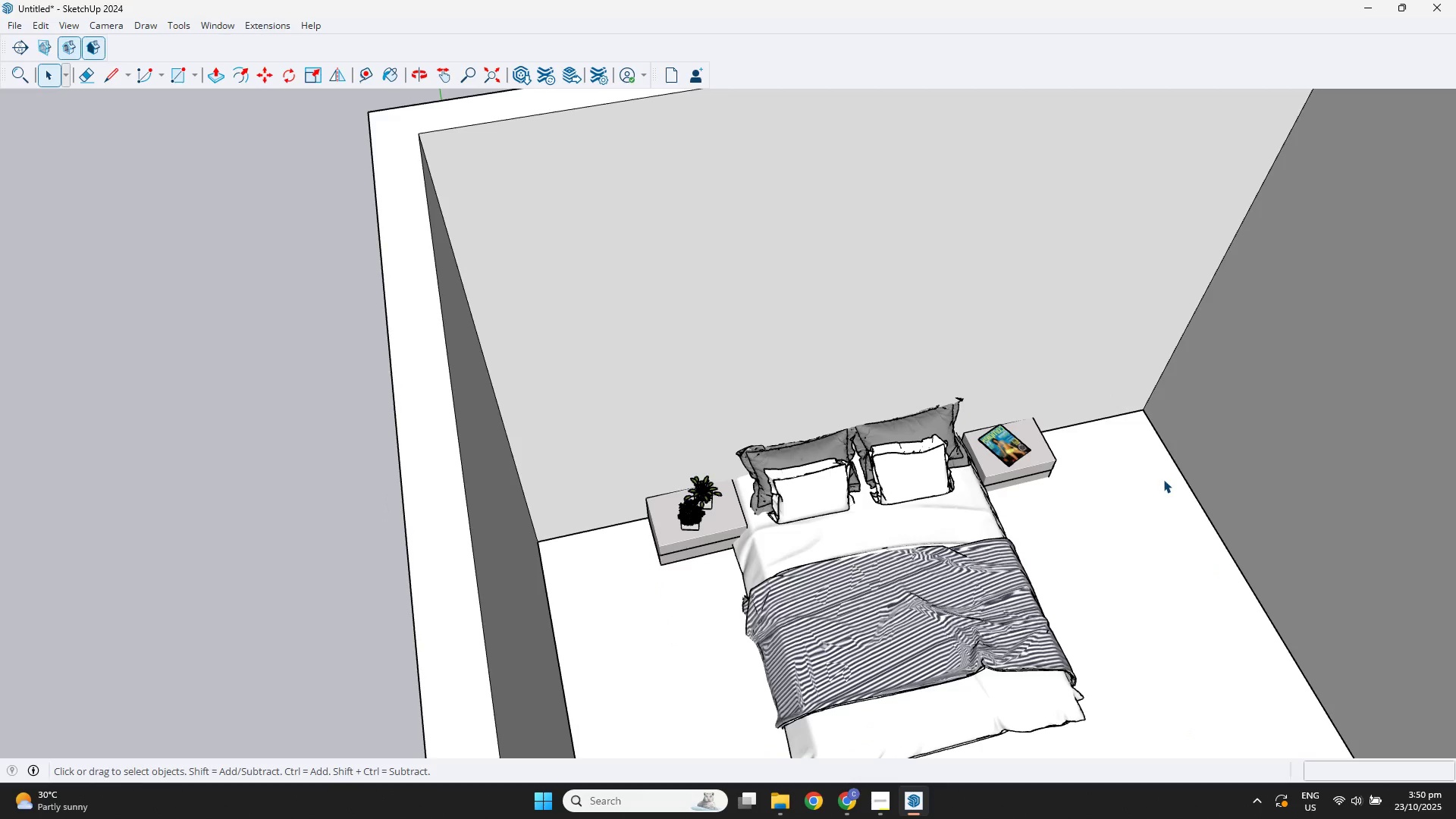 
scroll: coordinate [832, 500], scroll_direction: down, amount: 2.0
 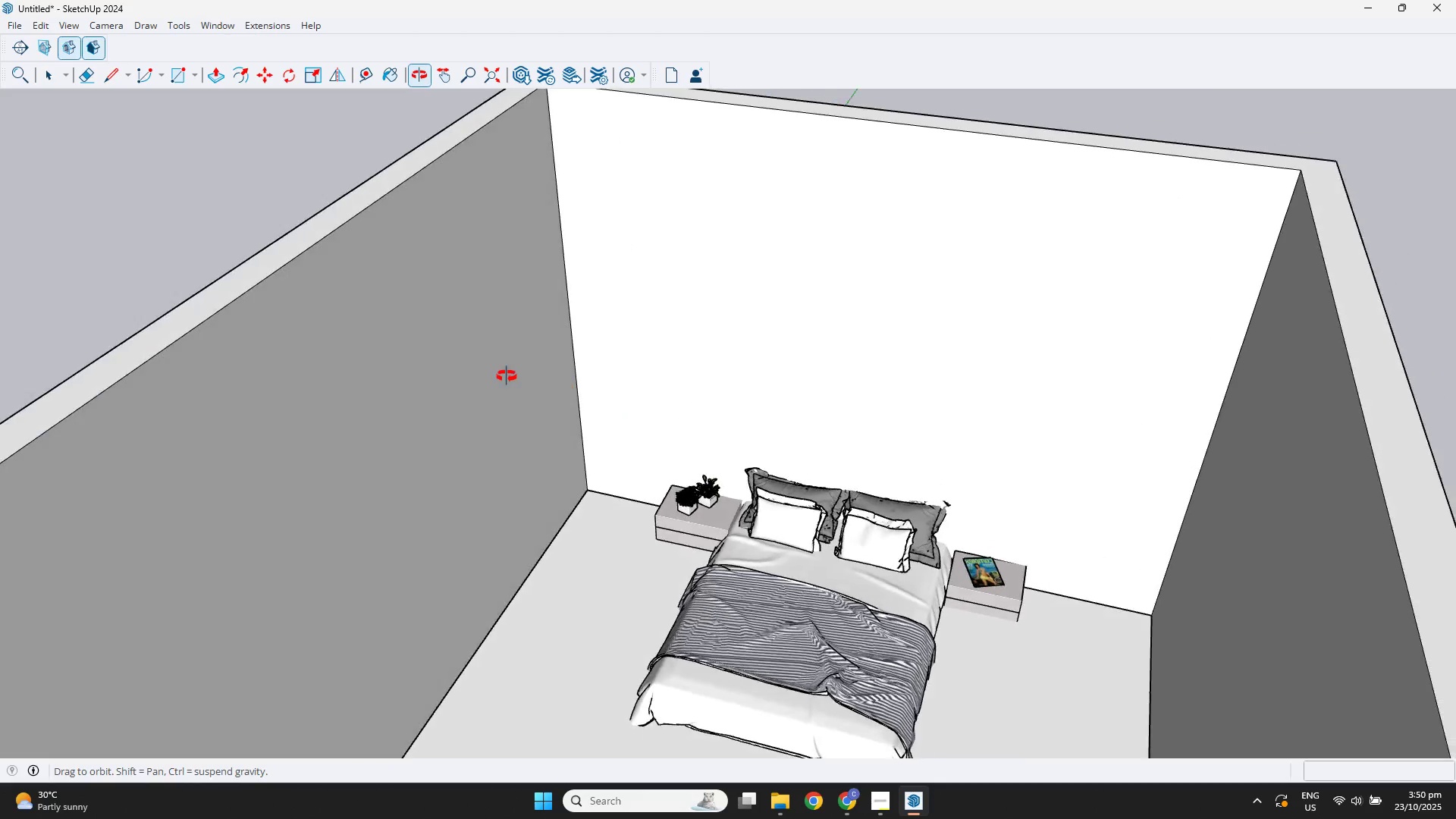 
scroll: coordinate [780, 537], scroll_direction: up, amount: 8.0
 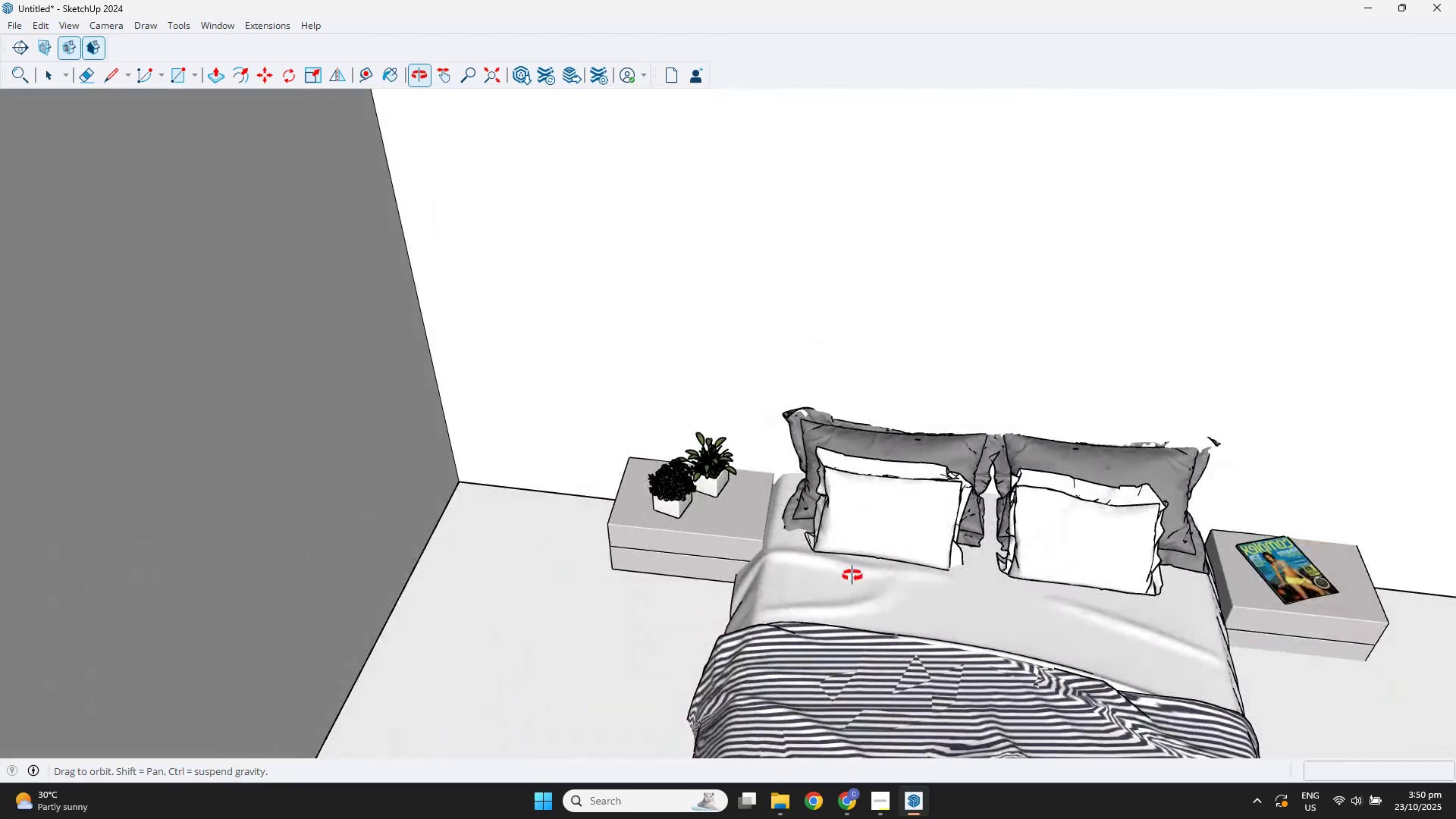 
left_click([861, 587])
 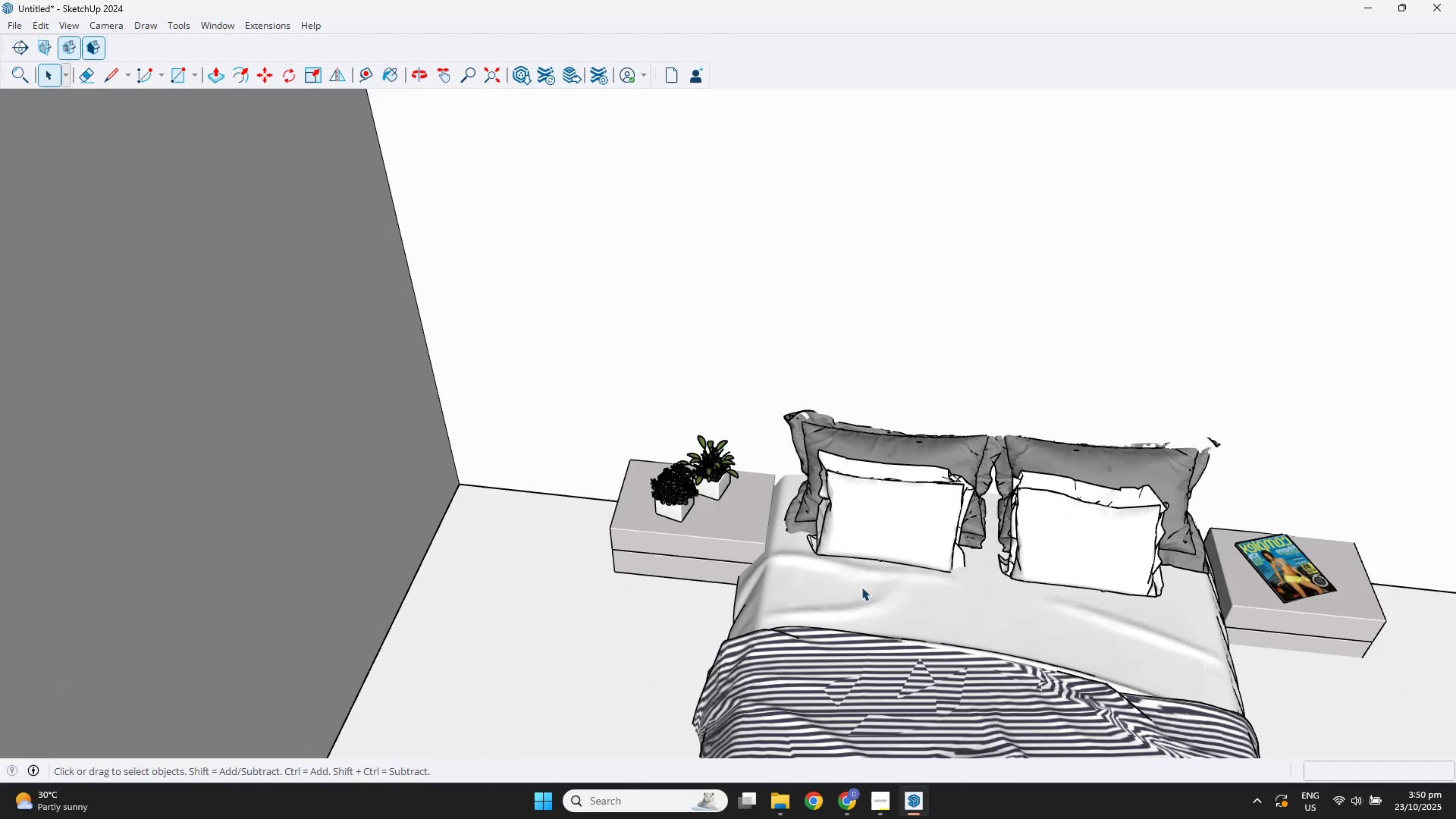 
scroll: coordinate [836, 557], scroll_direction: down, amount: 4.0
 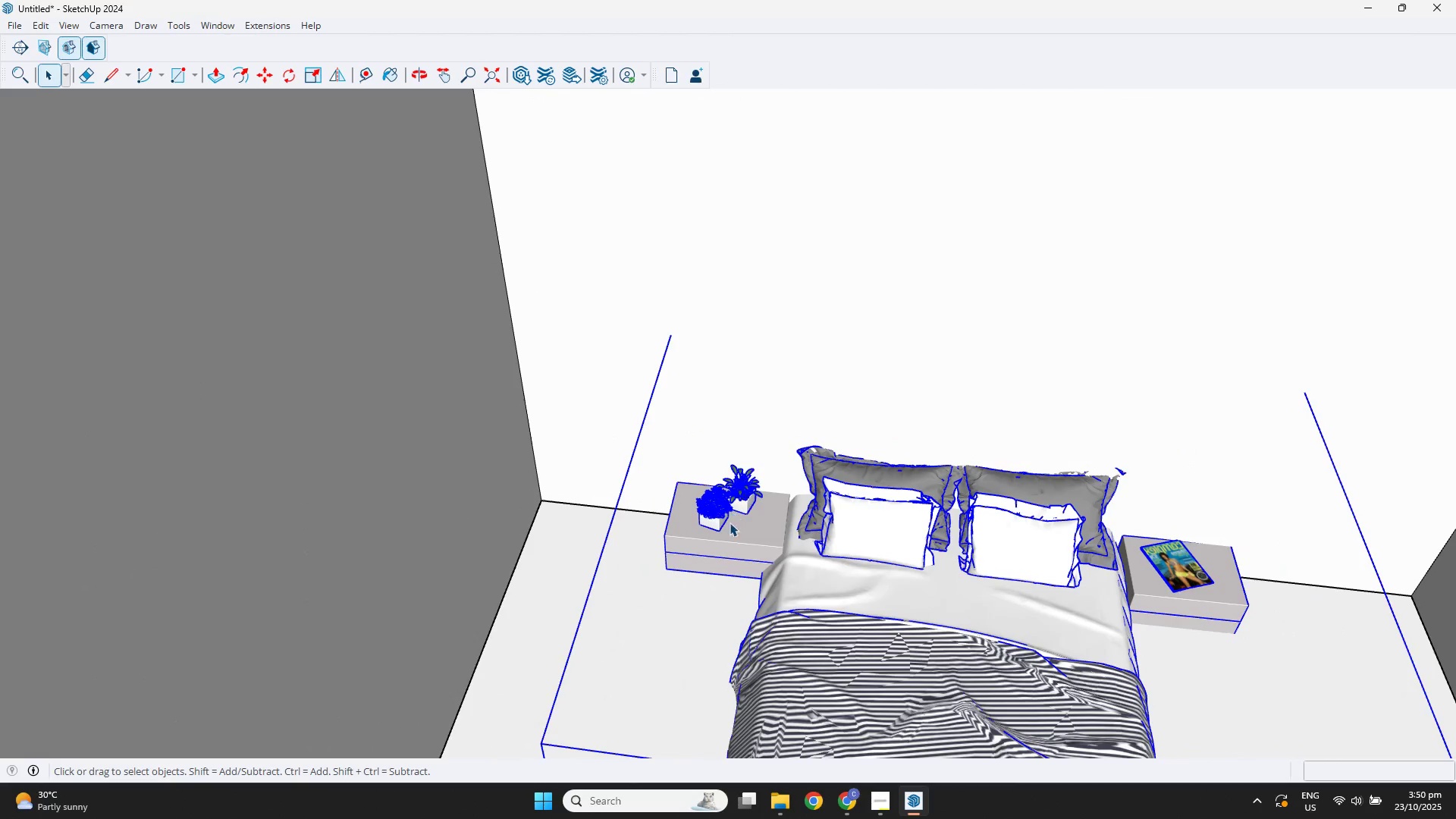 
double_click([713, 539])
 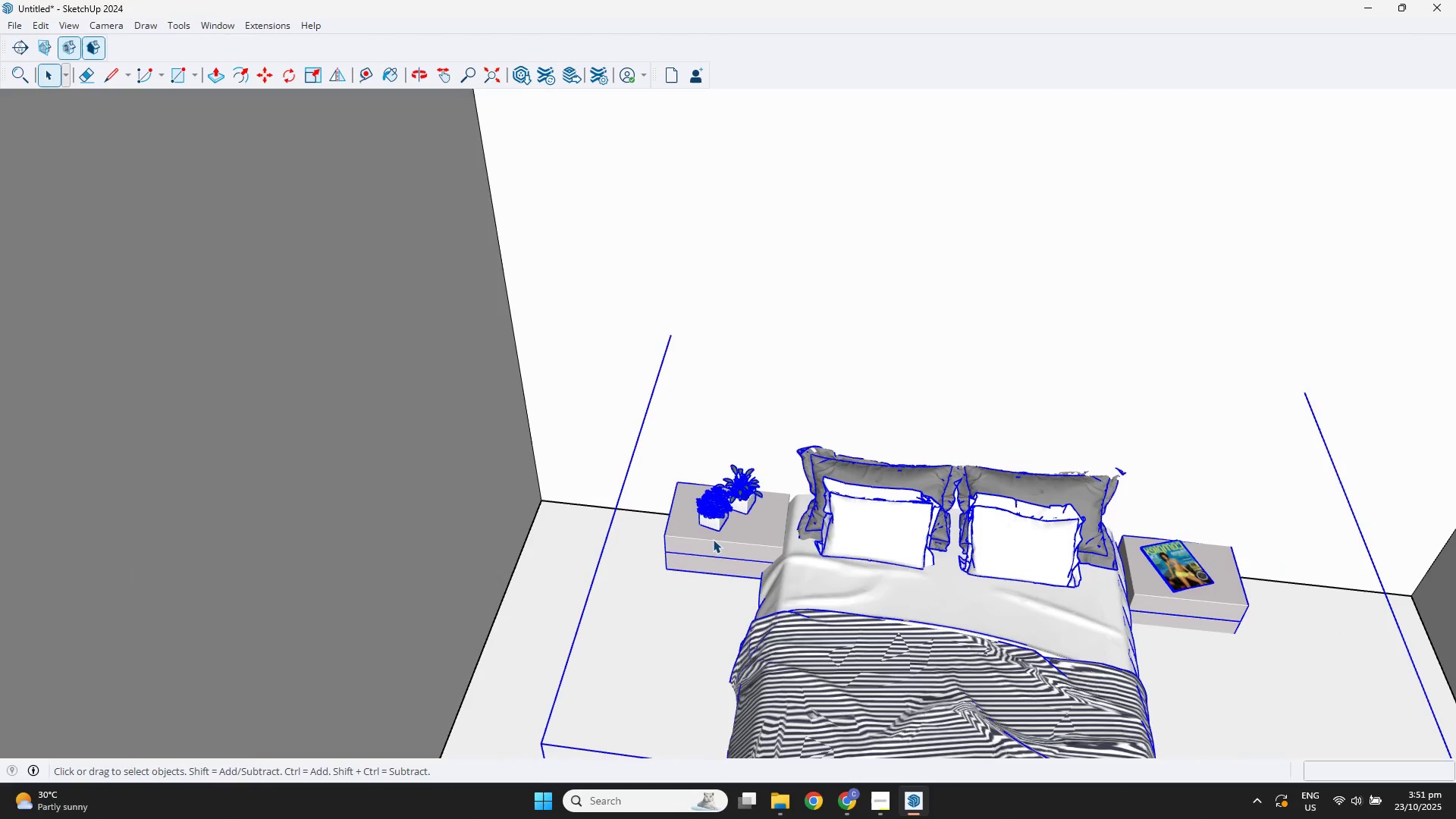 
triple_click([713, 539])
 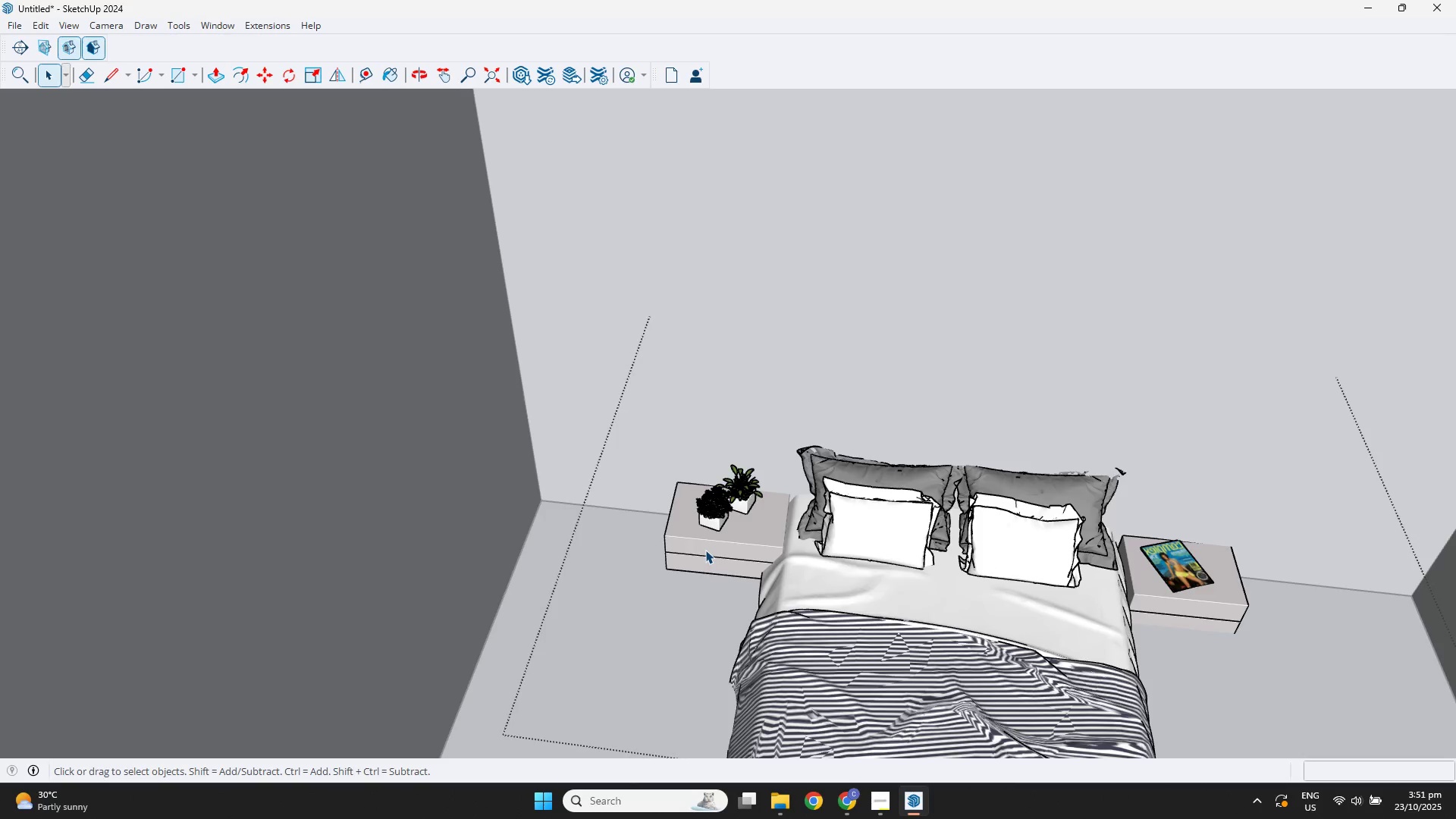 
scroll: coordinate [704, 549], scroll_direction: up, amount: 9.0
 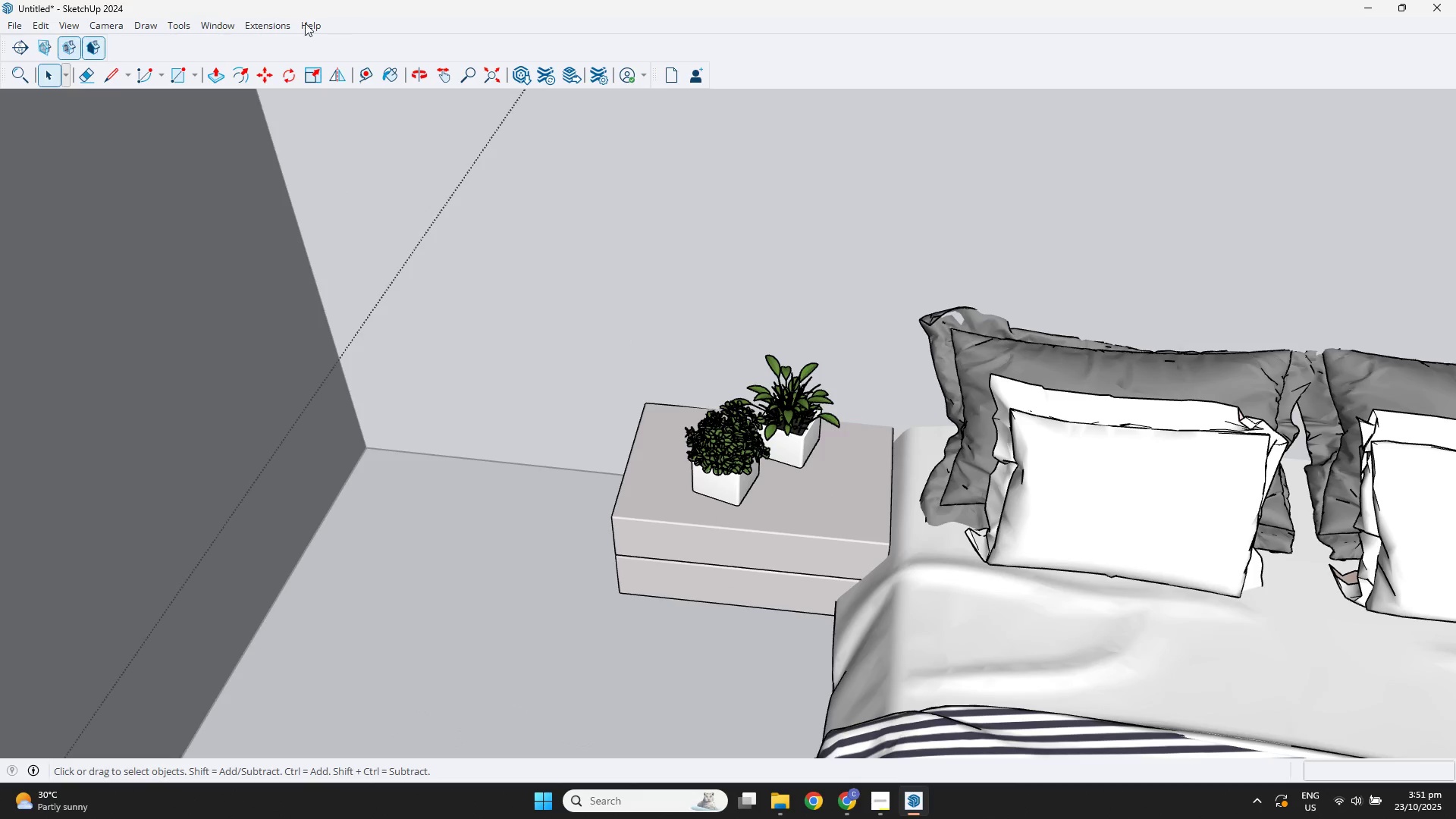 
left_click([268, 27])
 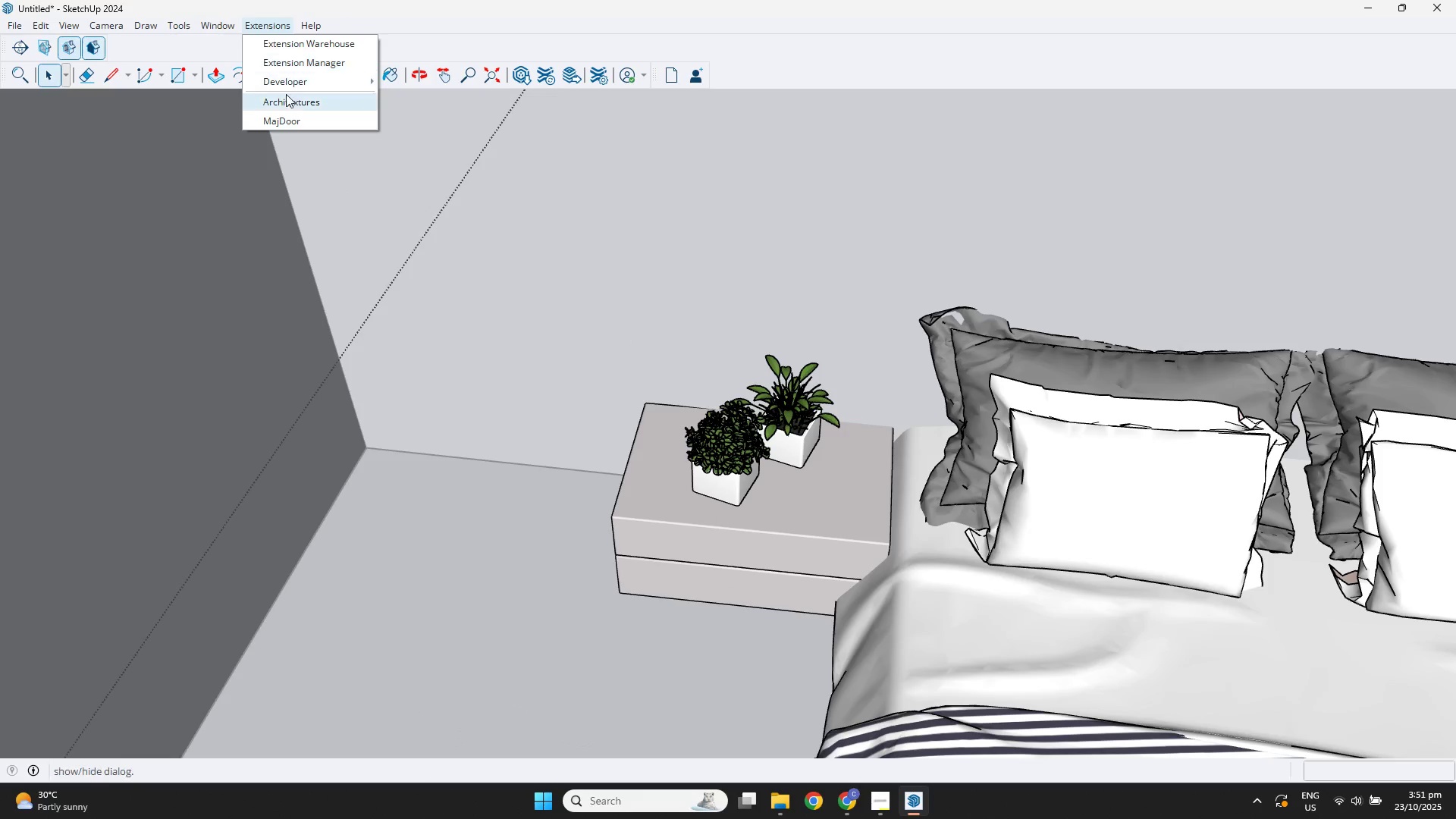 
left_click([287, 102])
 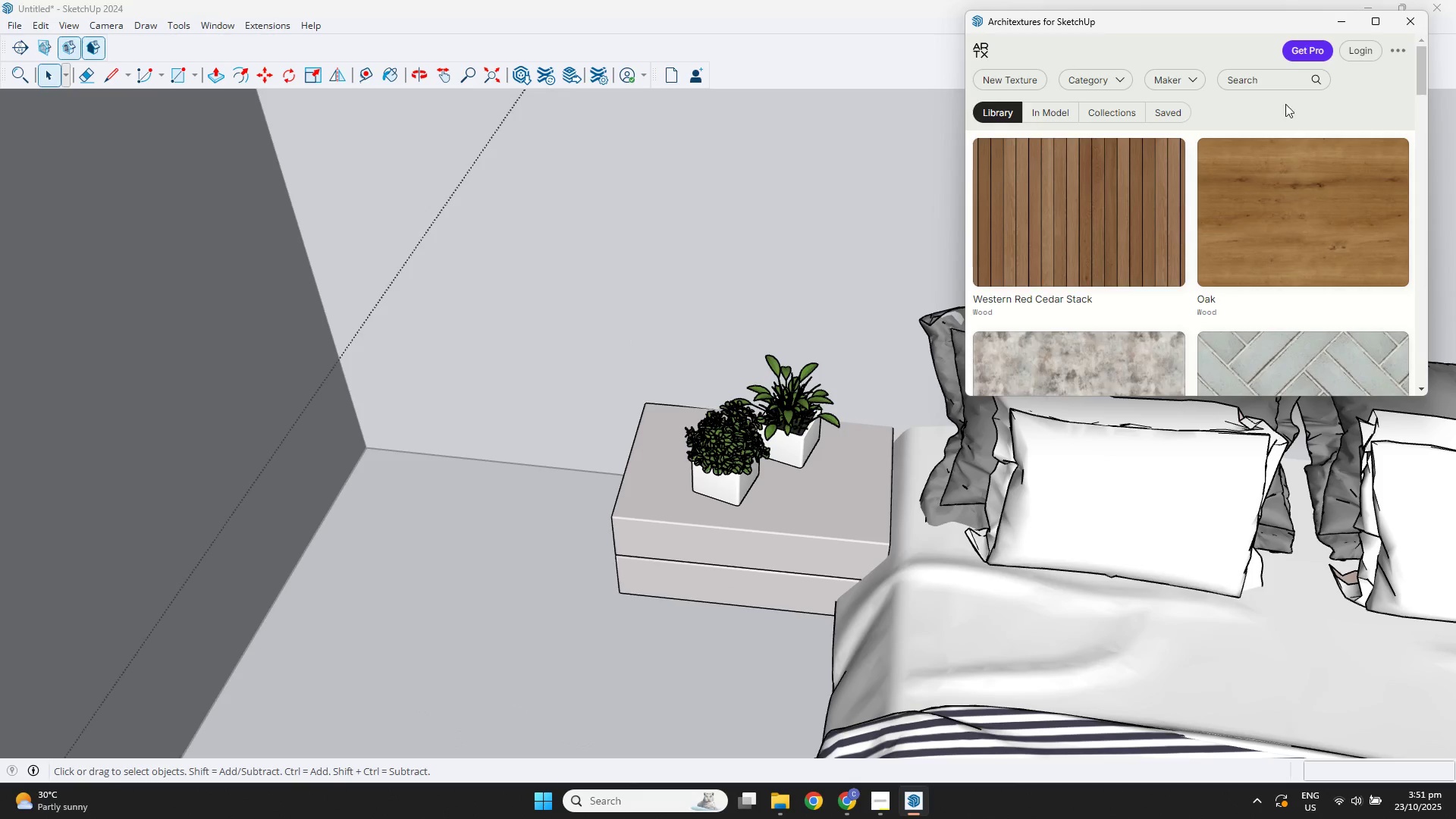 
left_click([1275, 71])
 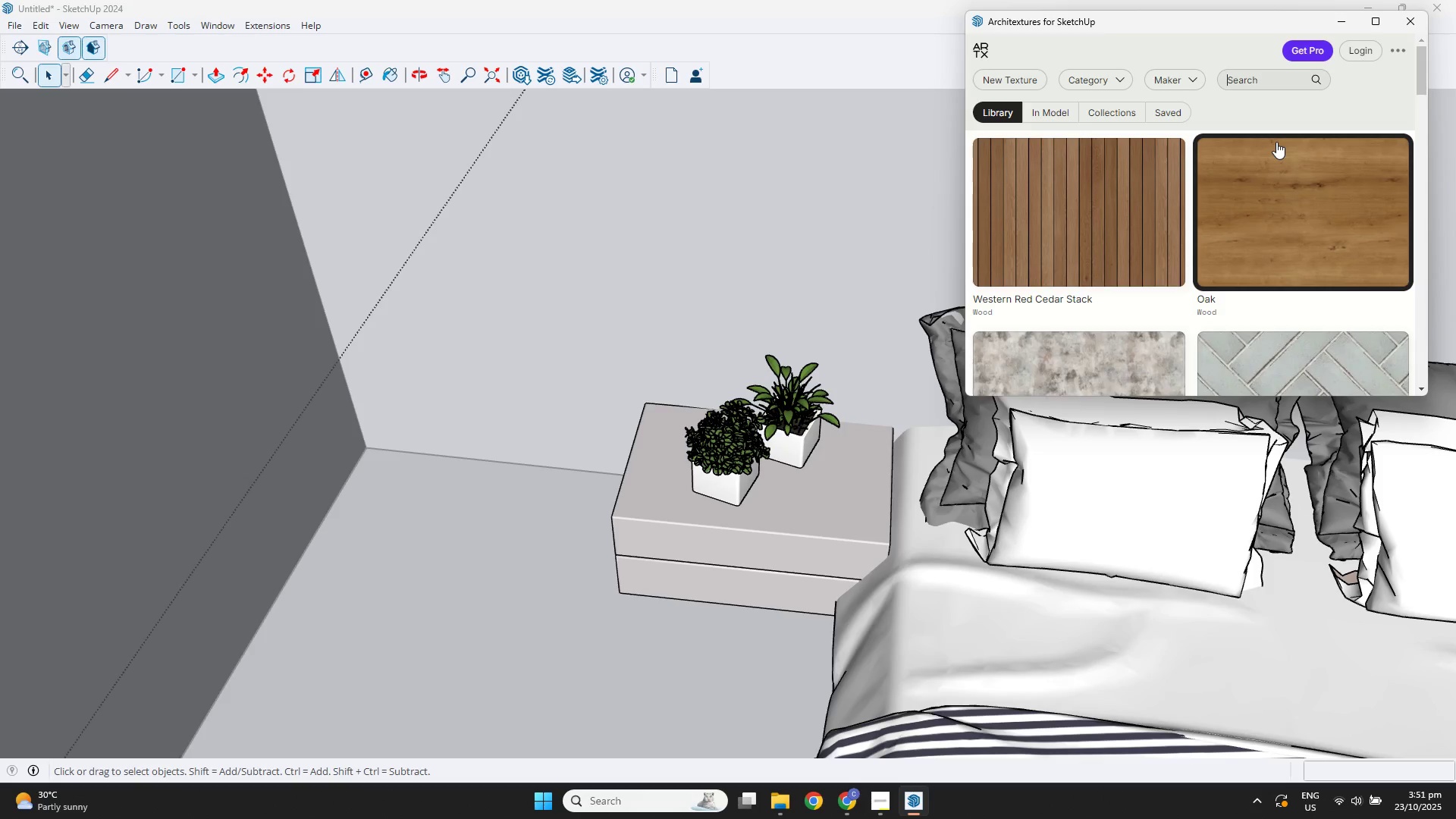 
type(wood)
 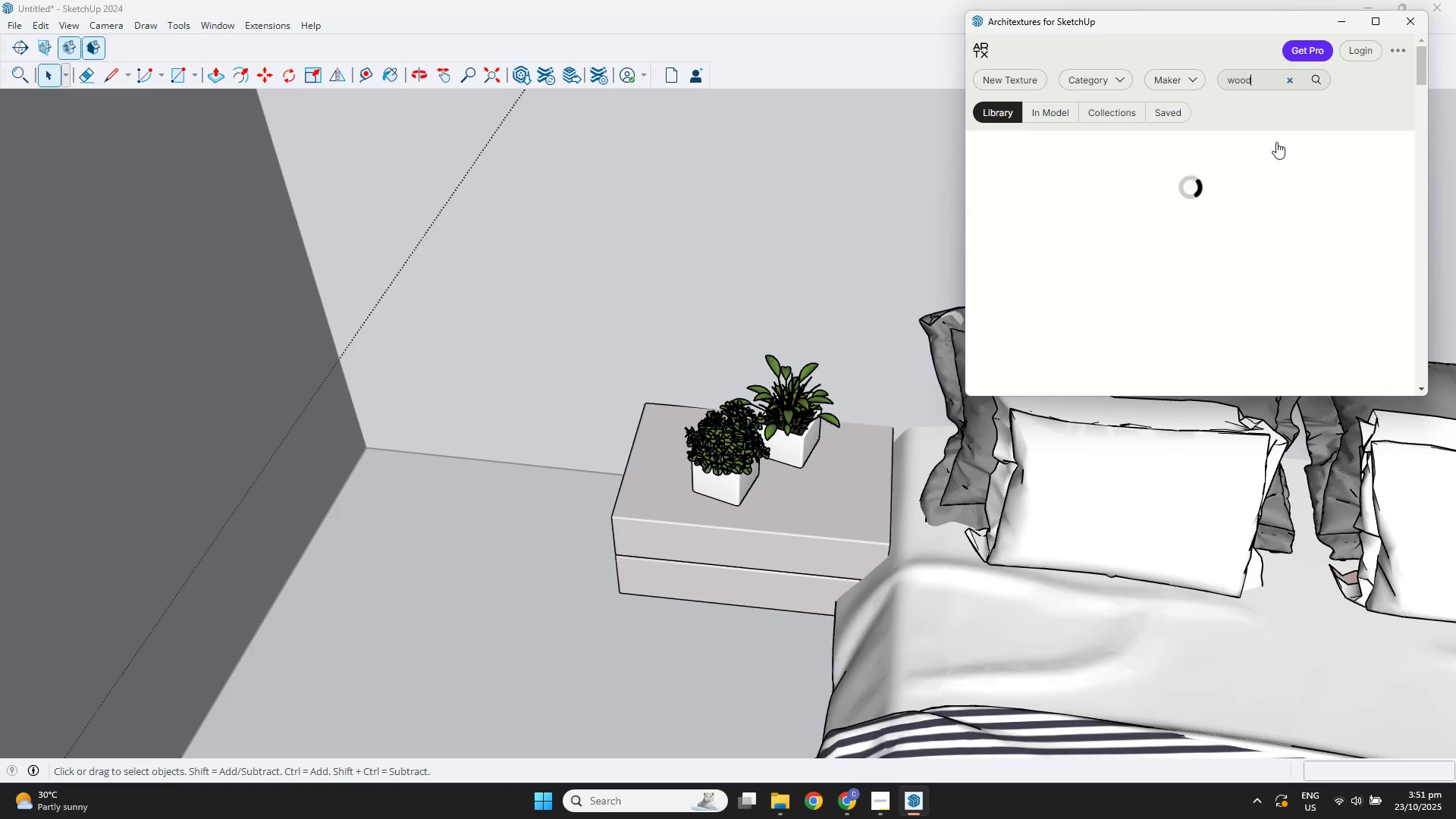 
key(Enter)
 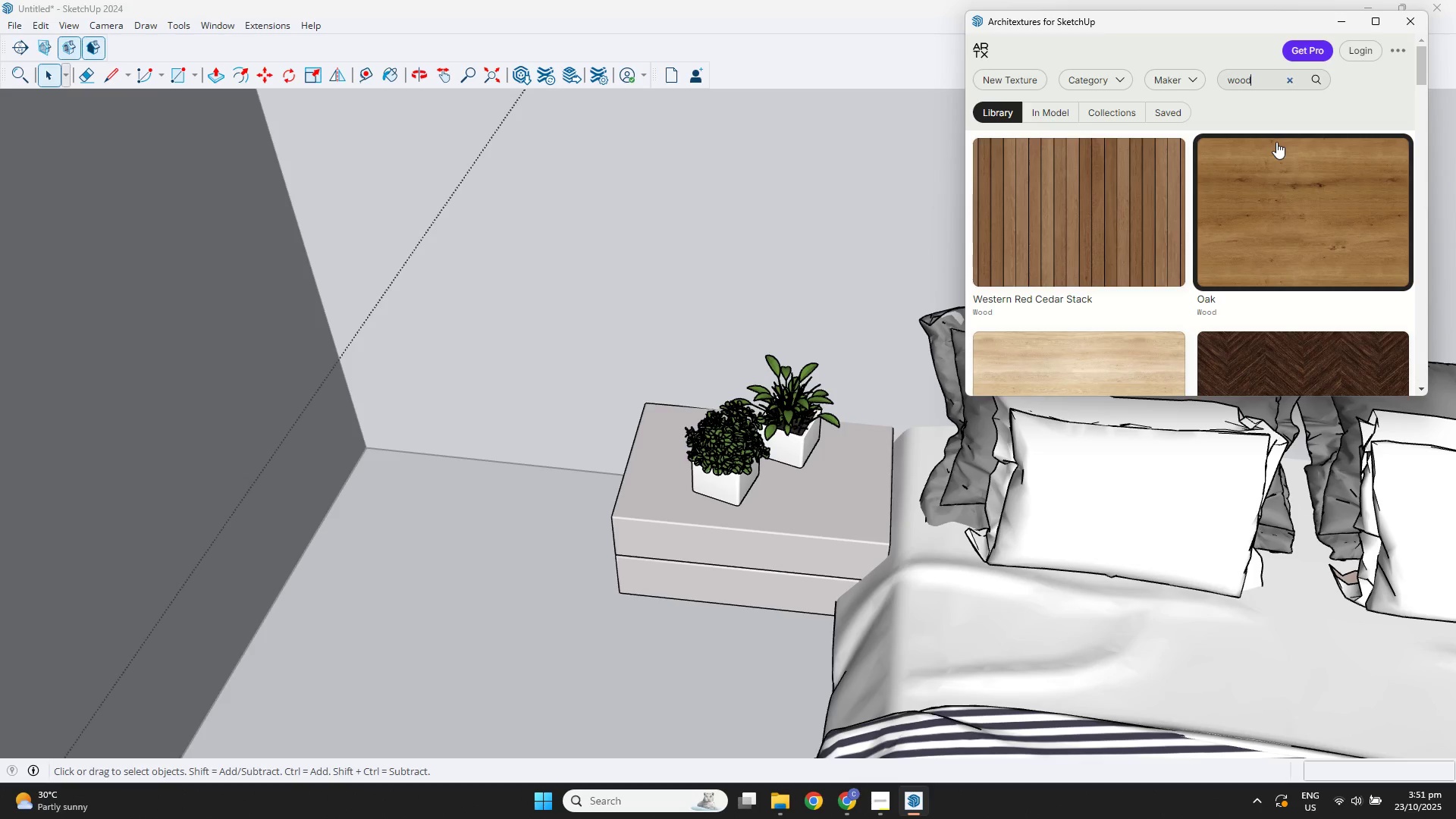 
scroll: coordinate [1271, 254], scroll_direction: down, amount: 24.0
 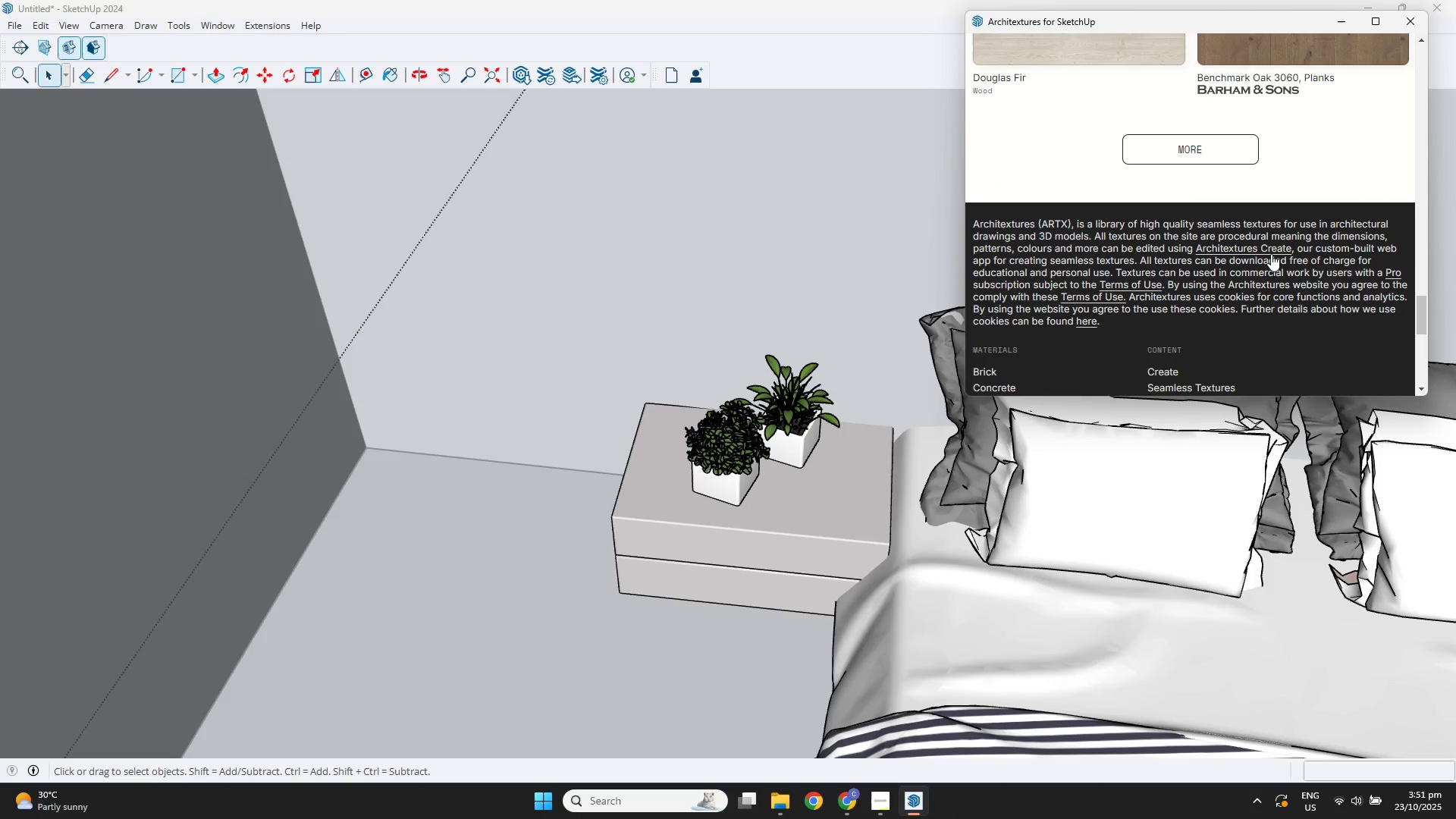 
left_click([1185, 160])
 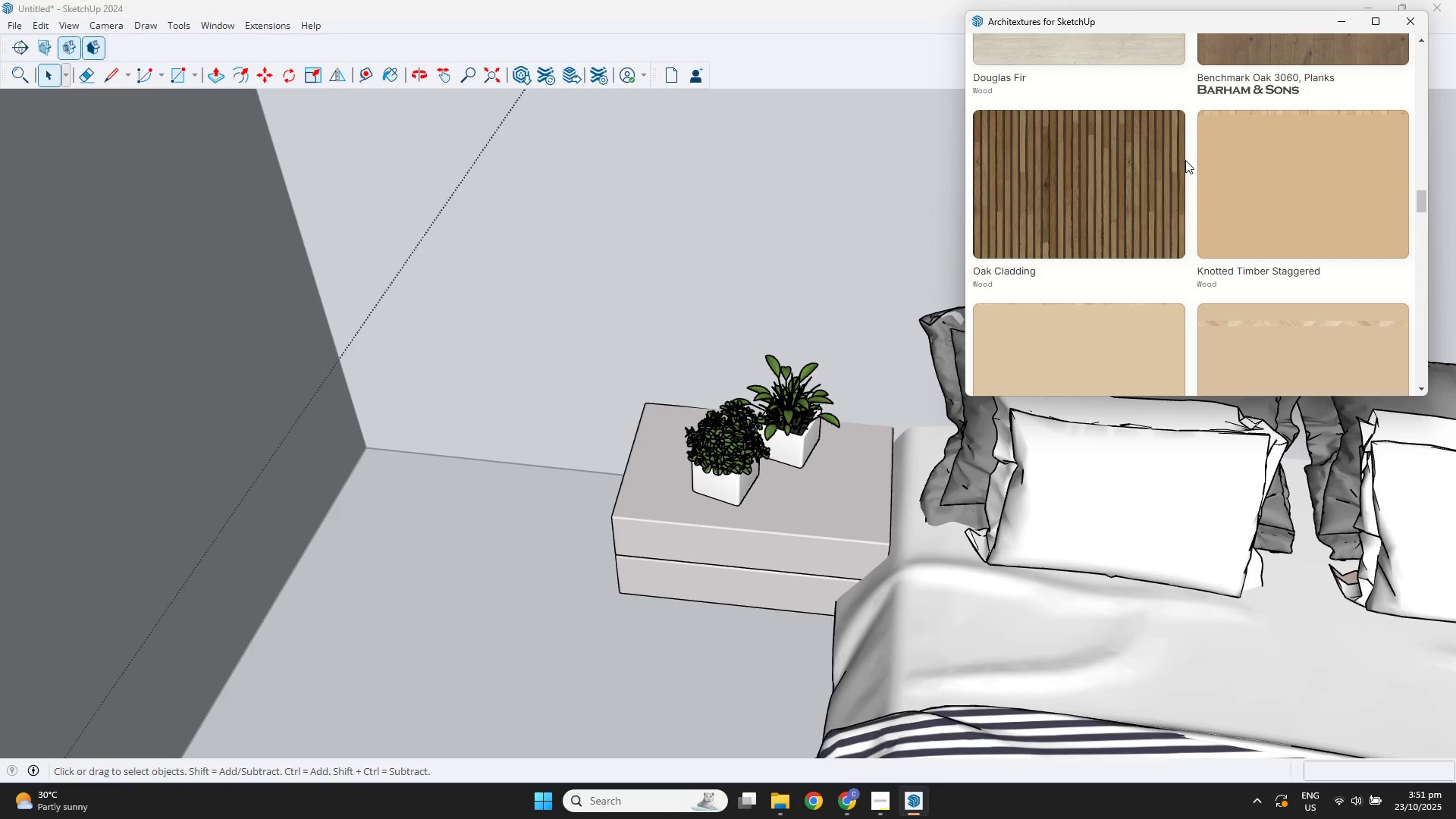 
scroll: coordinate [1183, 180], scroll_direction: down, amount: 30.0
 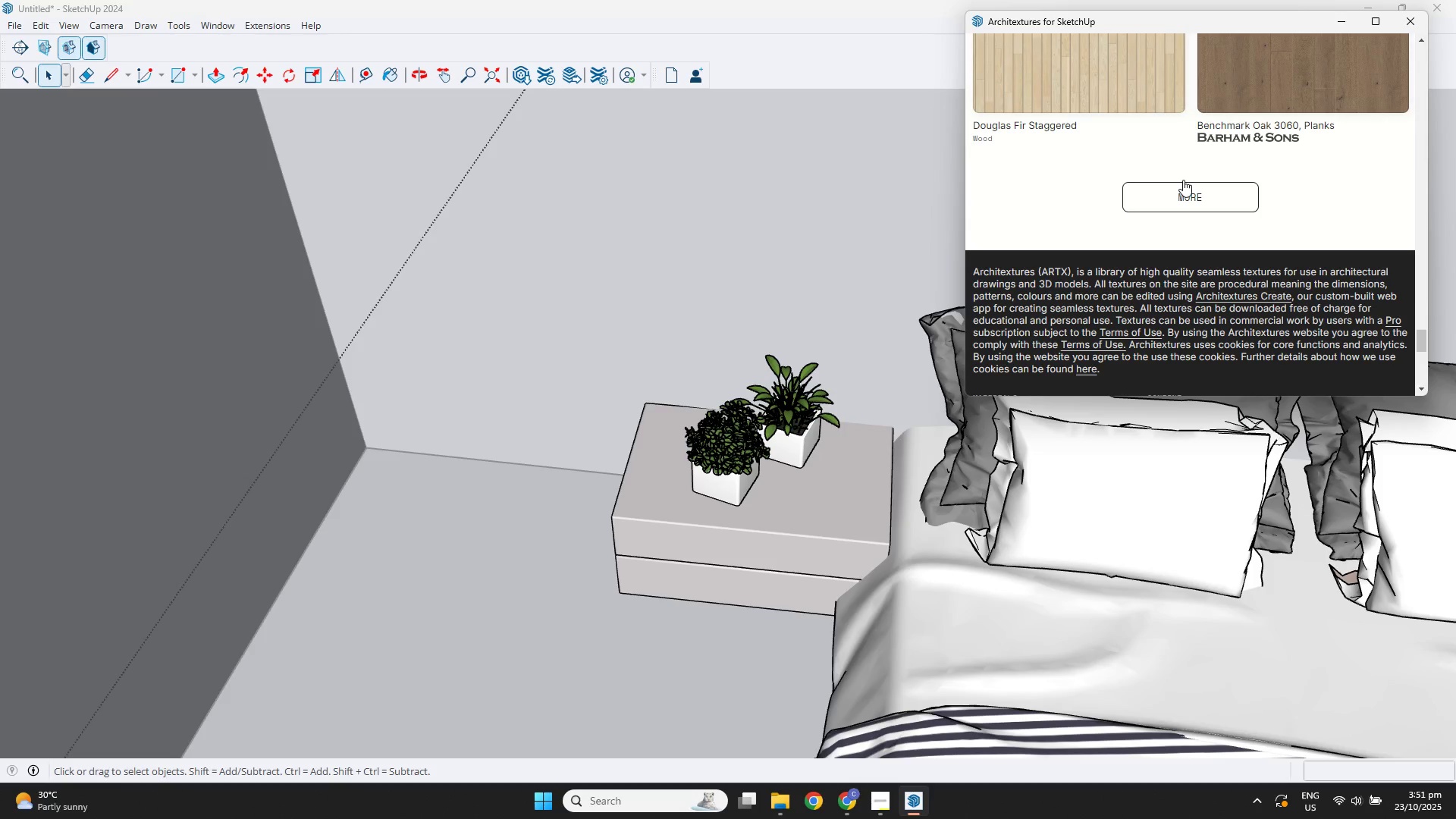 
left_click([1183, 180])
 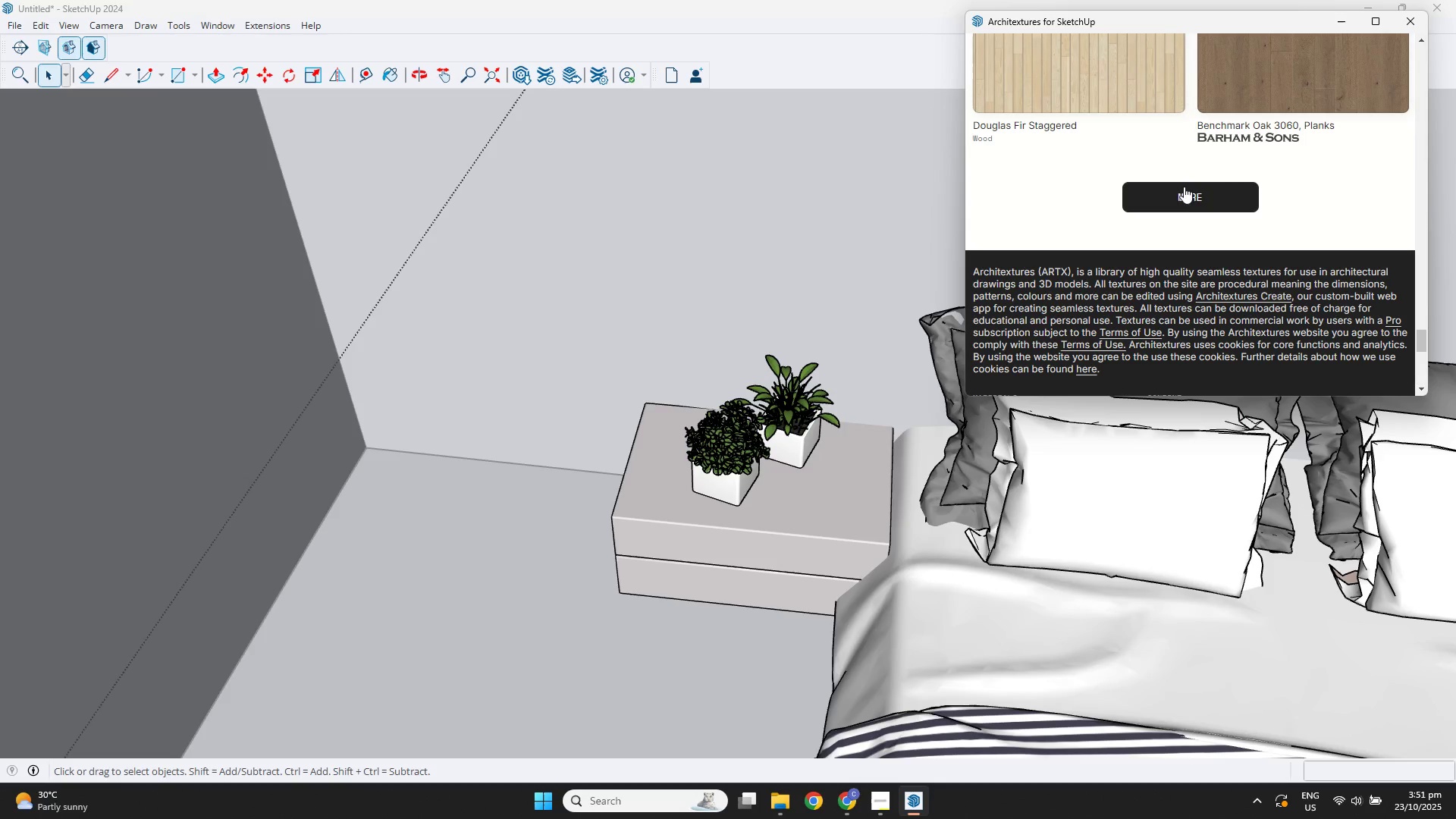 
left_click([1184, 187])
 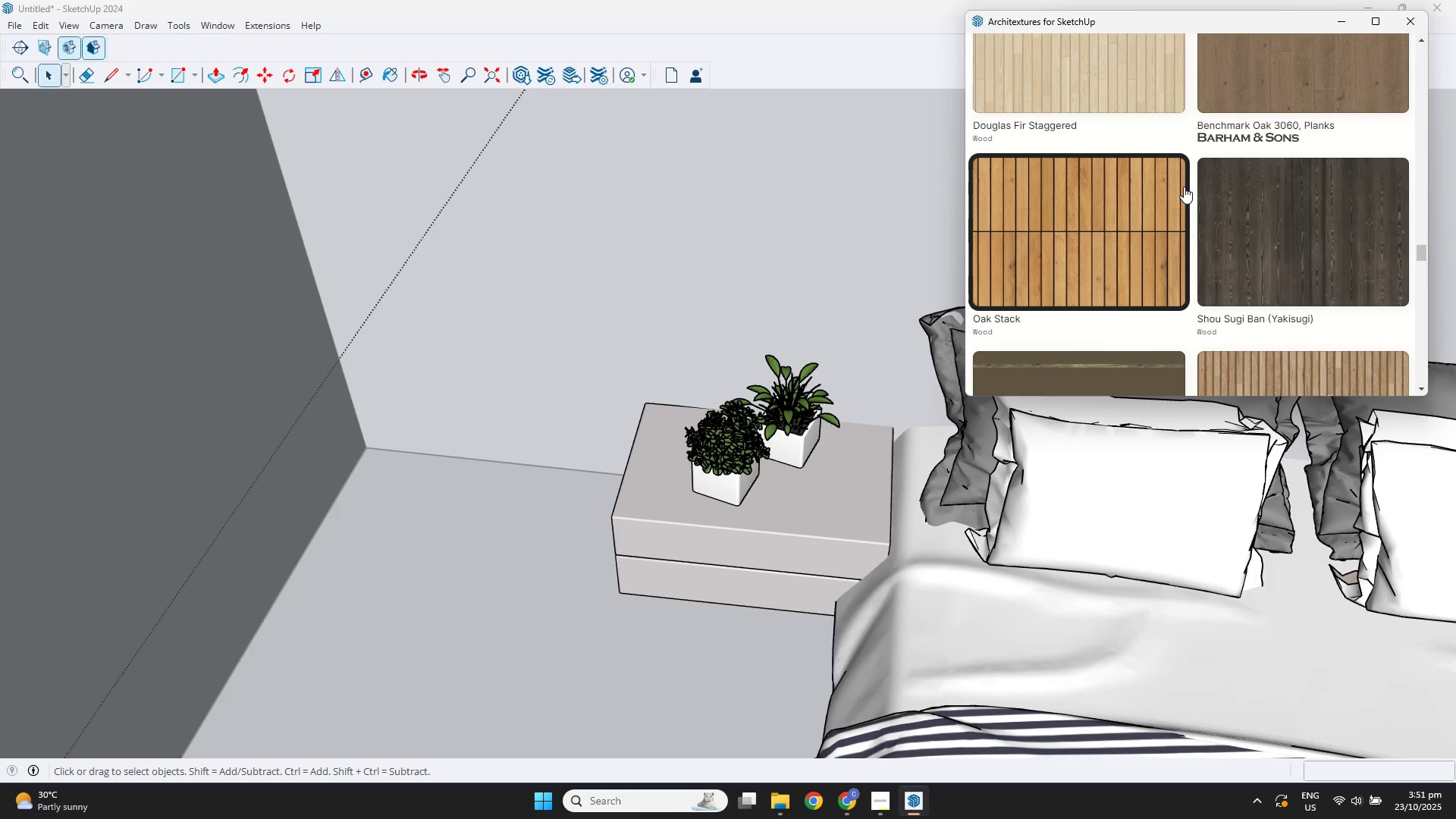 
scroll: coordinate [1190, 208], scroll_direction: down, amount: 17.0
 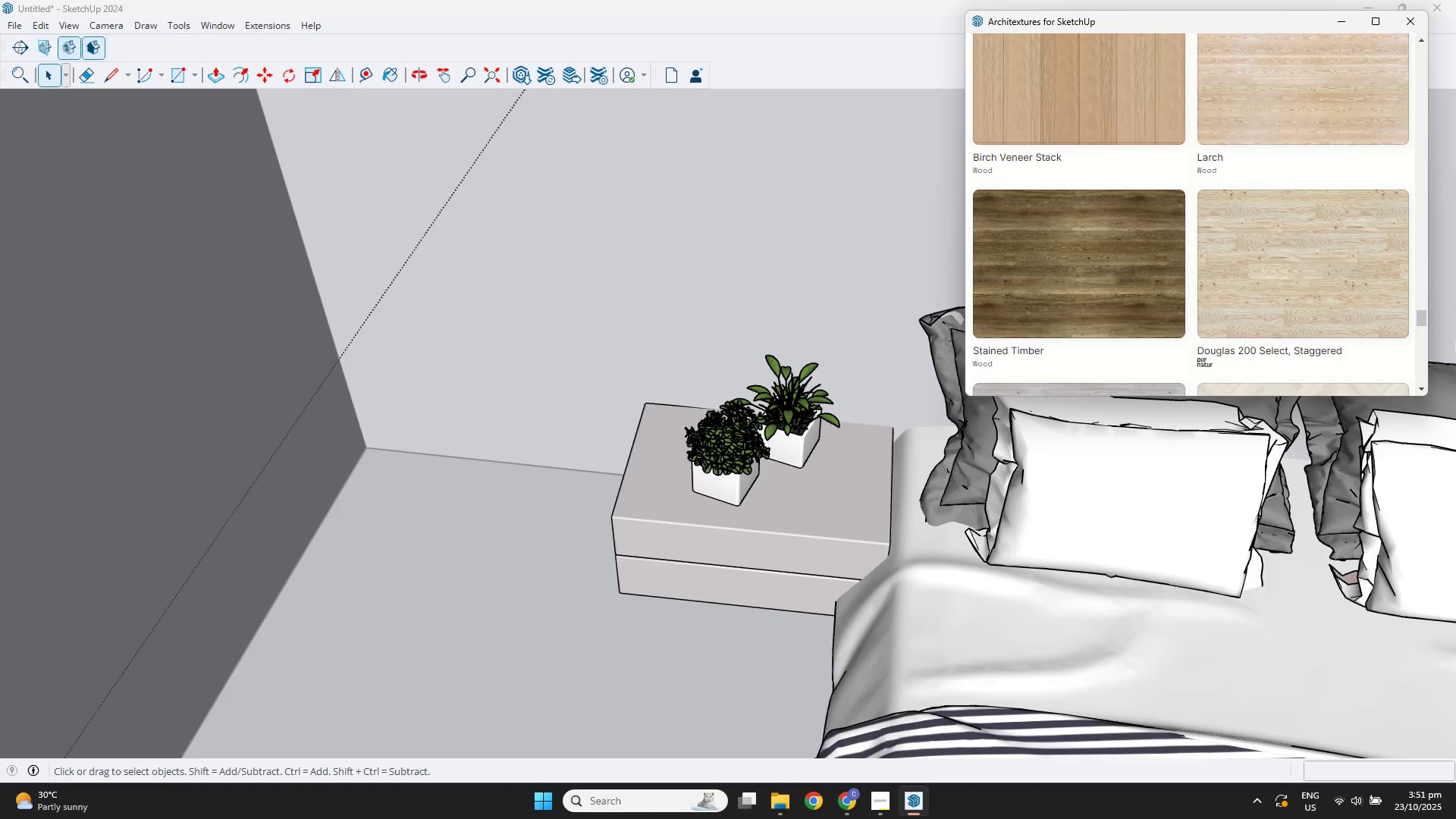 
left_click_drag(start_coordinate=[1420, 321], to_coordinate=[1420, 39])
 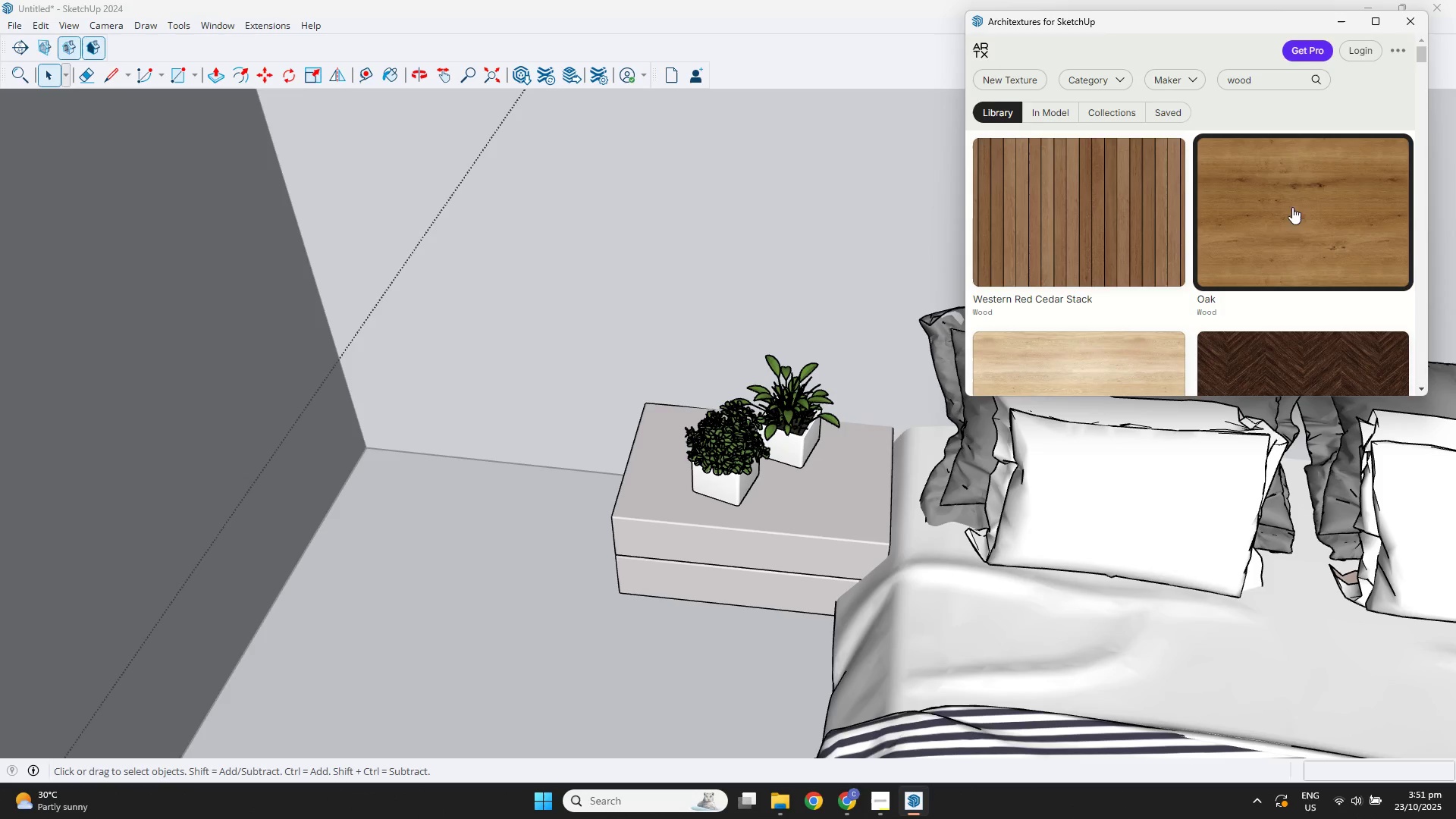 
scroll: coordinate [1263, 255], scroll_direction: down, amount: 4.0
 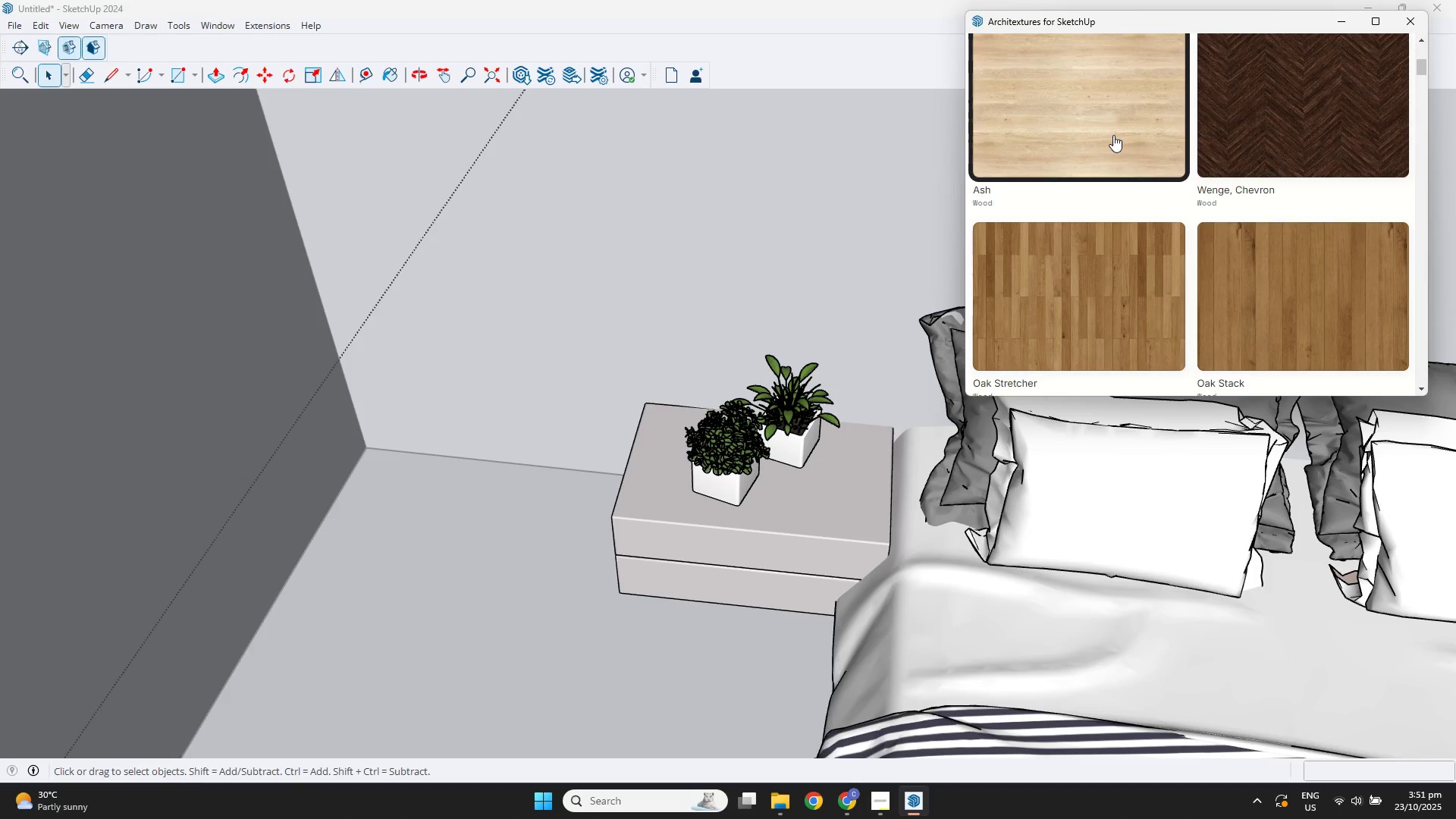 
left_click([1113, 135])
 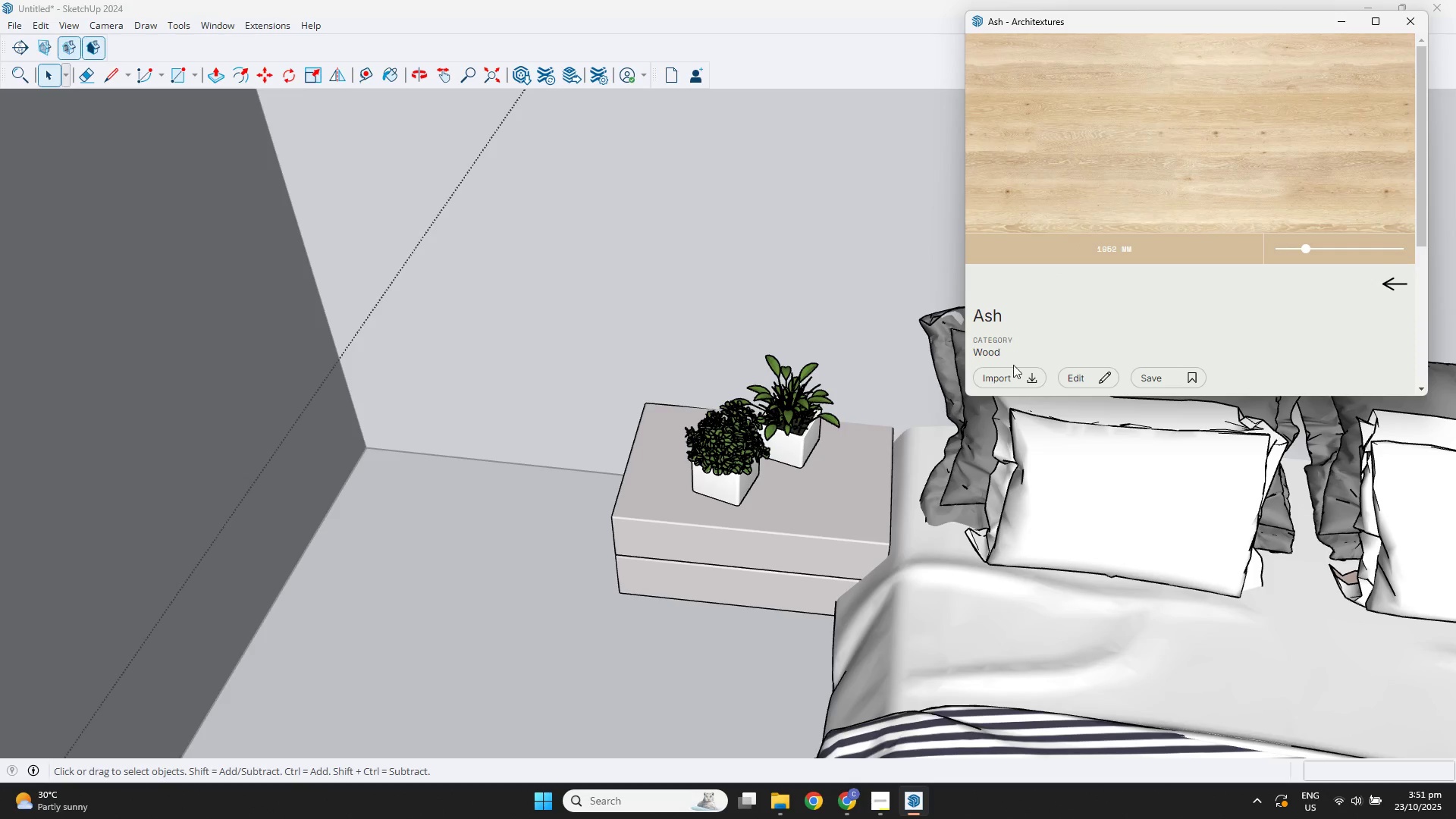 
left_click([1006, 376])
 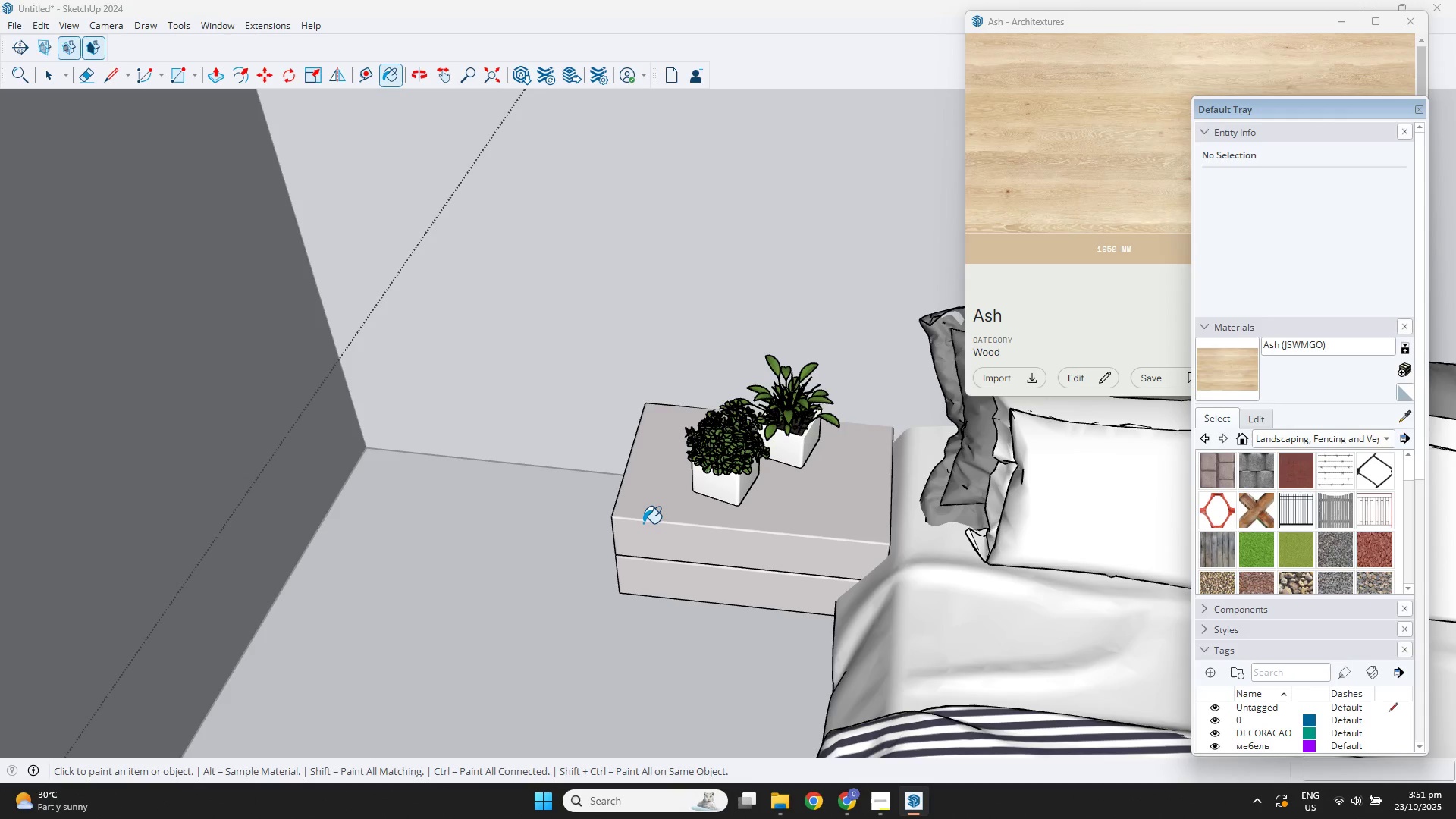 
scroll: coordinate [643, 523], scroll_direction: up, amount: 3.0
 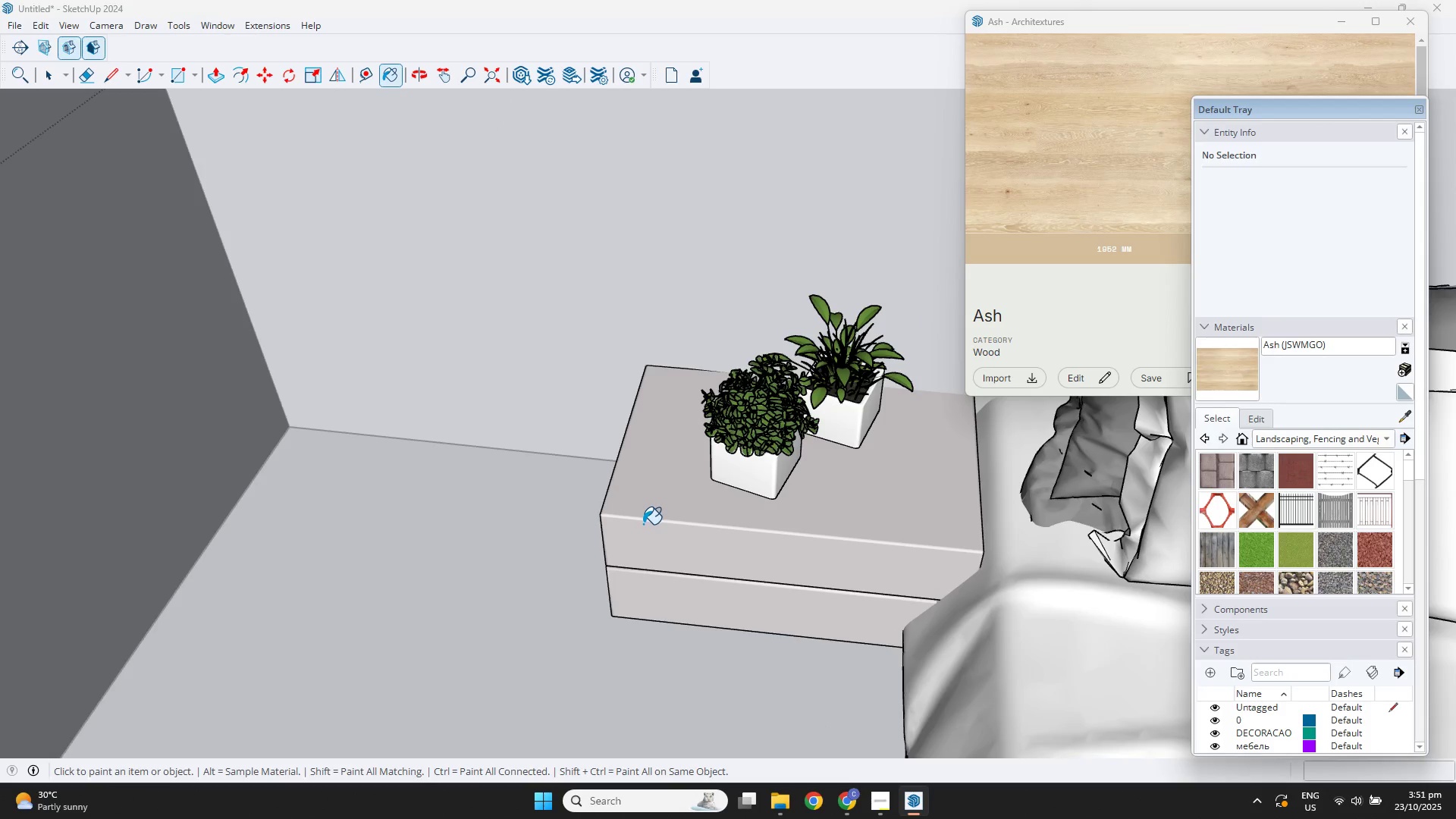 
key(Space)
 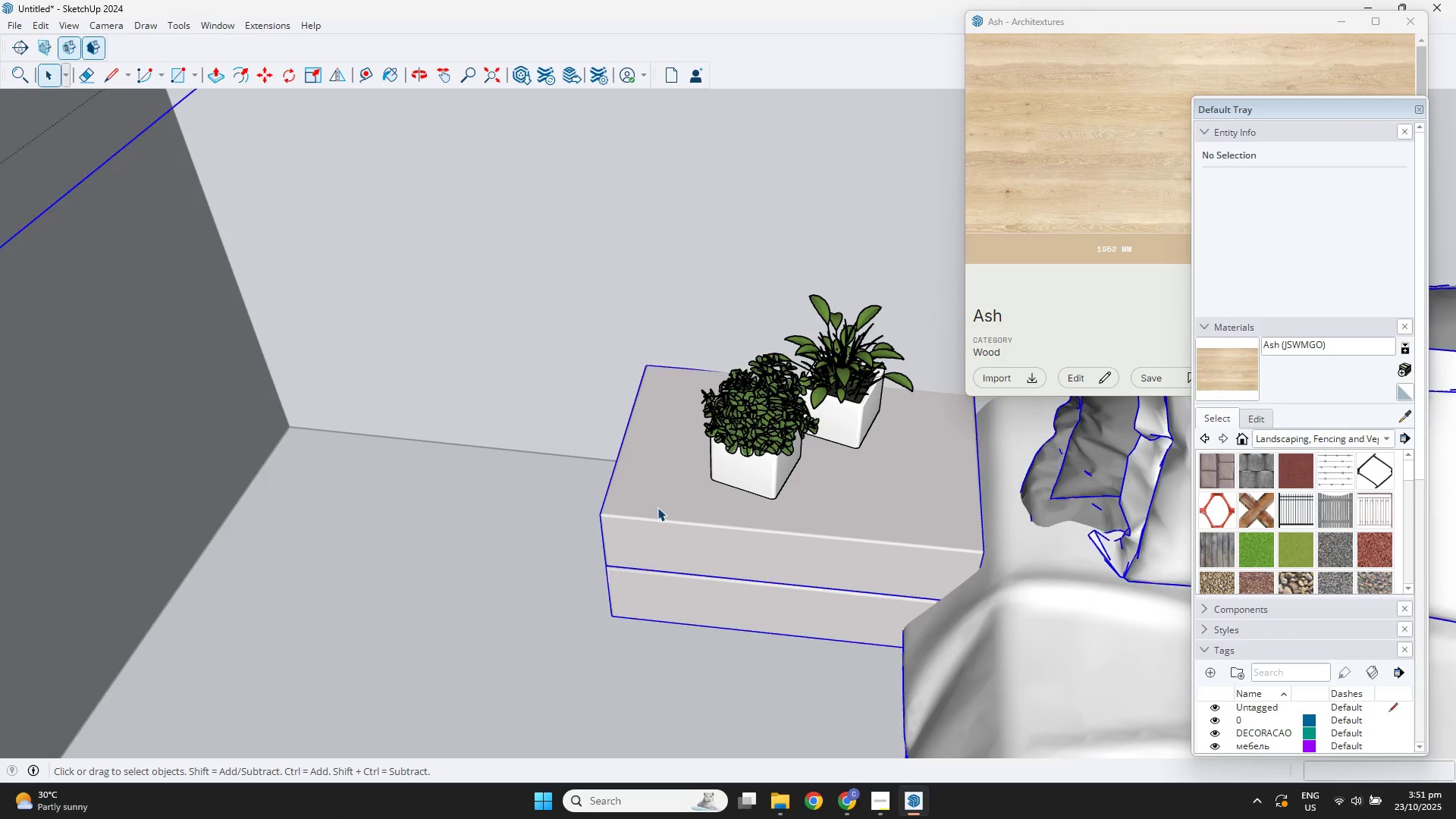 
double_click([657, 507])
 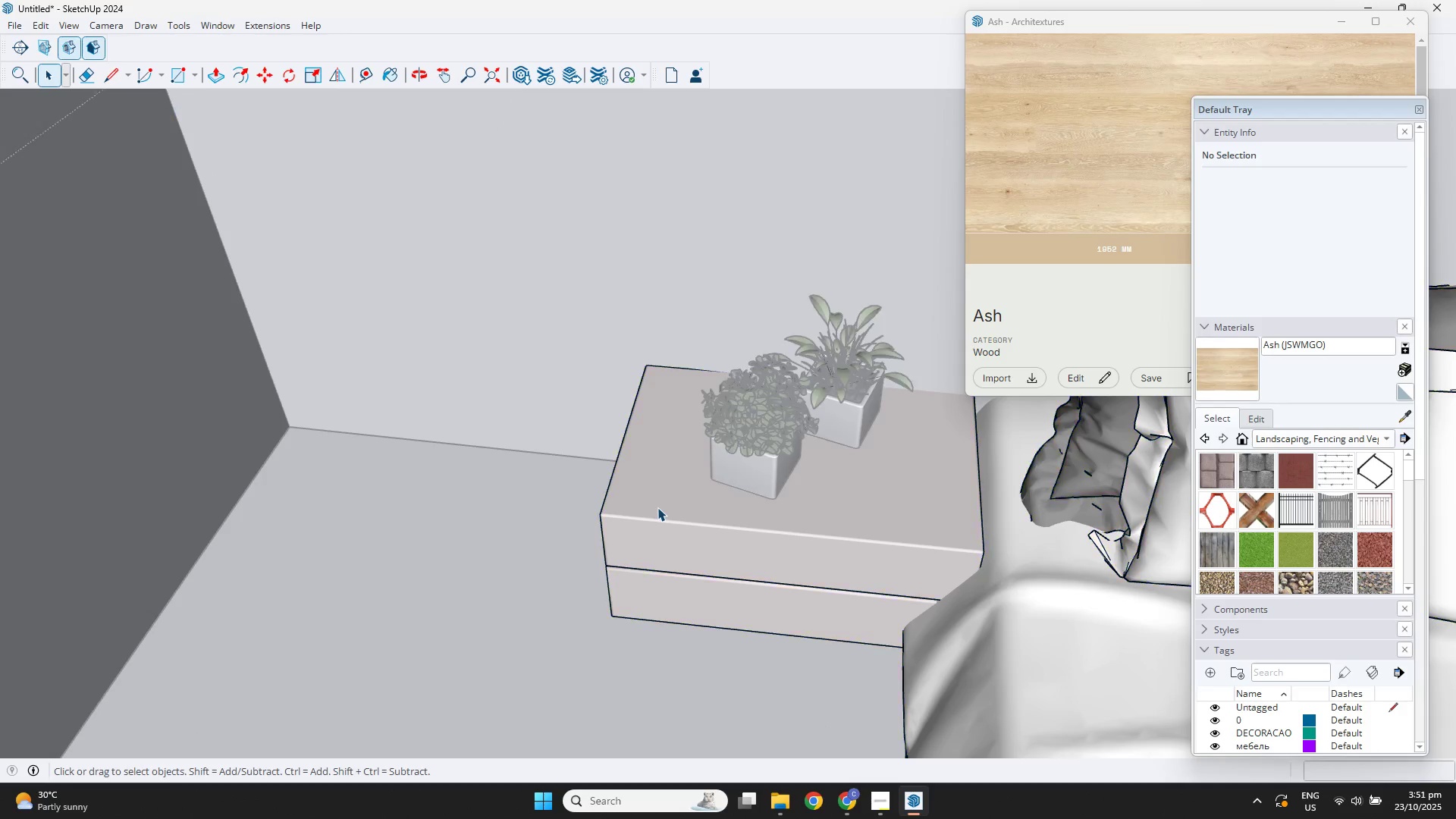 
triple_click([657, 507])
 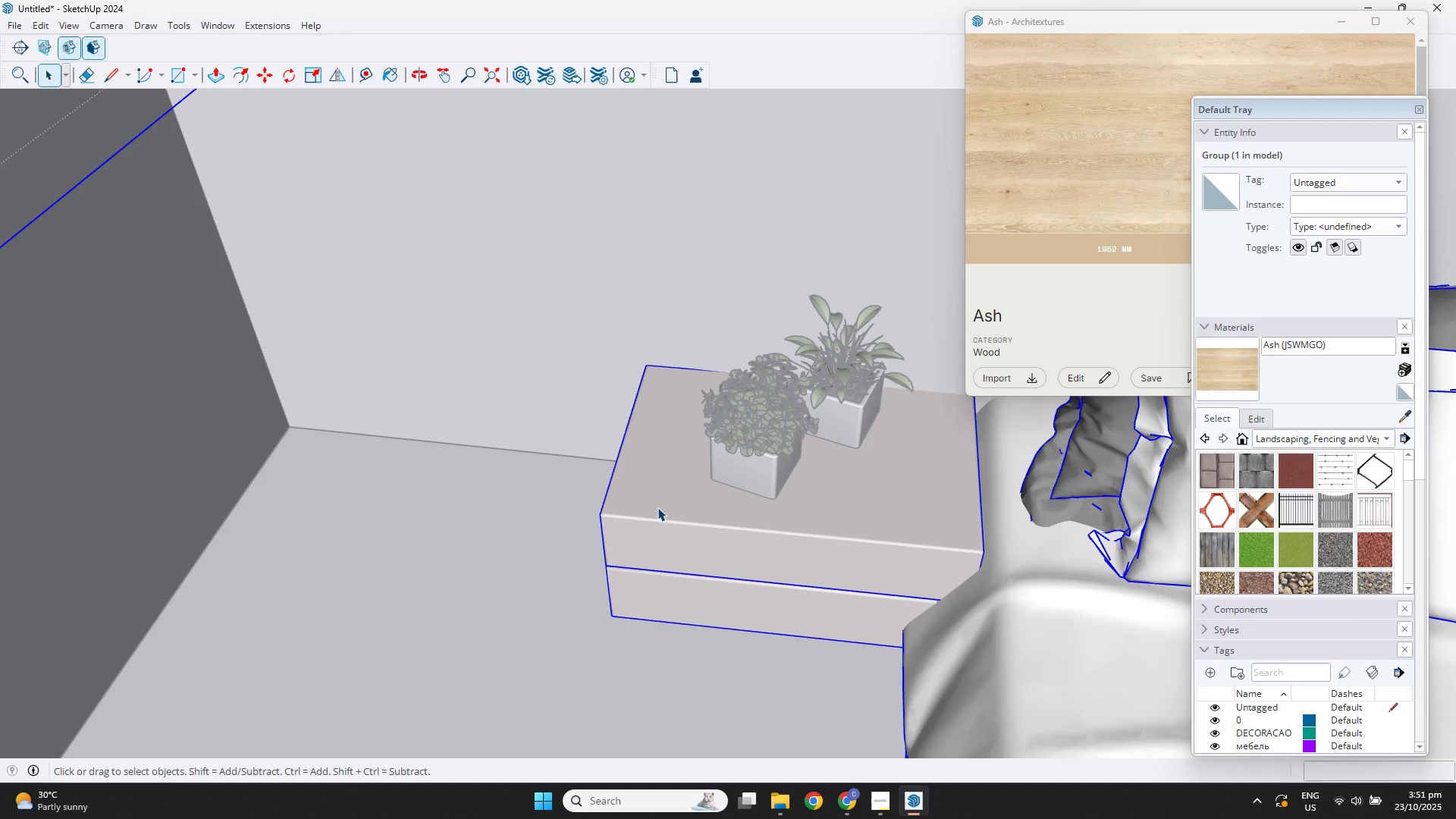 
key(B)
 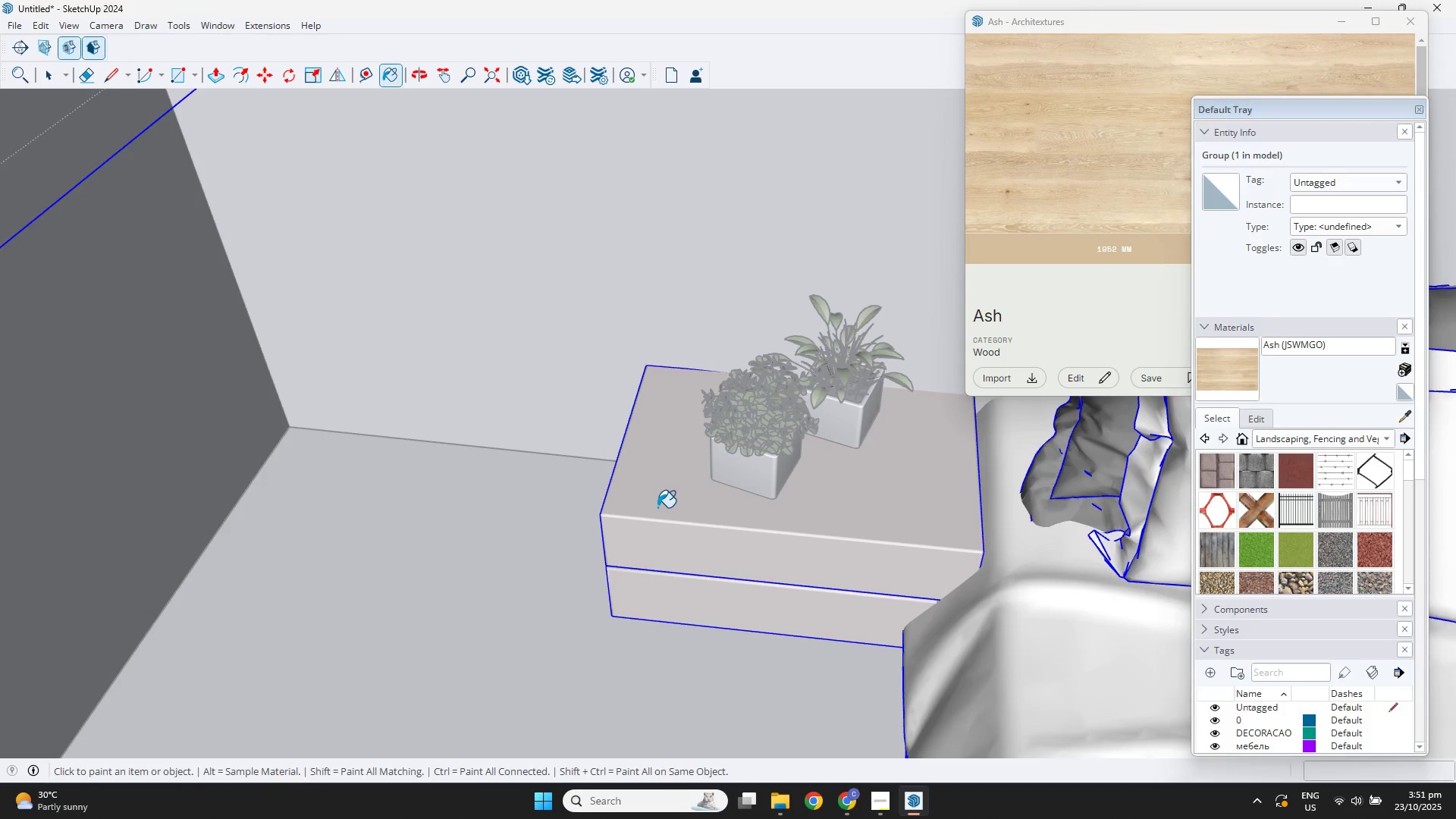 
left_click([657, 507])
 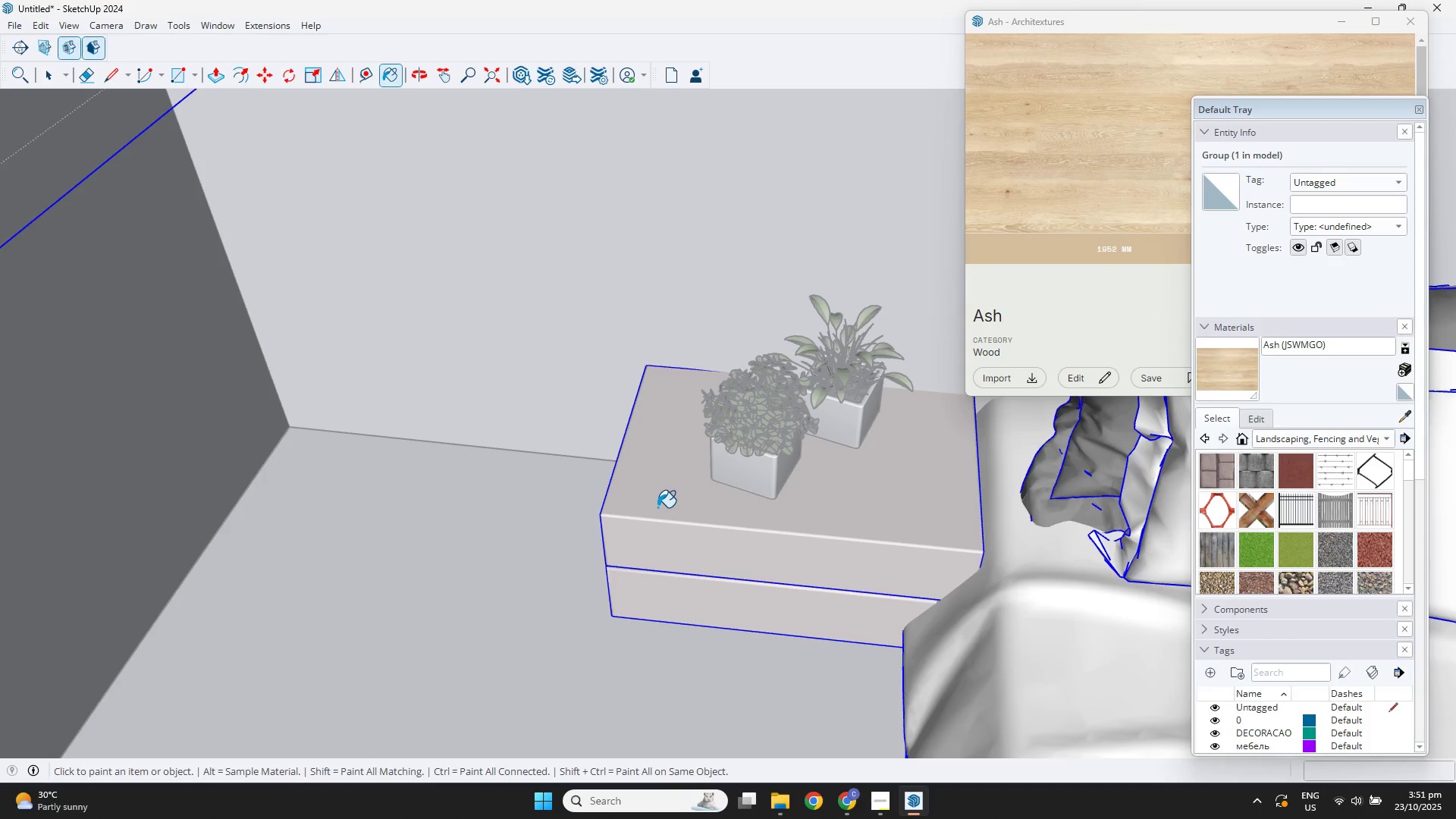 
hold_key(key=ControlLeft, duration=0.36)
left_click([661, 504])
 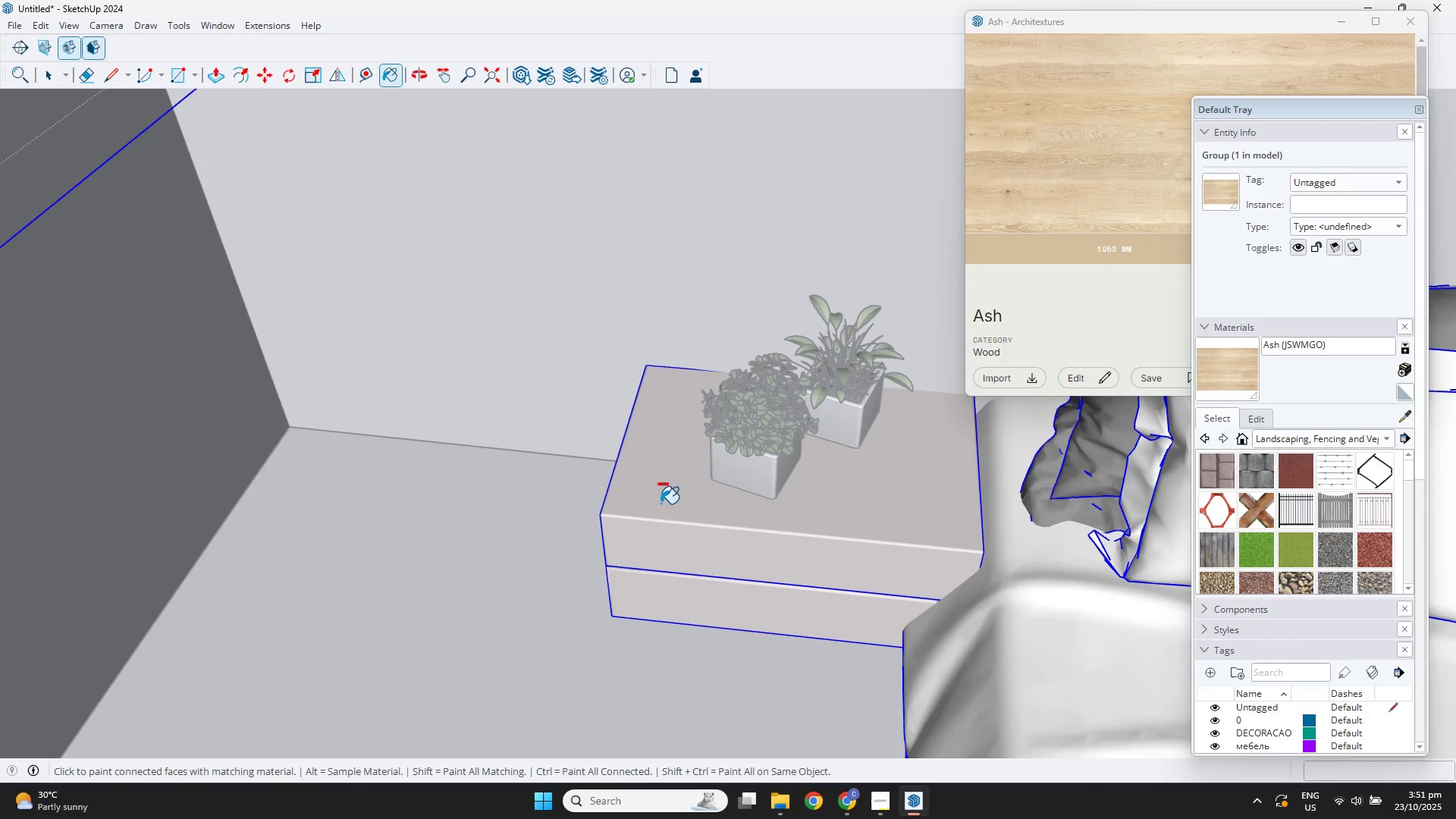 
key(Space)
 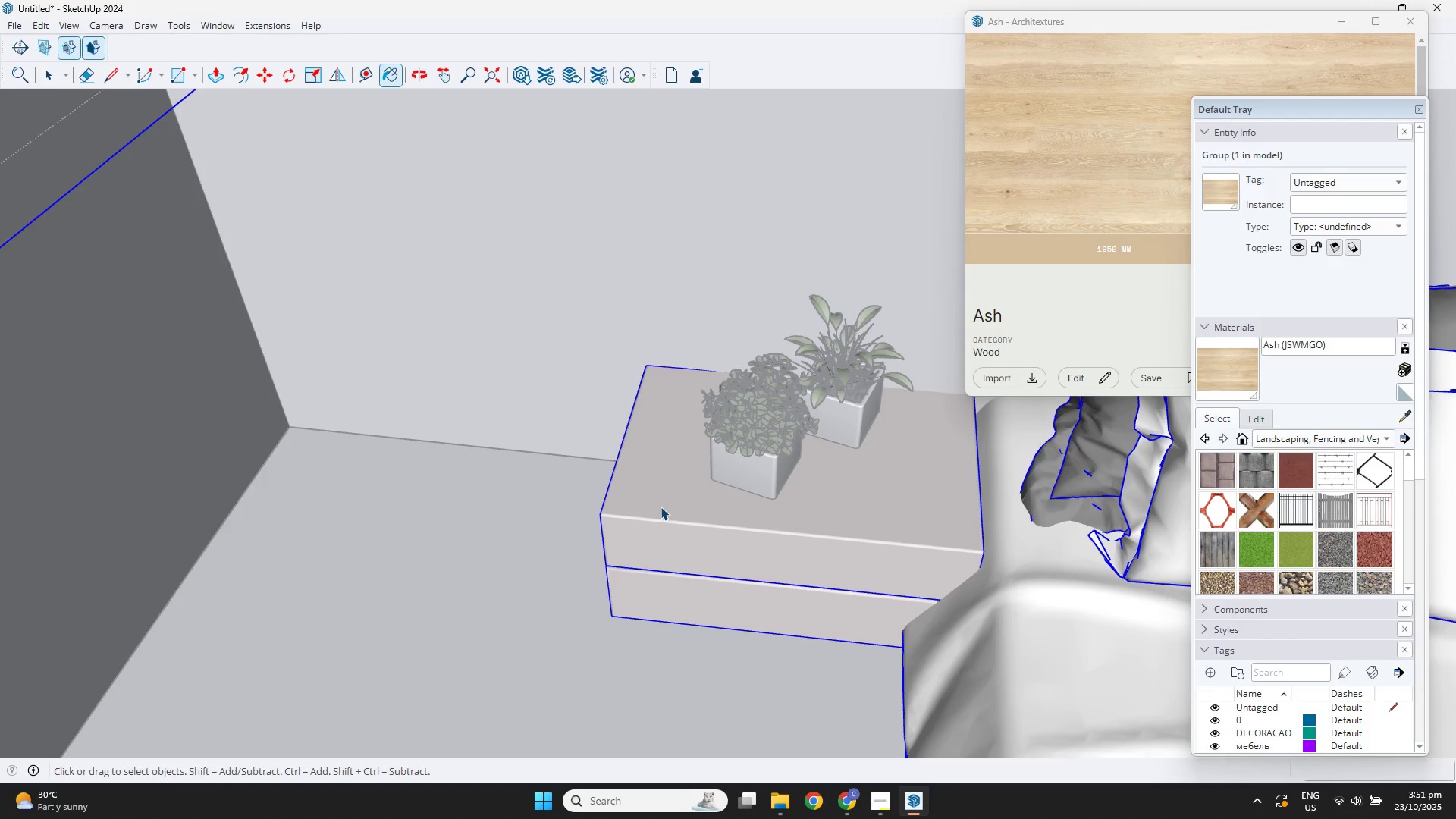 
double_click([661, 507])
 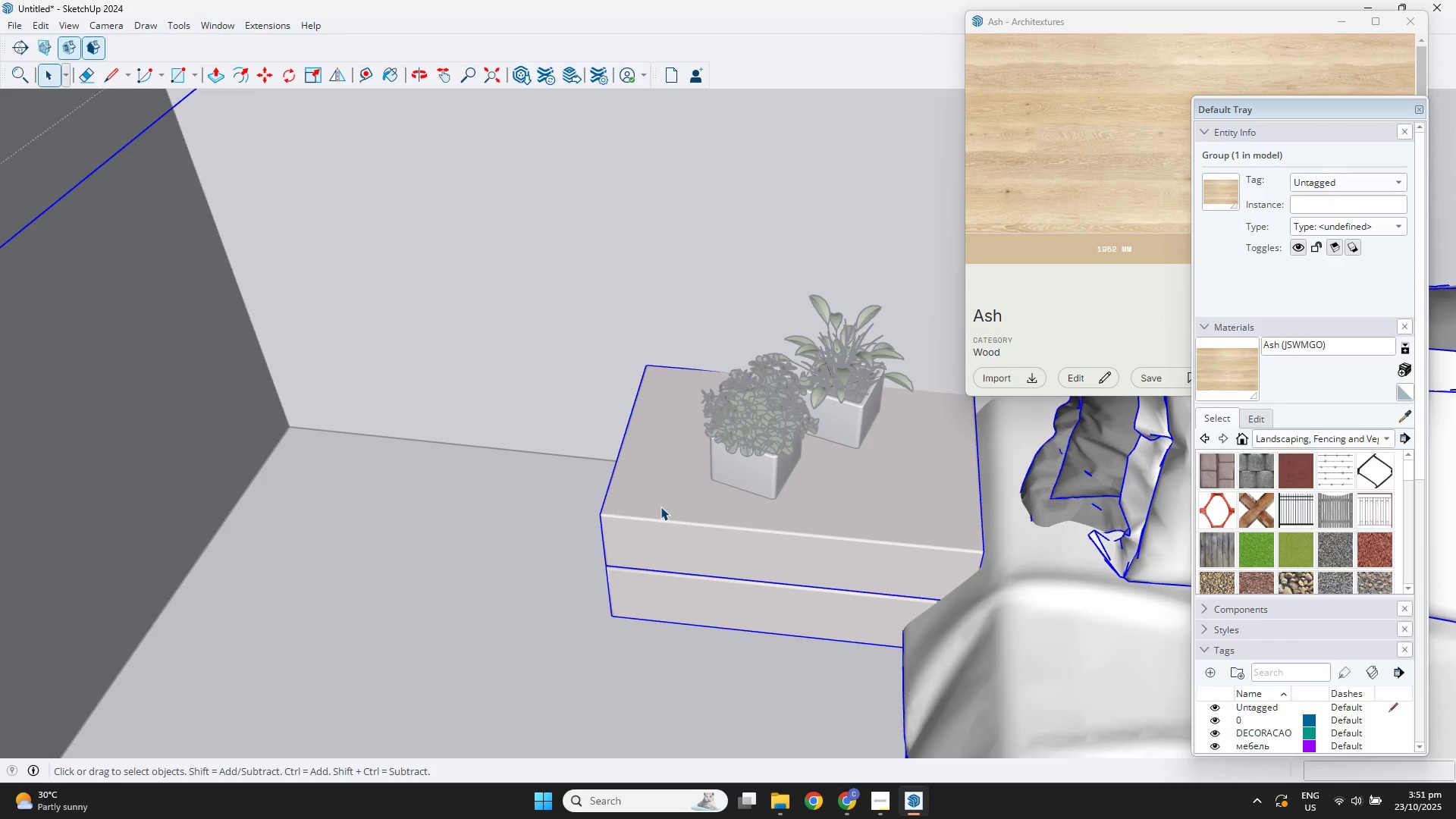 
triple_click([661, 507])
 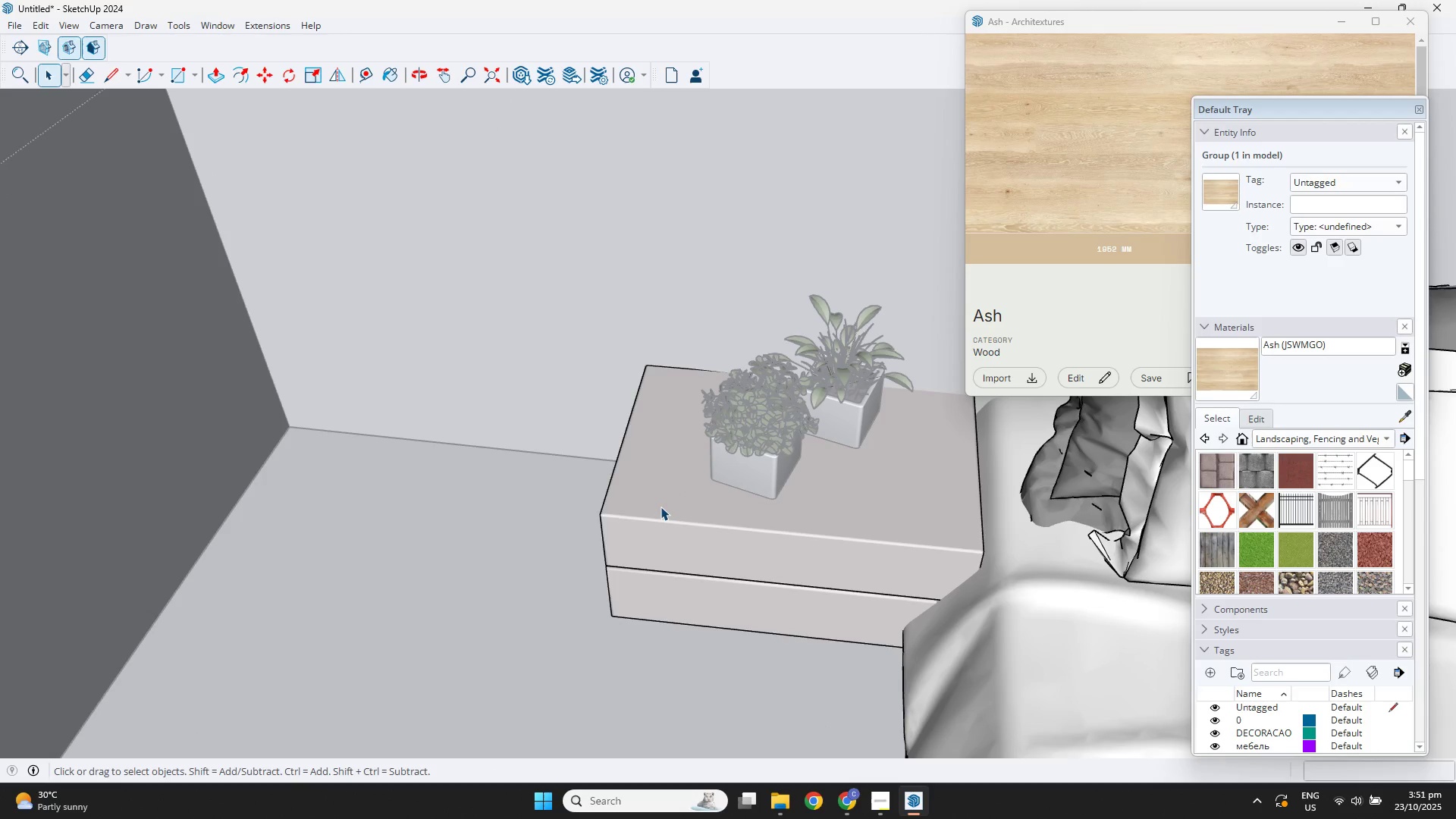 
triple_click([661, 507])
 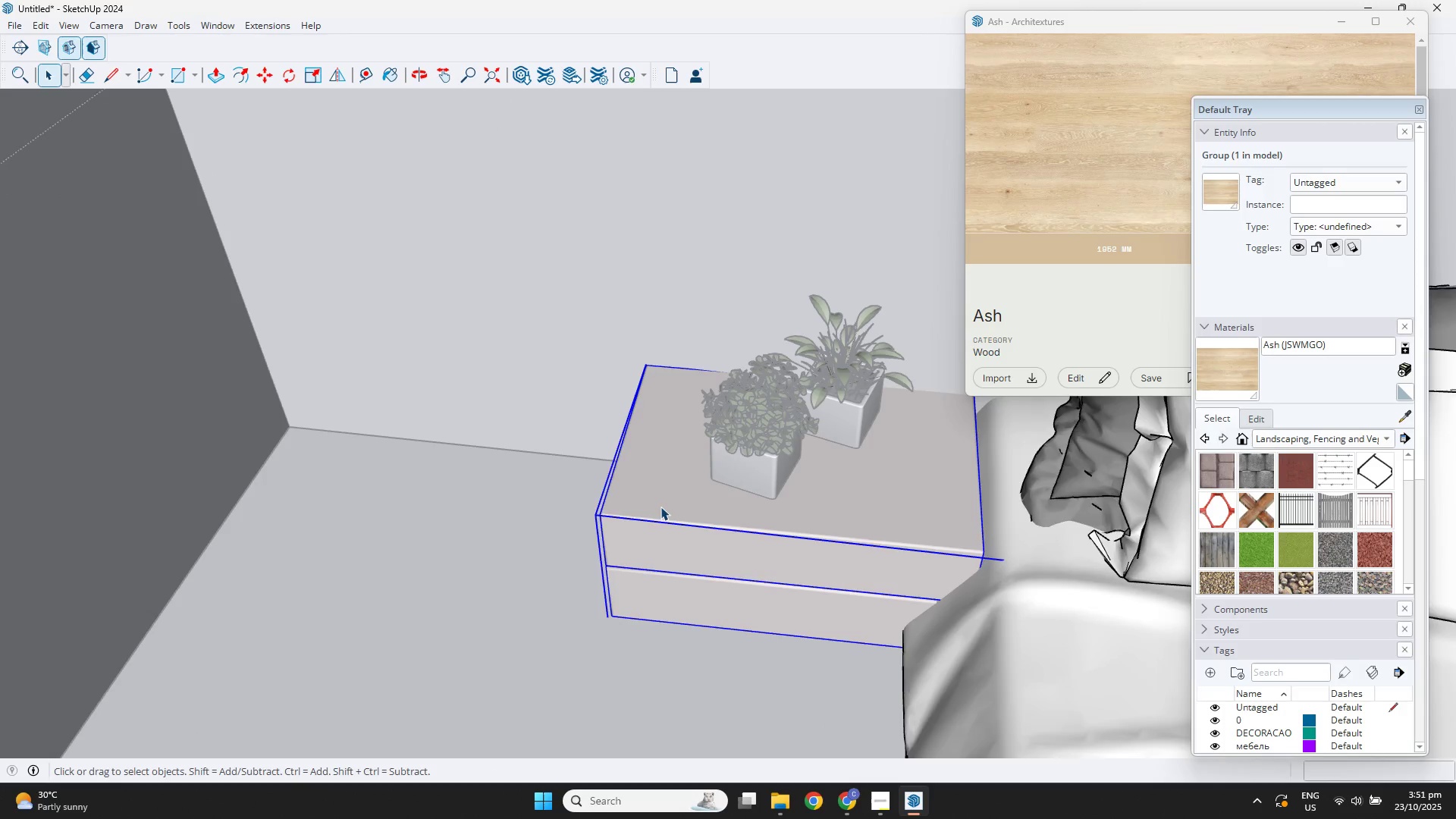 
triple_click([661, 507])
 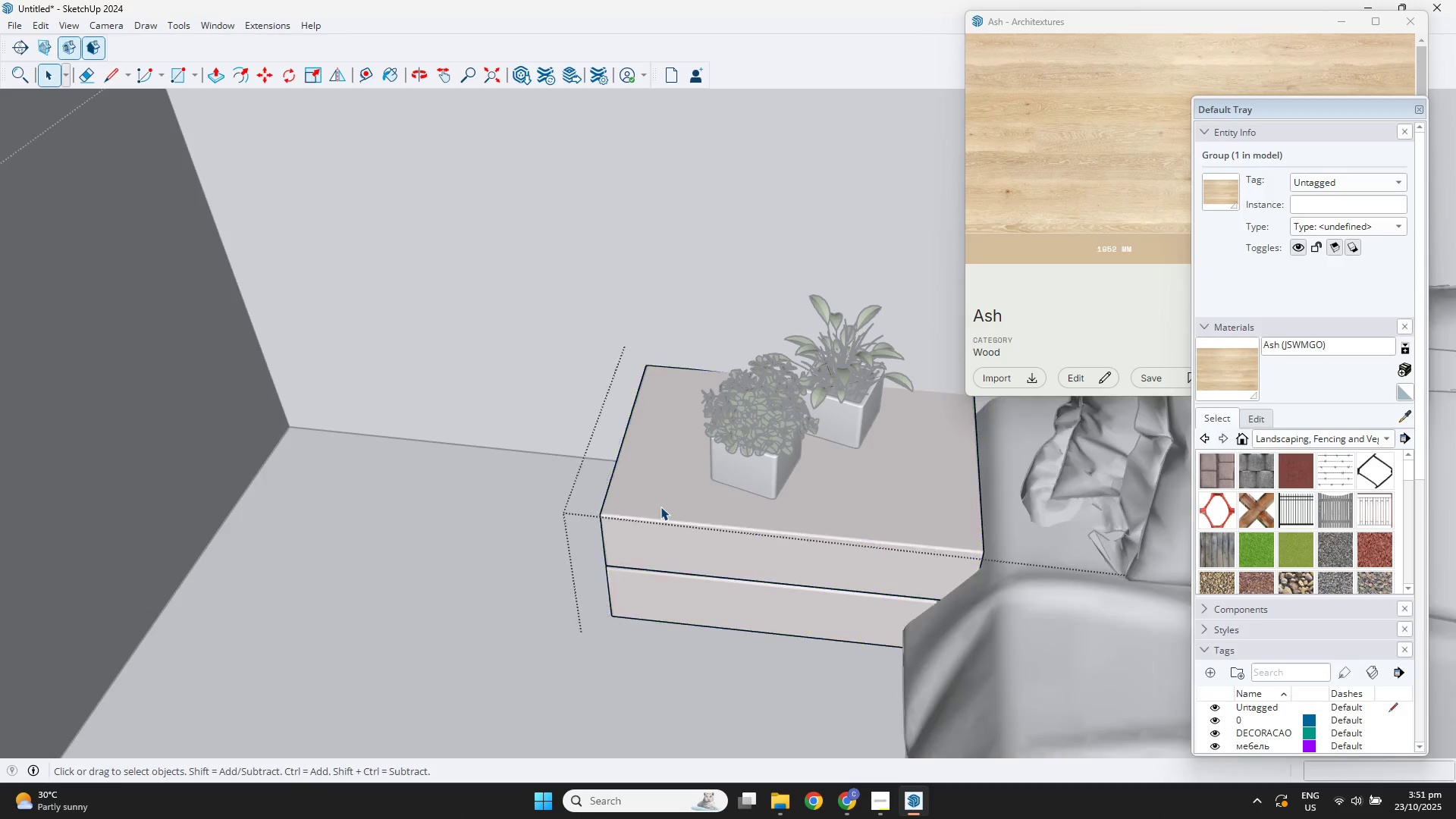 
triple_click([661, 507])
 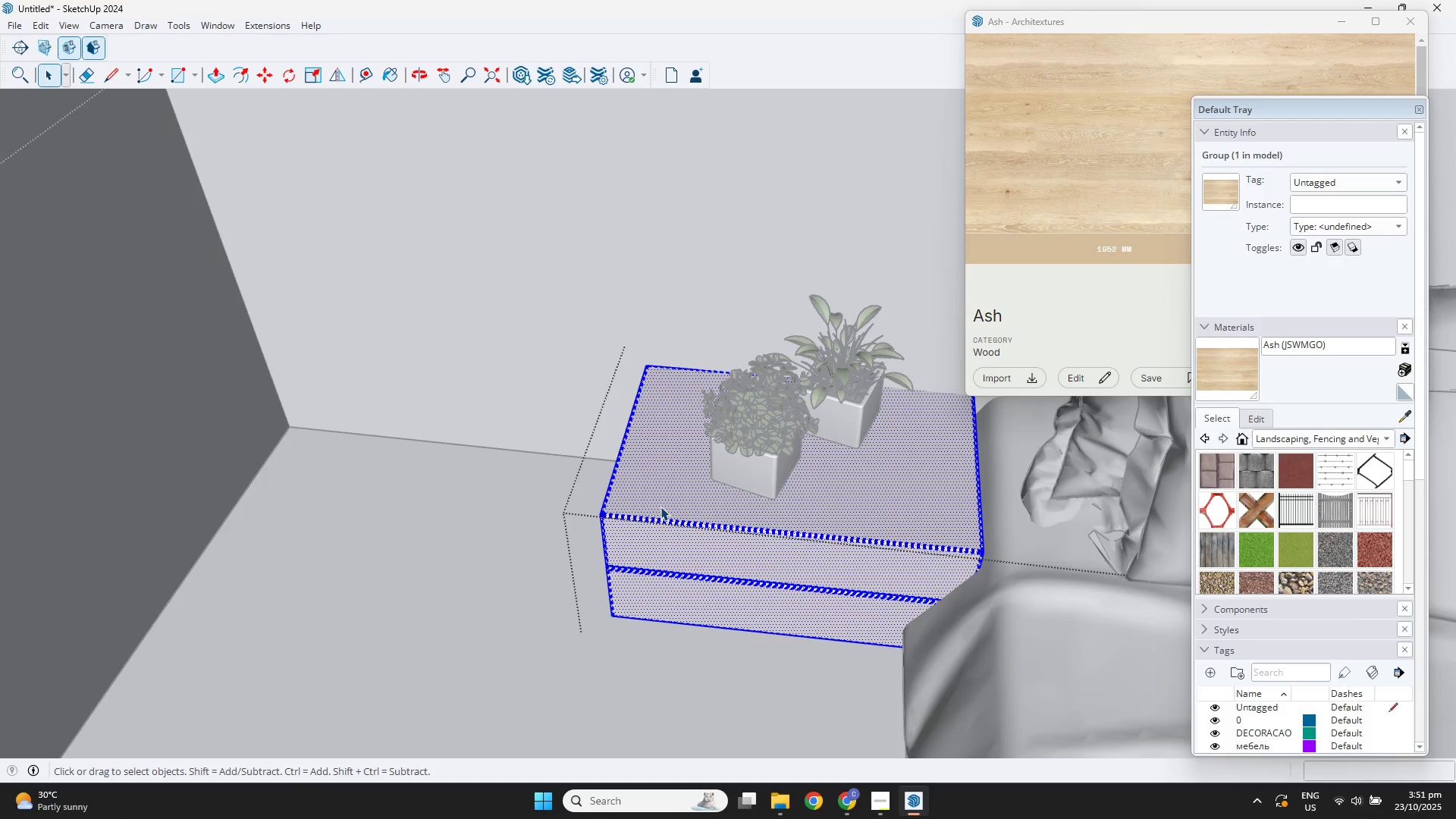 
triple_click([661, 507])
 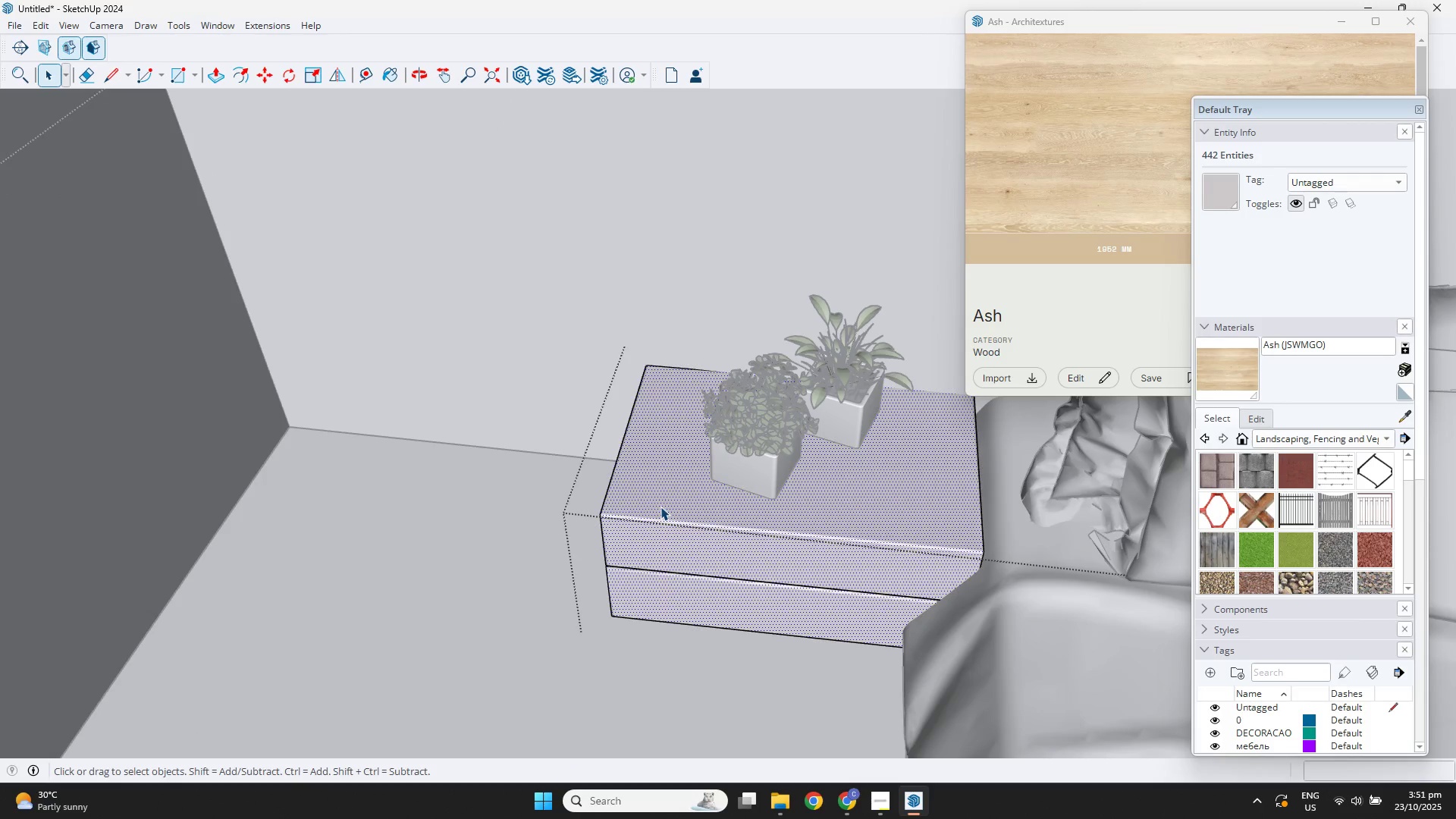 
triple_click([661, 507])
 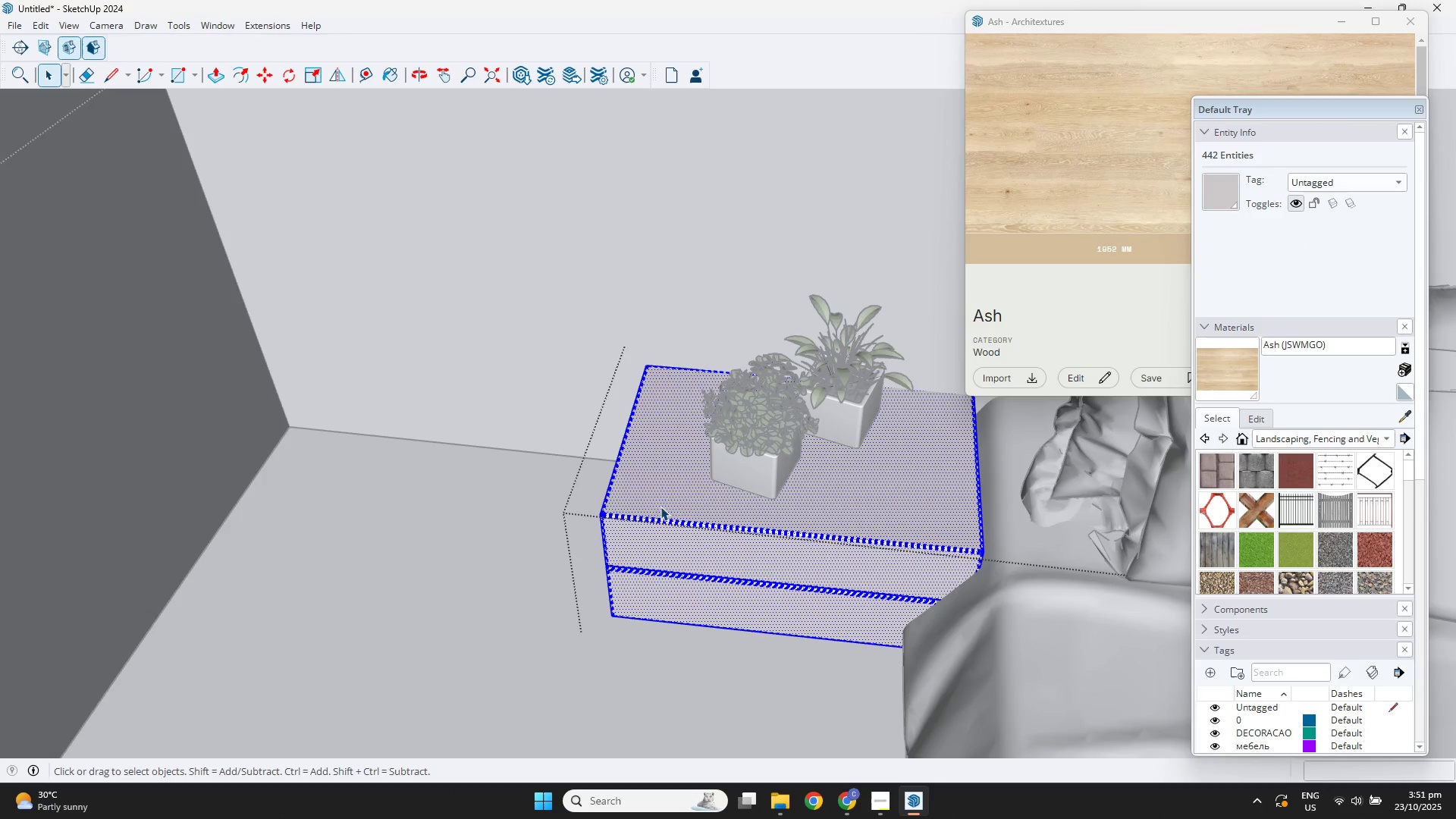 
key(B)
 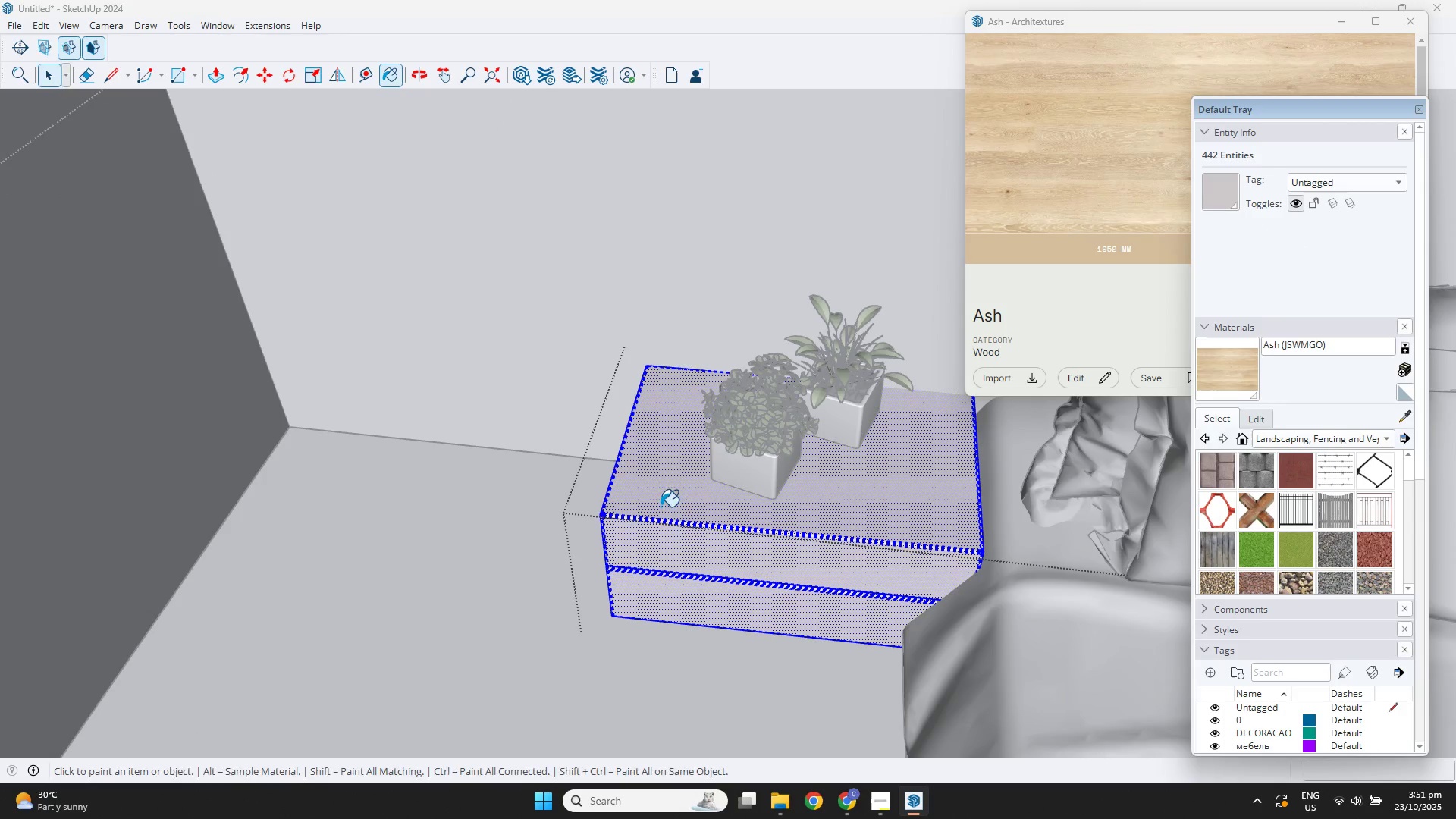 
hold_key(key=ControlLeft, duration=0.52)
left_click([664, 504])
 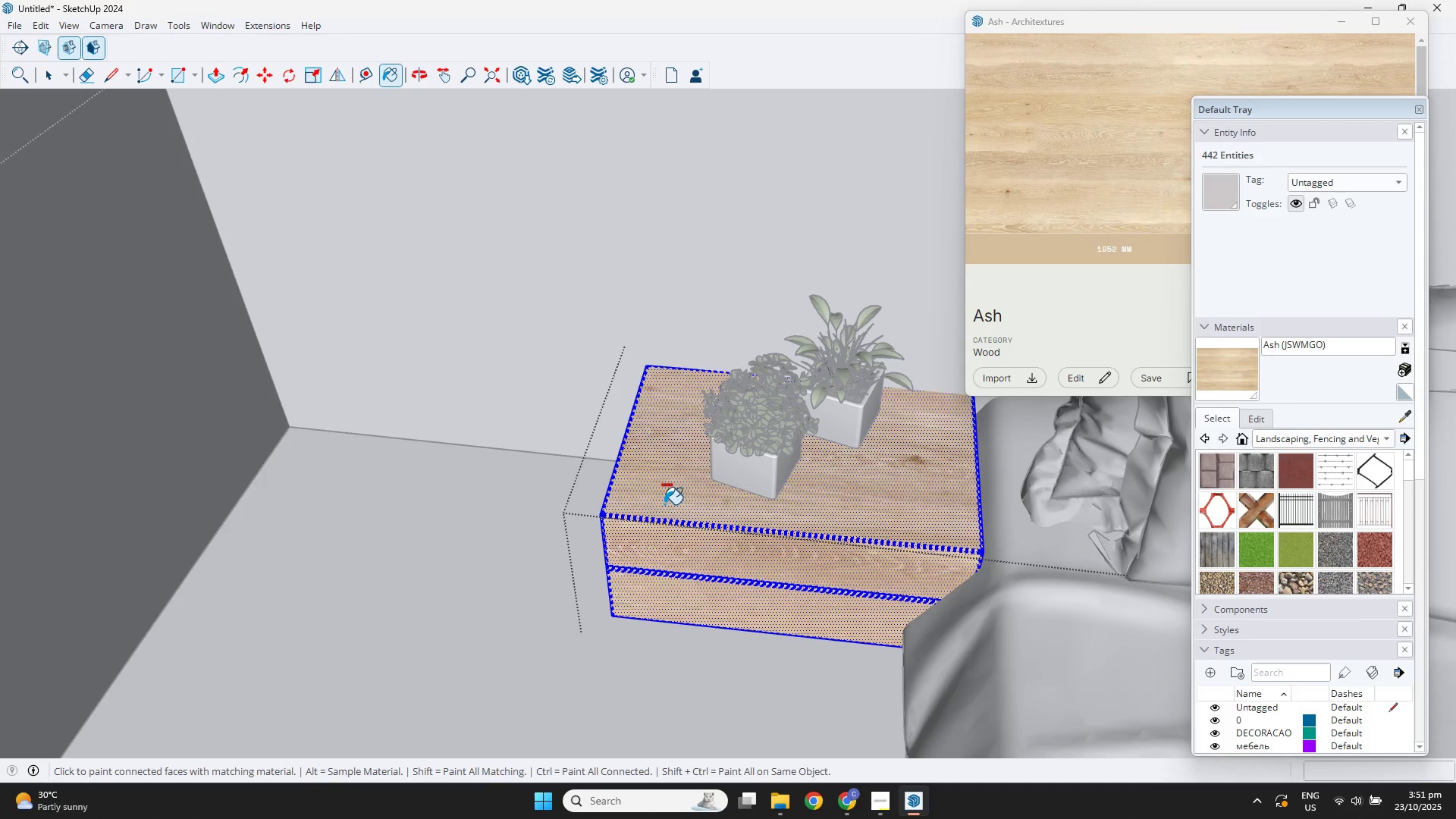 
key(Space)
 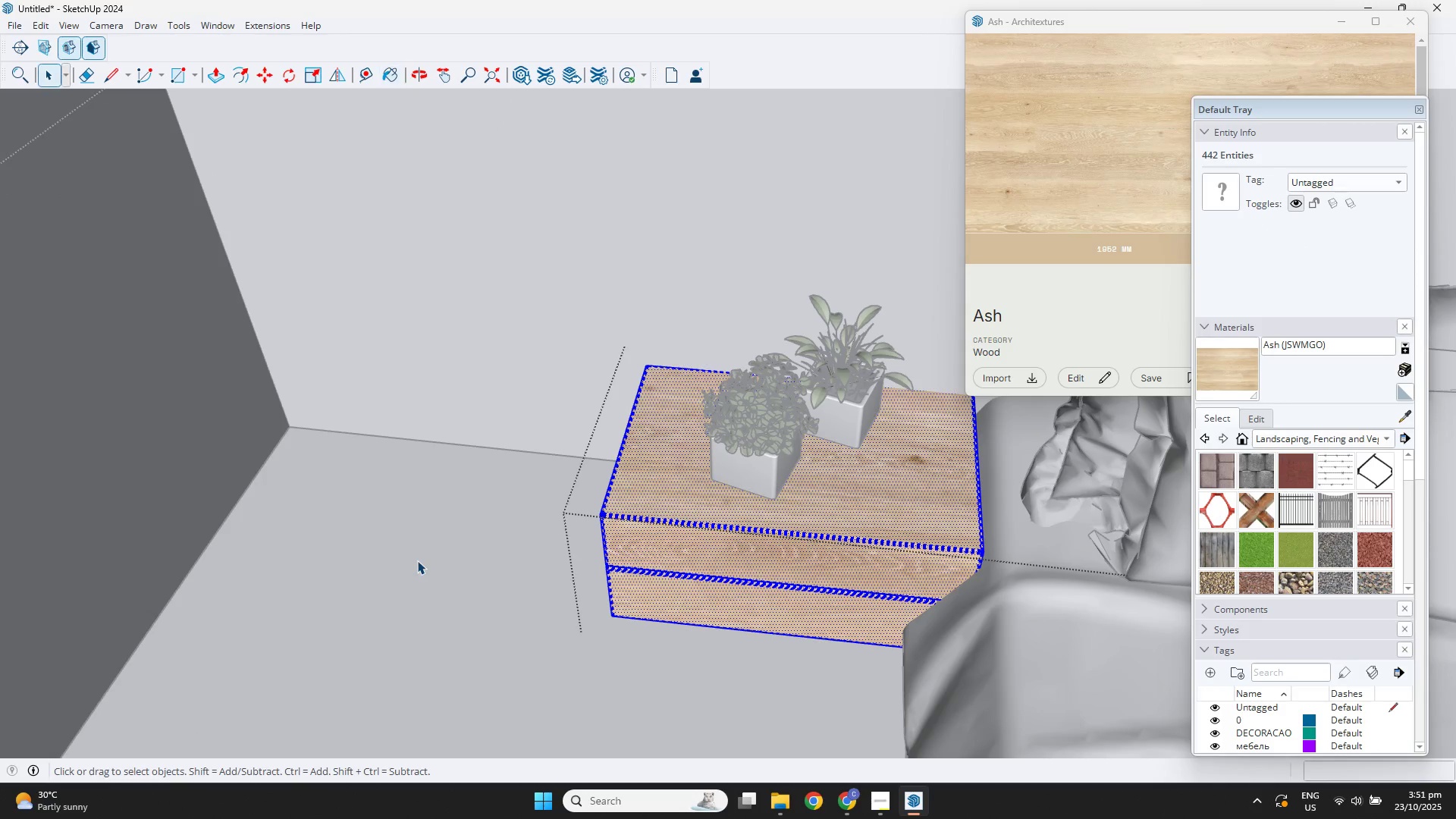 
left_click([417, 560])
 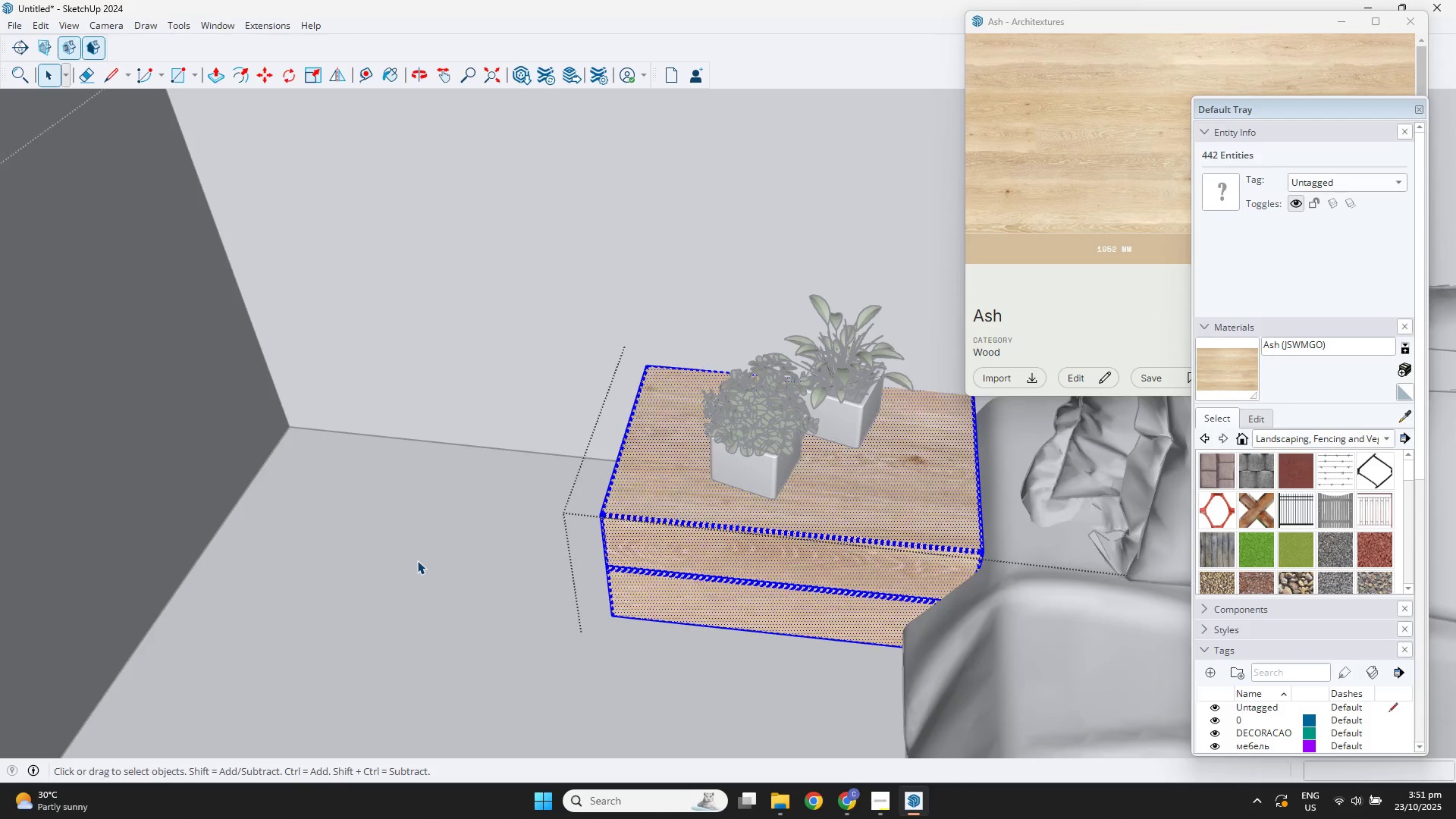 
scroll: coordinate [417, 560], scroll_direction: down, amount: 5.0
 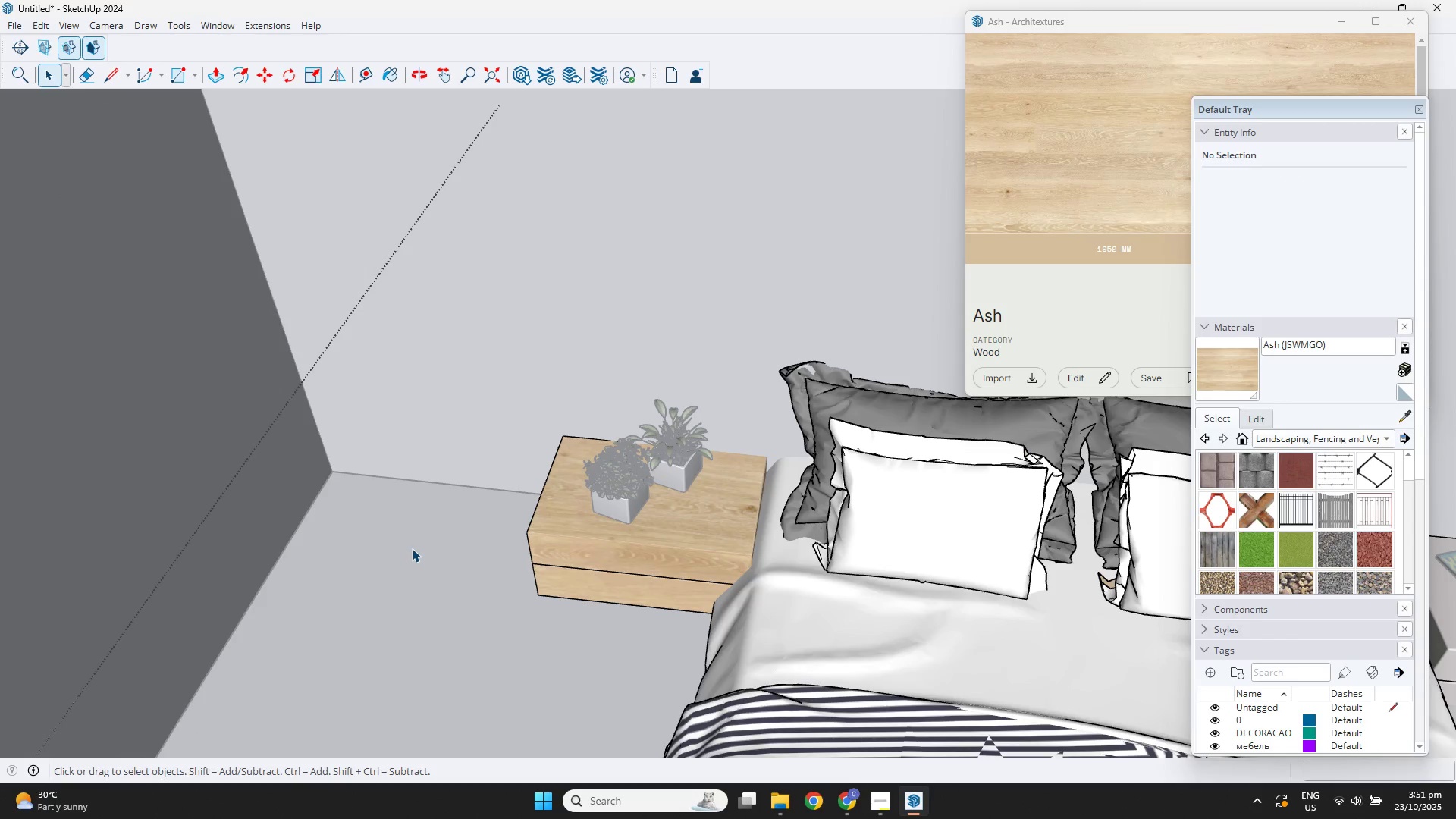 
key(Escape)
 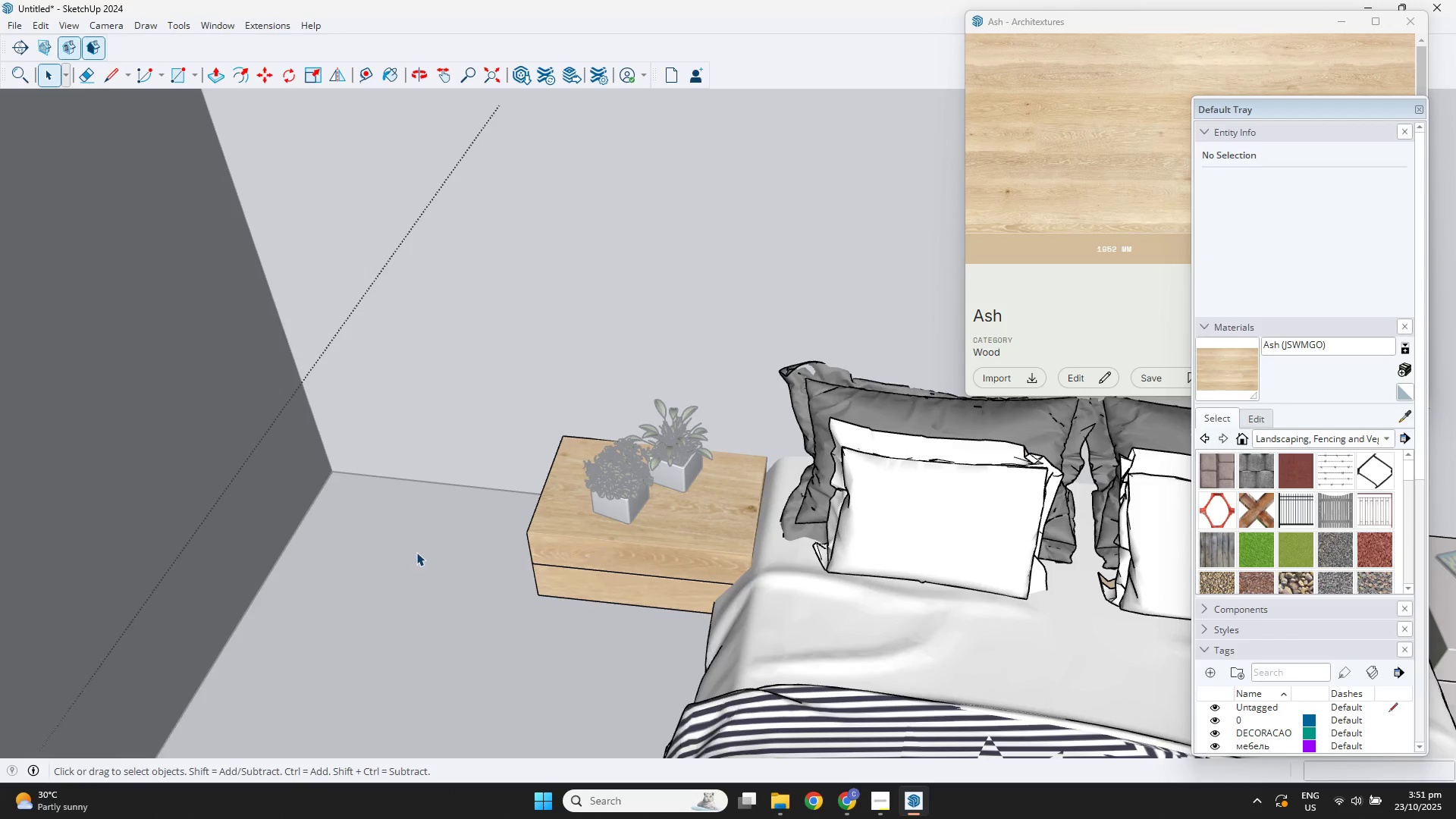 
key(Escape)
 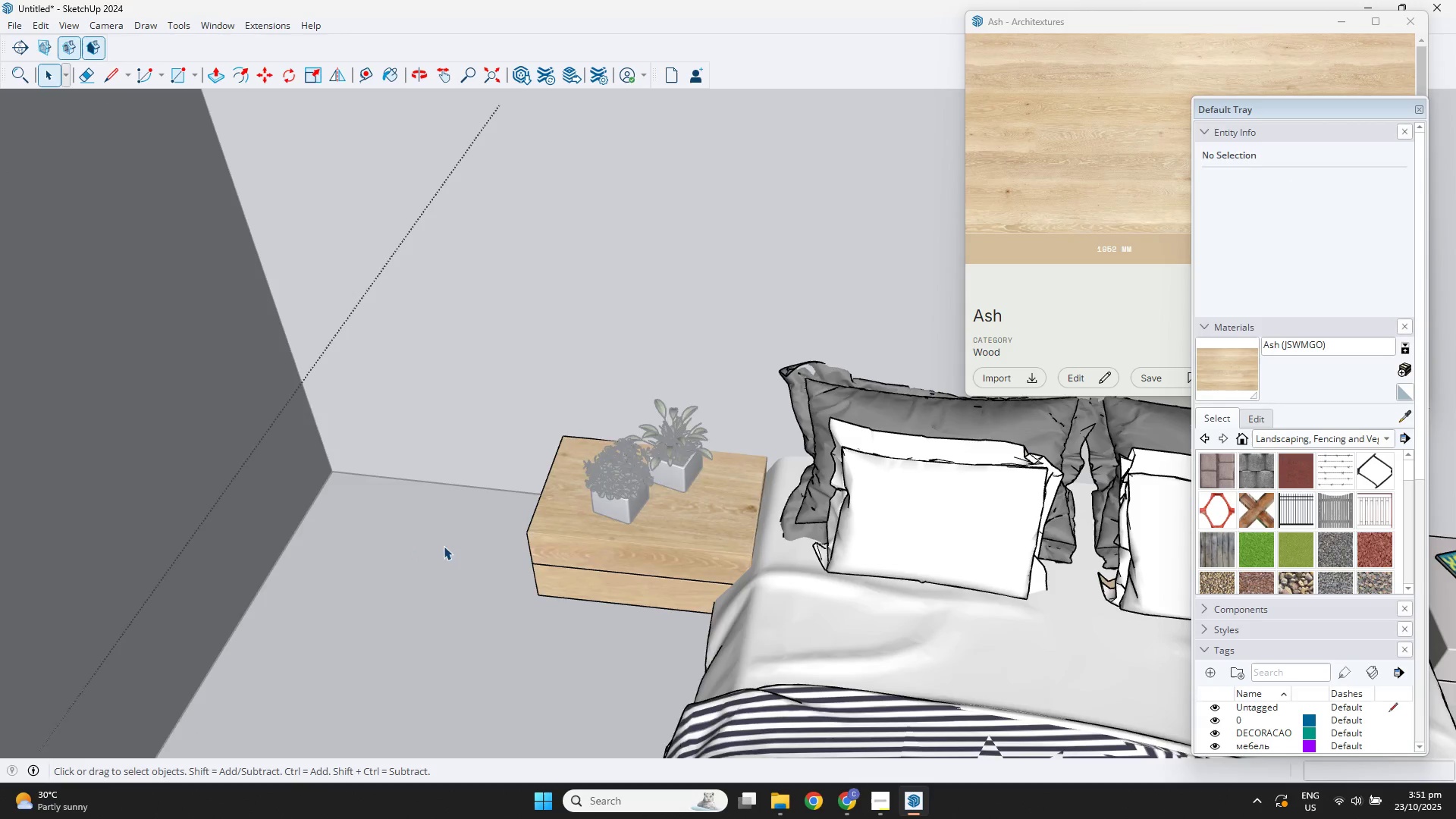 
scroll: coordinate [548, 559], scroll_direction: down, amount: 10.0
 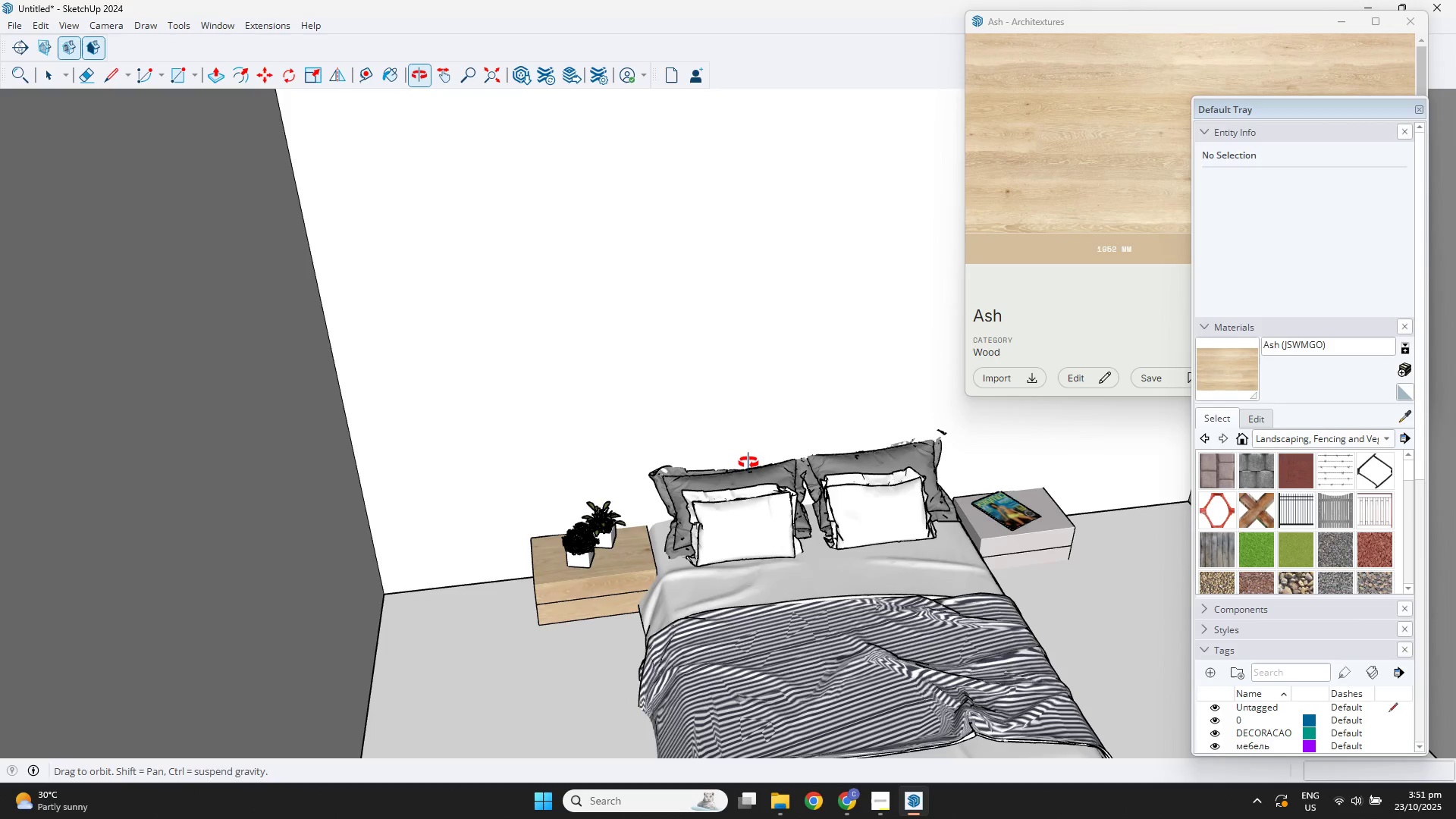 
key(Escape)
 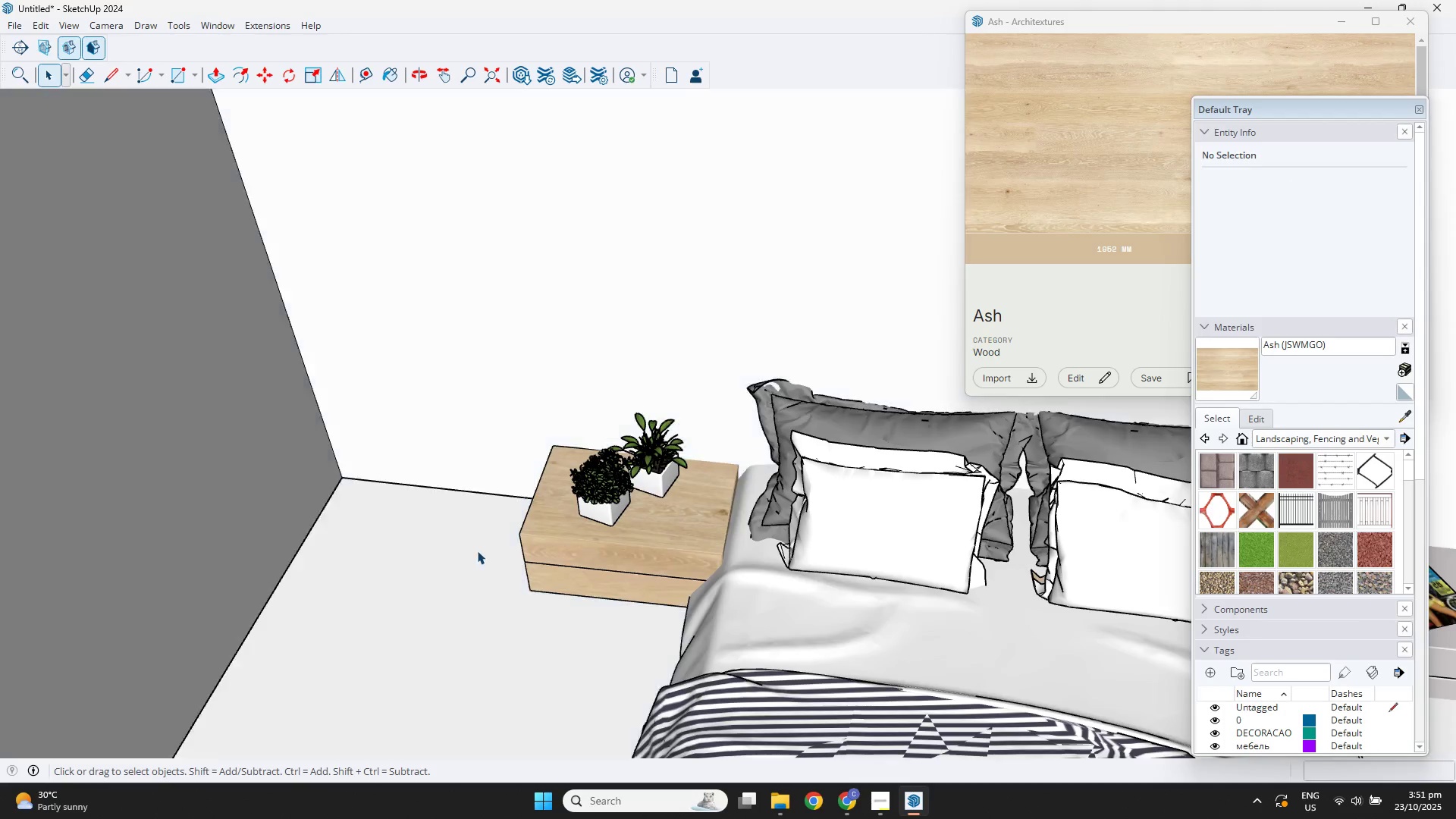 
key(Escape)
 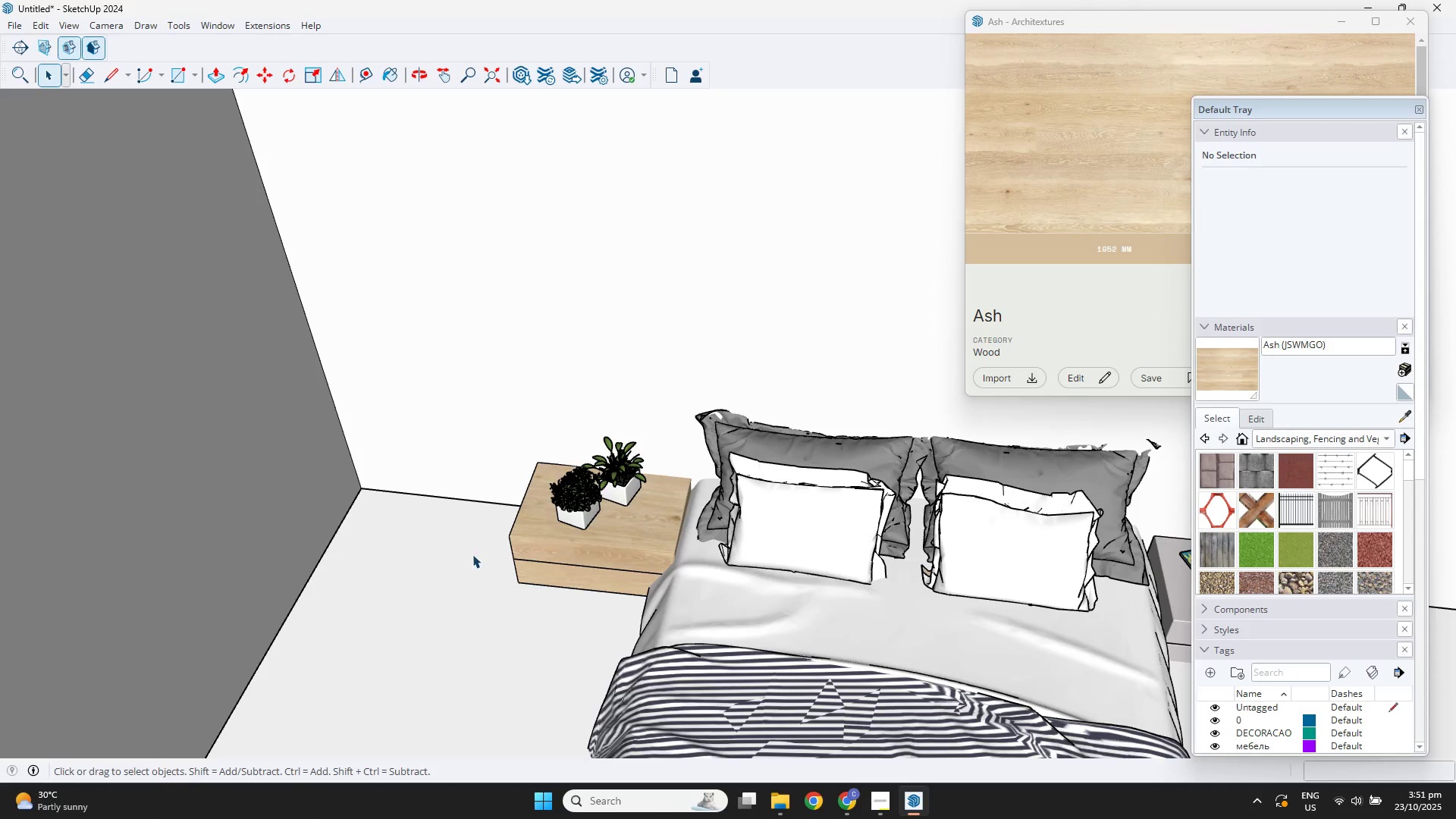 
key(Escape)
 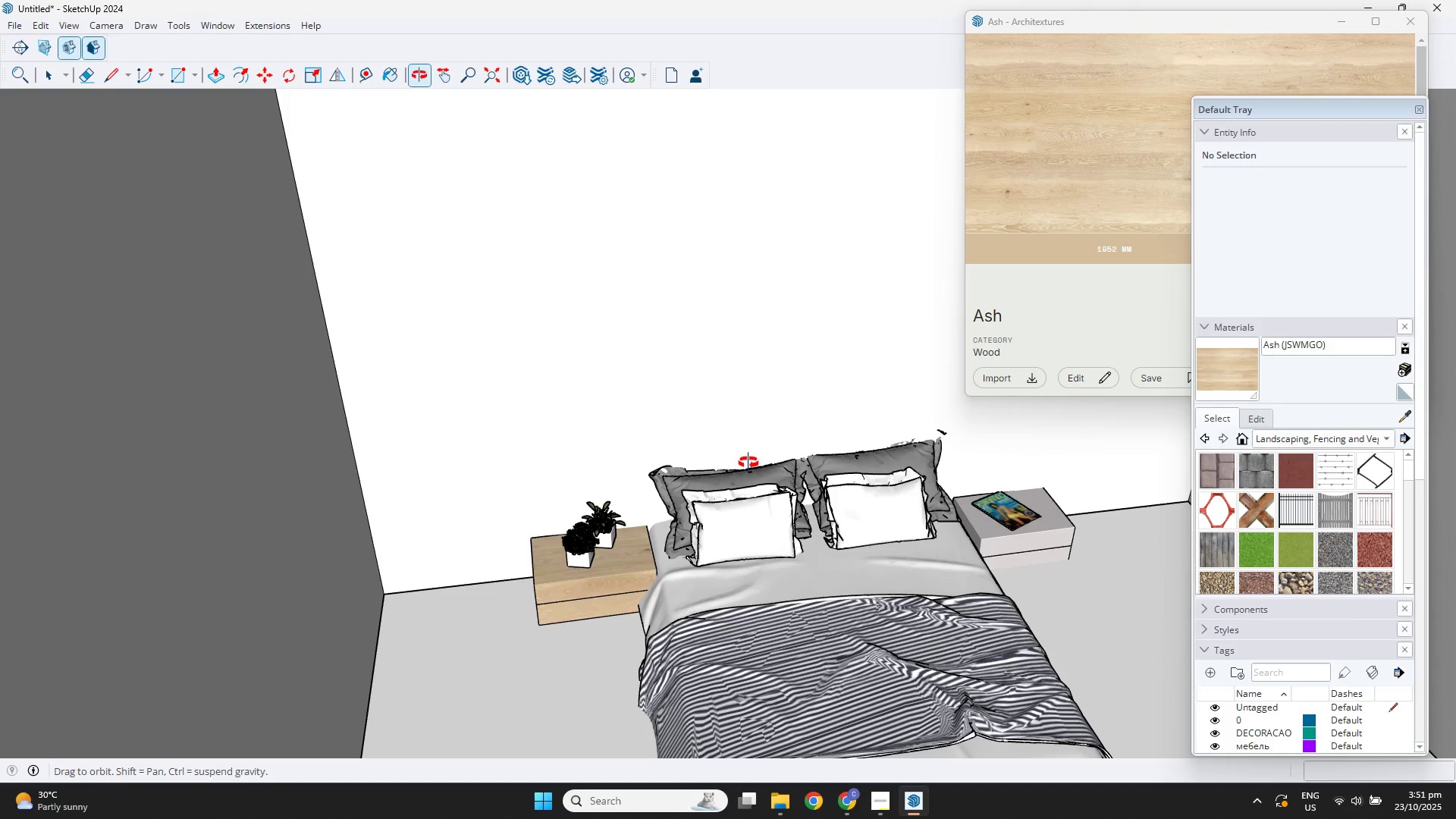 
scroll: coordinate [978, 543], scroll_direction: up, amount: 3.0
 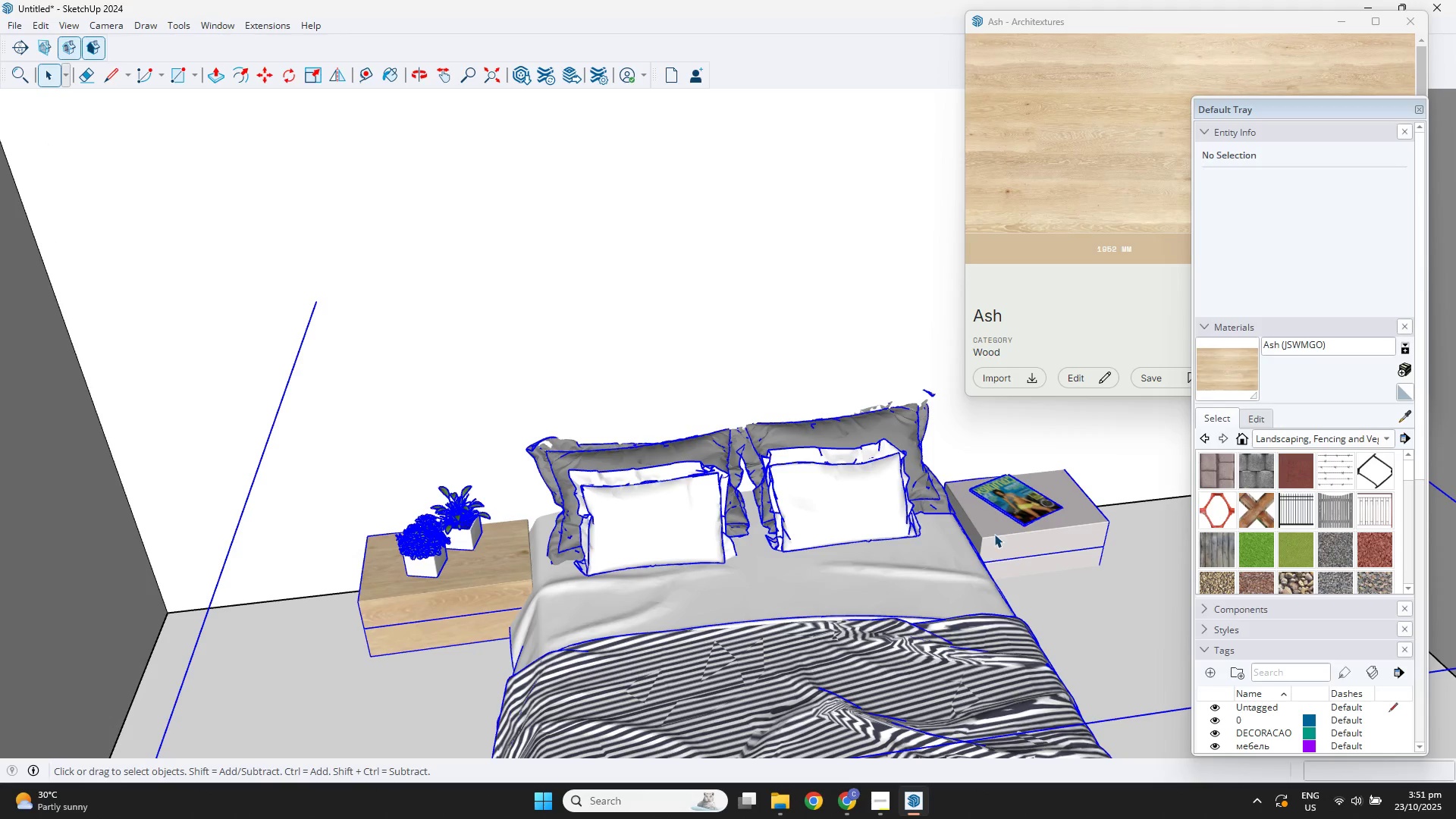 
double_click([993, 534])
 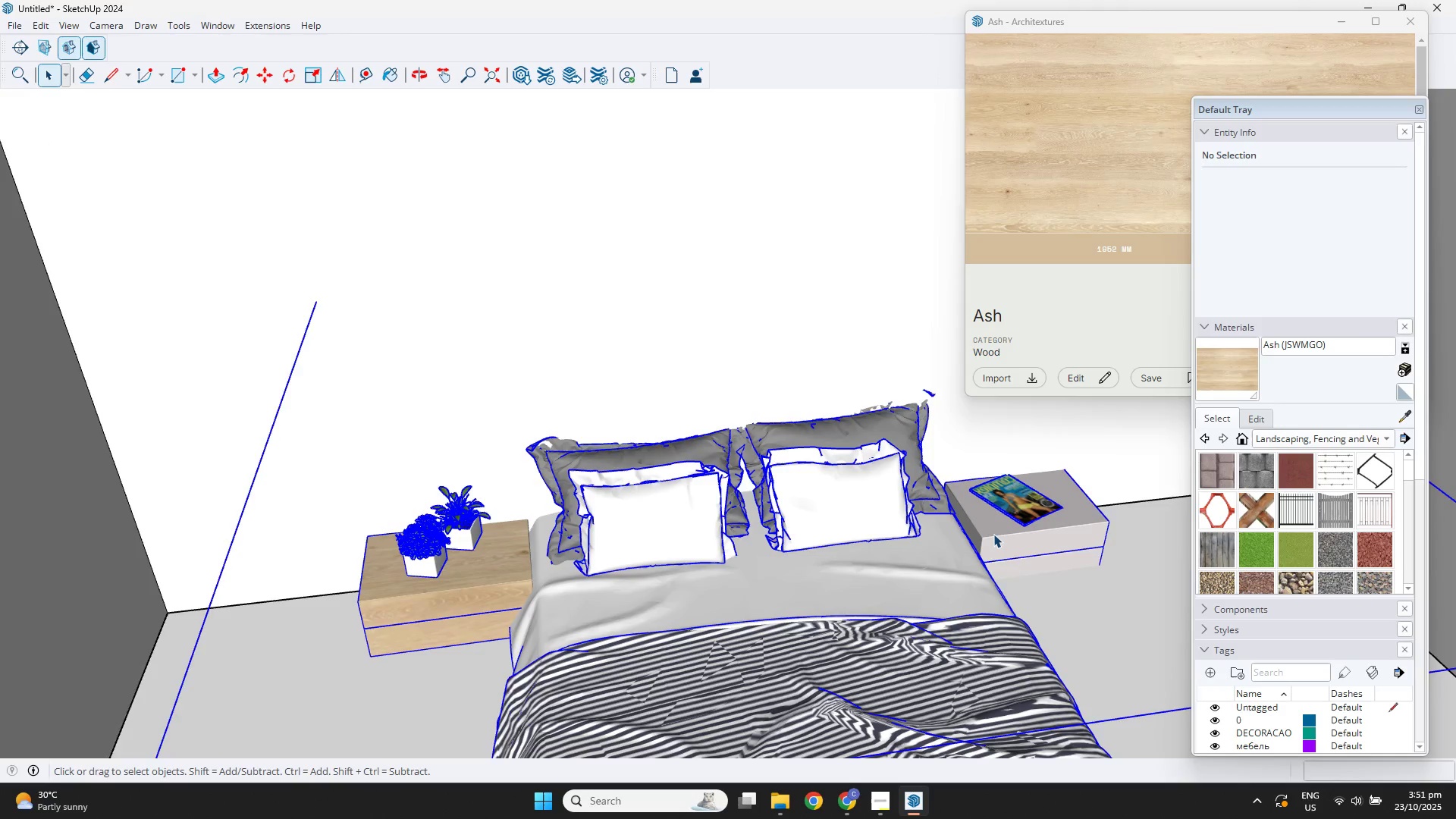 
triple_click([993, 534])
 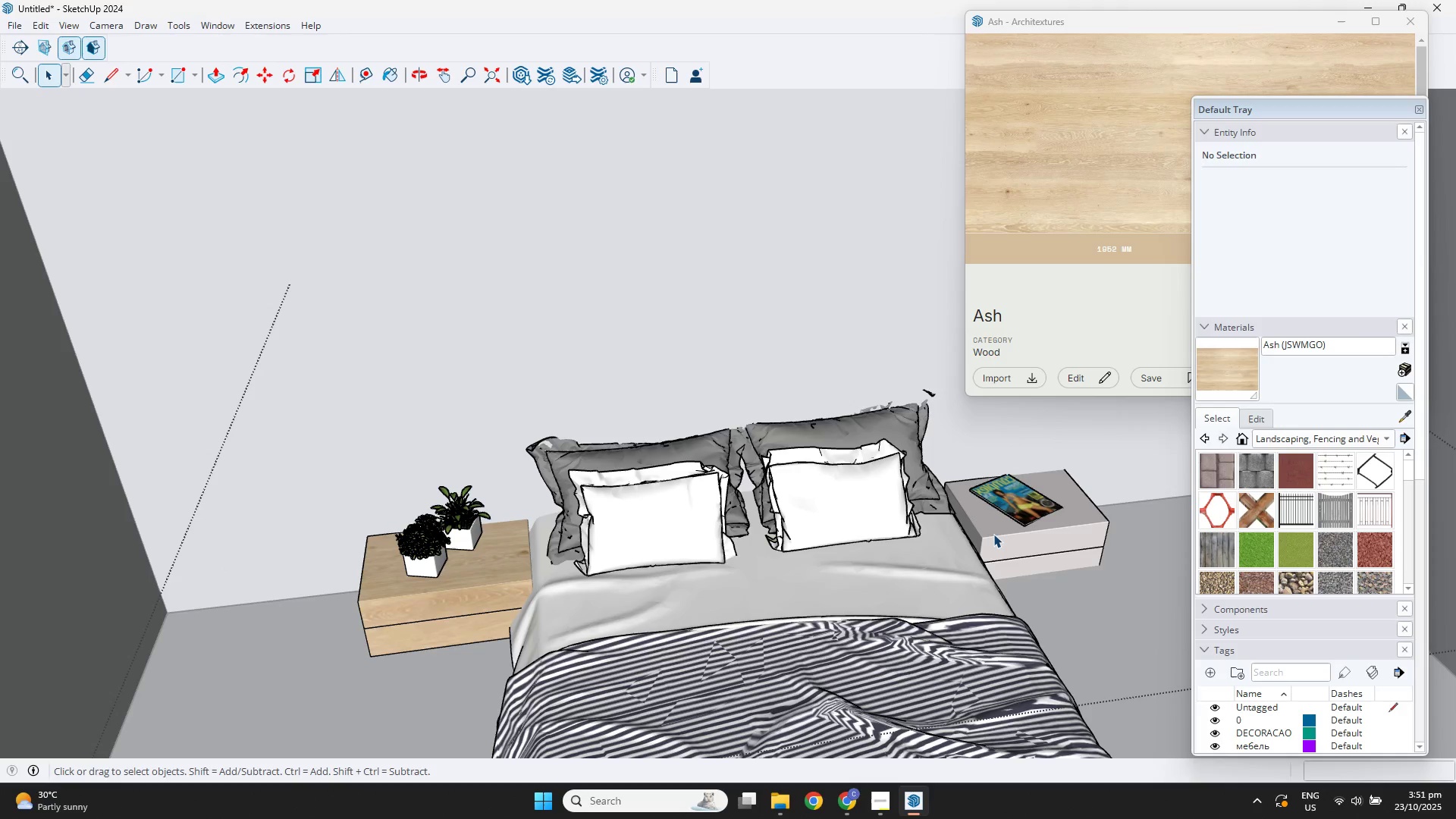 
triple_click([993, 534])
 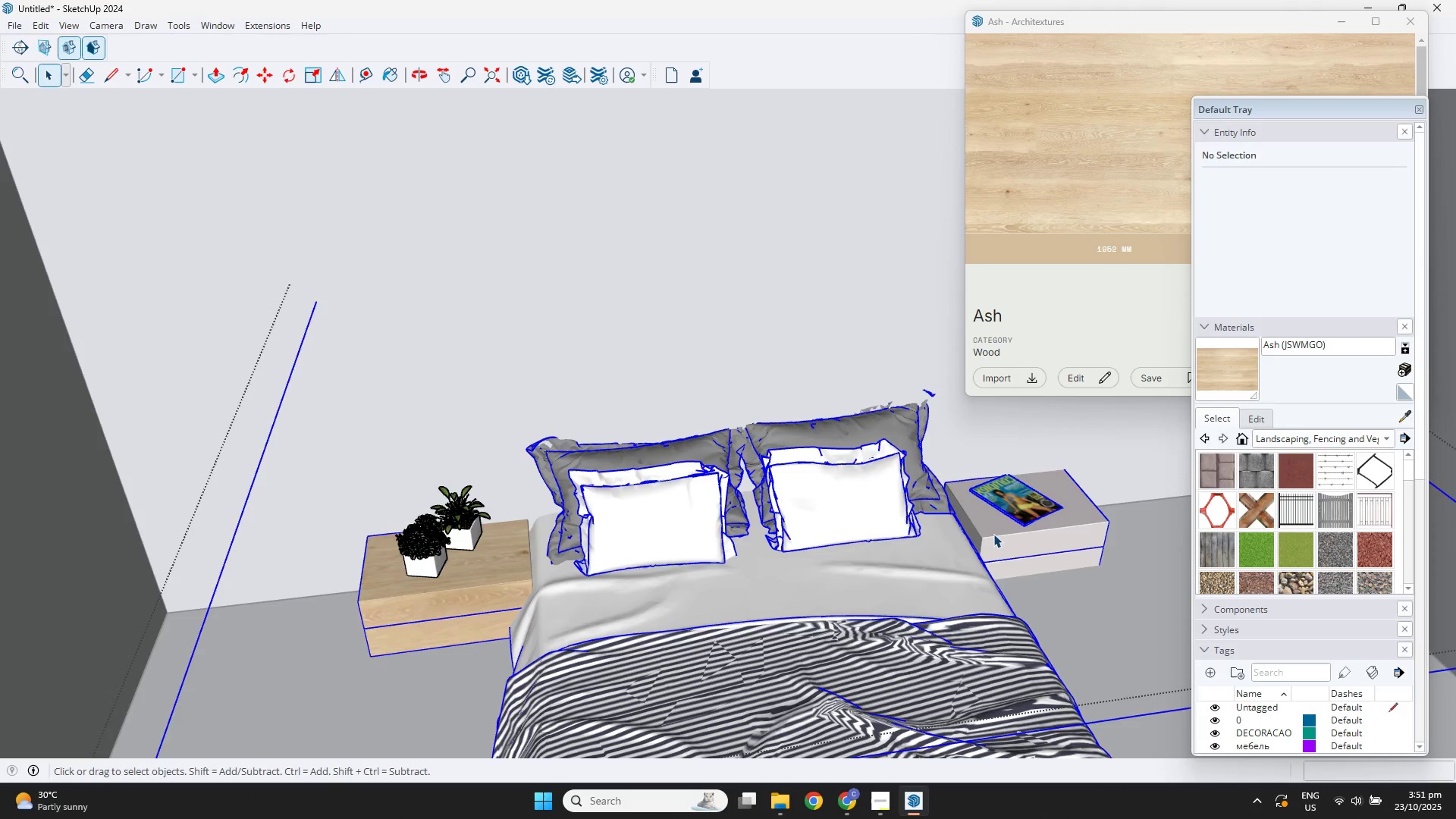 
triple_click([993, 534])
 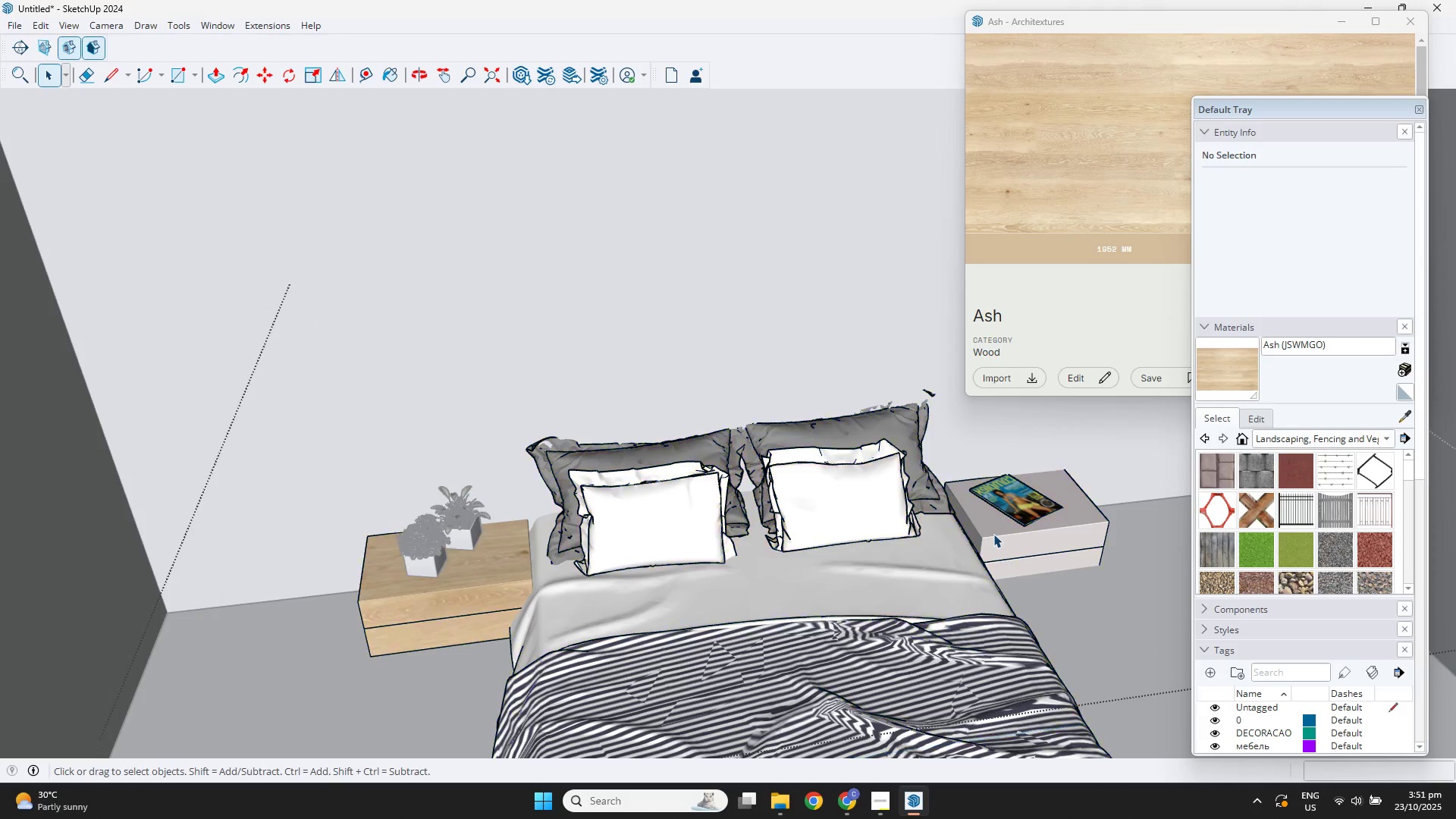 
triple_click([993, 534])
 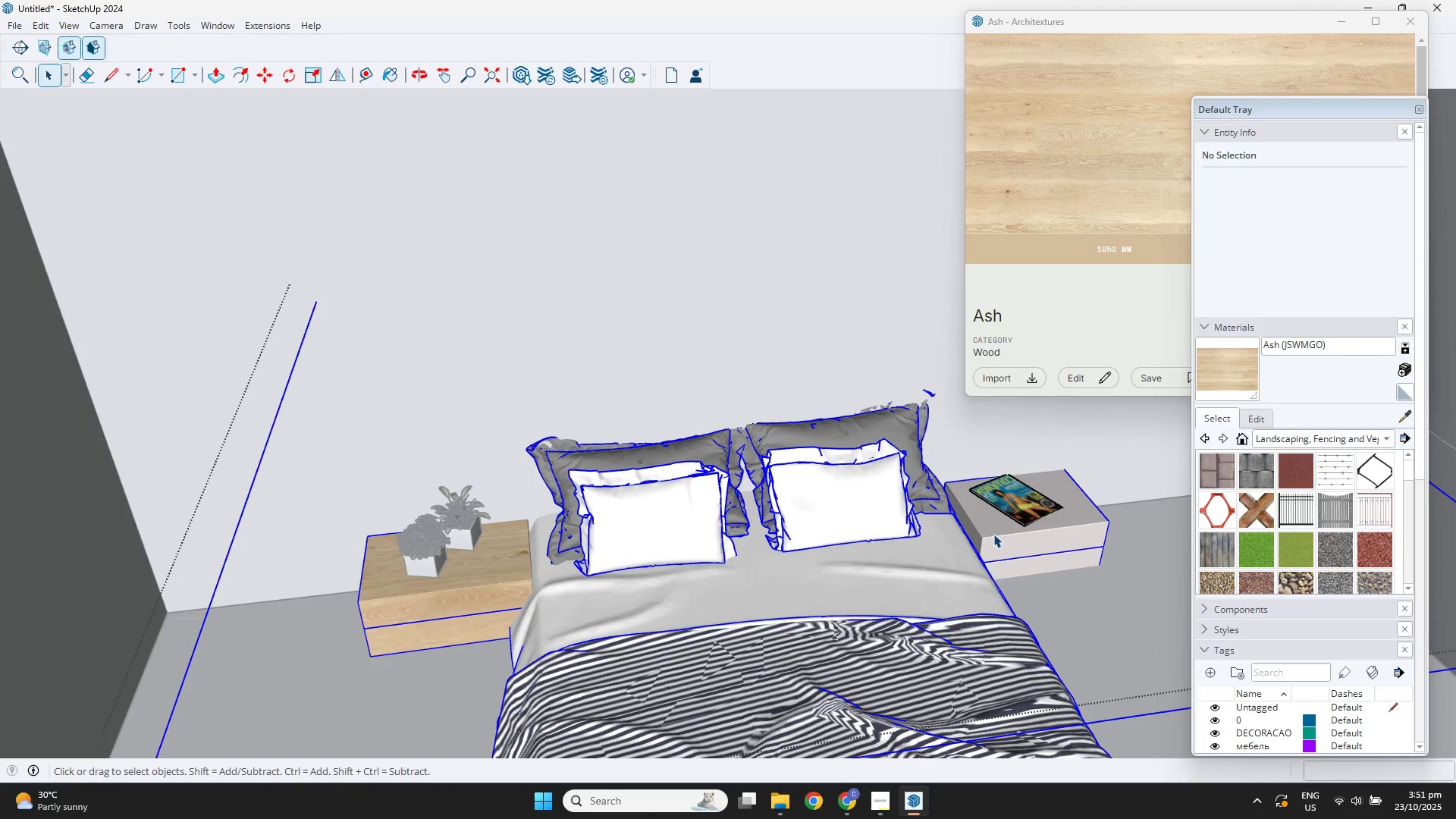 
triple_click([993, 534])
 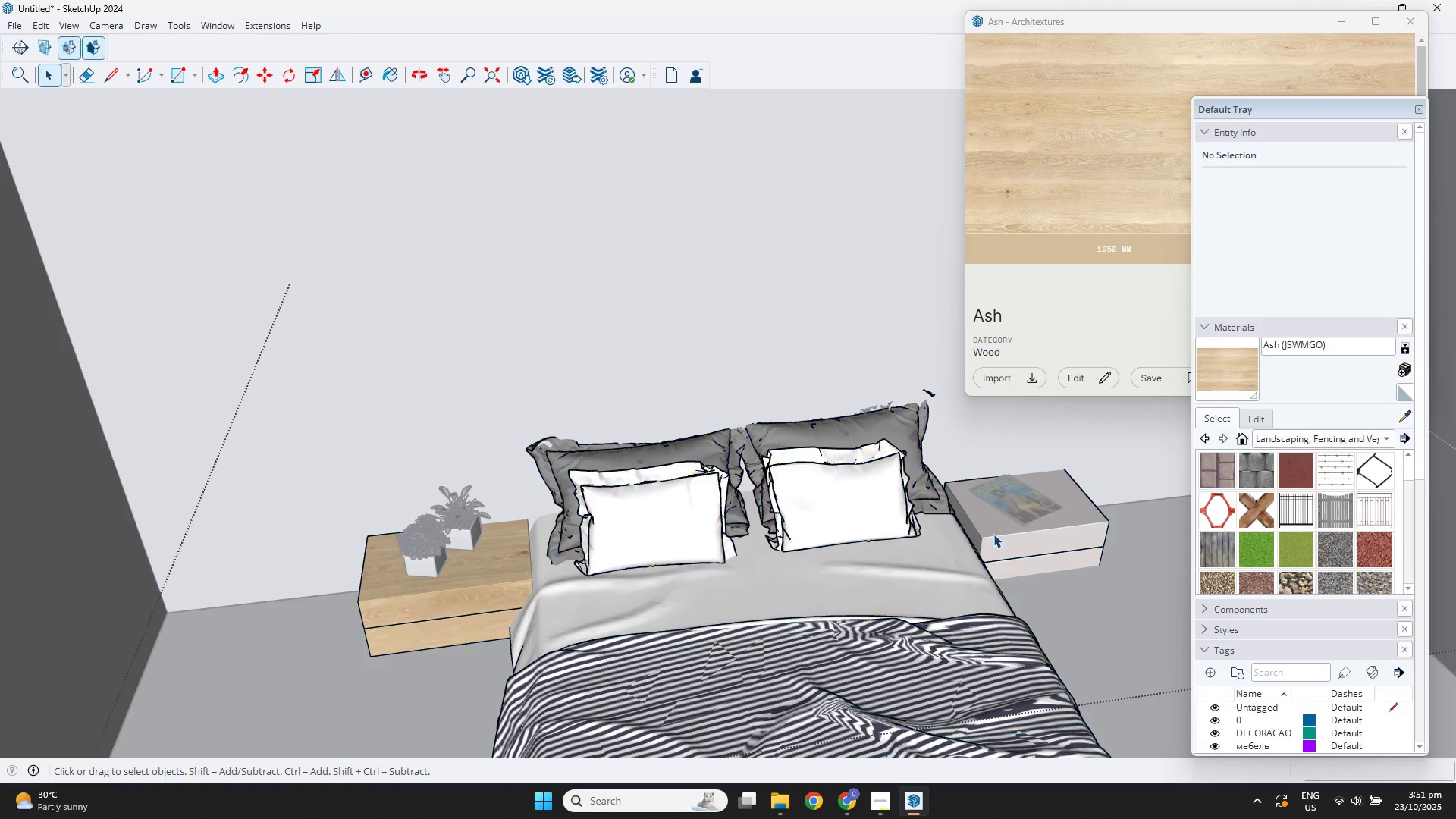 
triple_click([993, 534])
 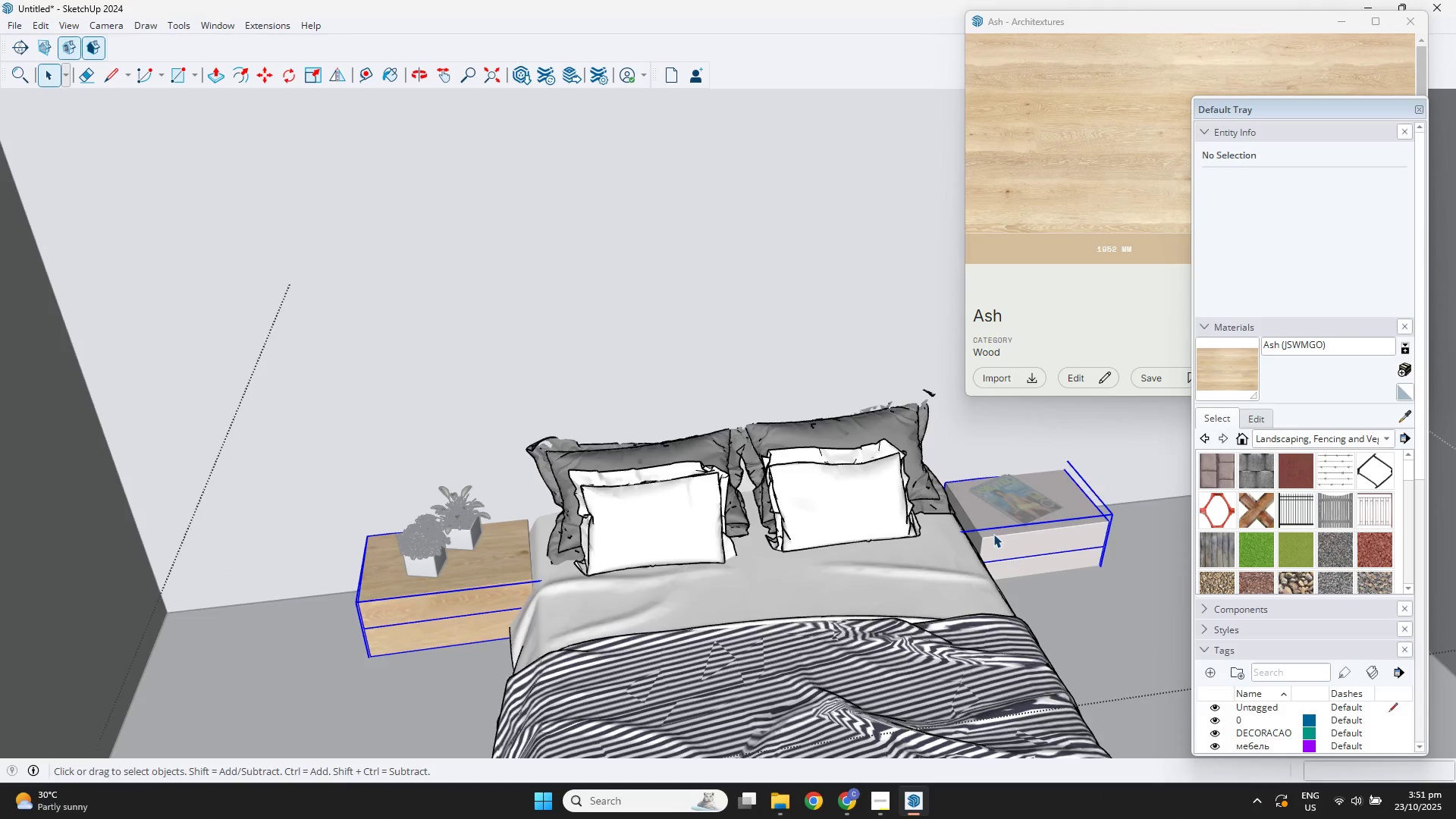 
triple_click([993, 534])
 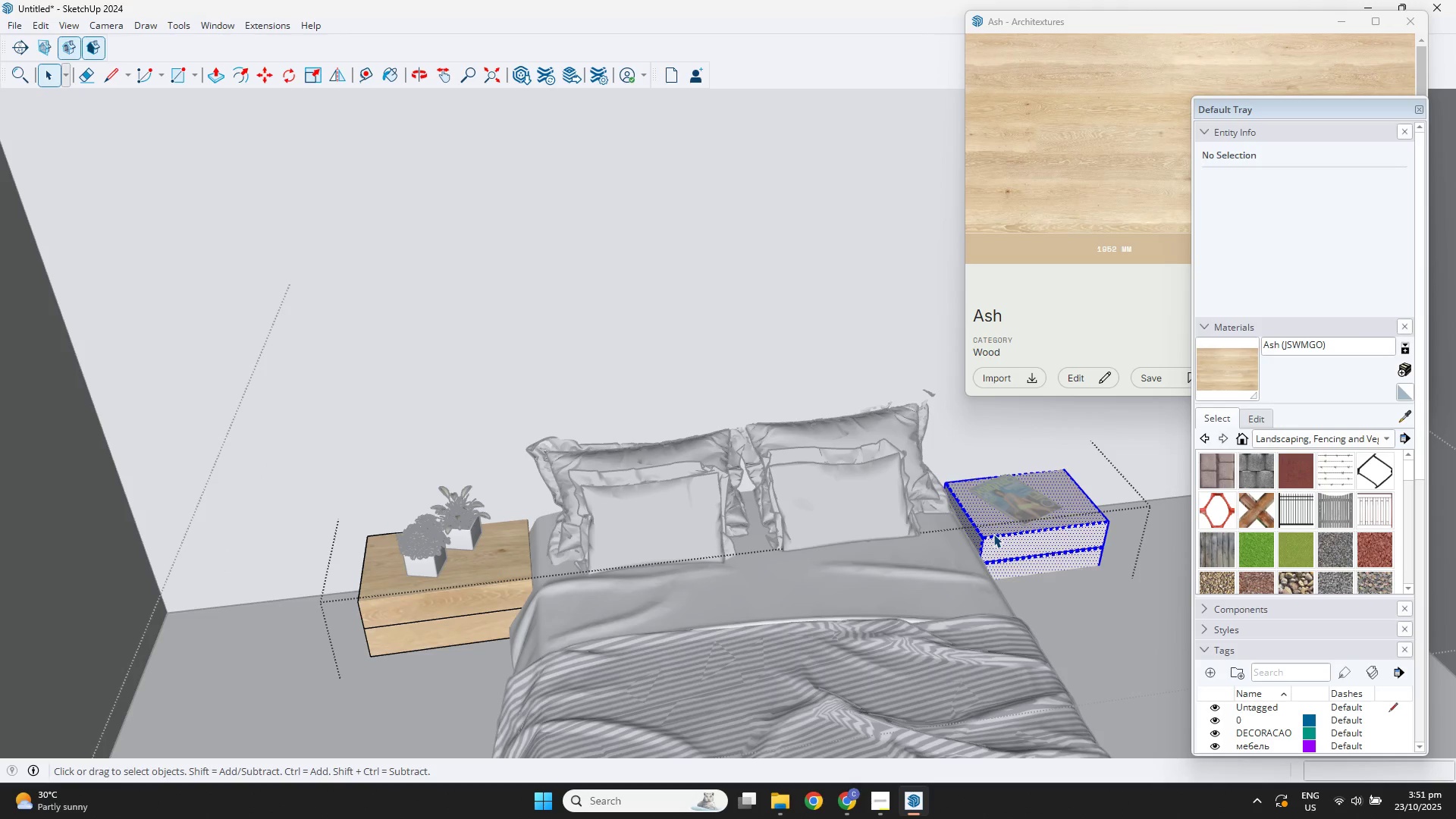 
triple_click([993, 534])
 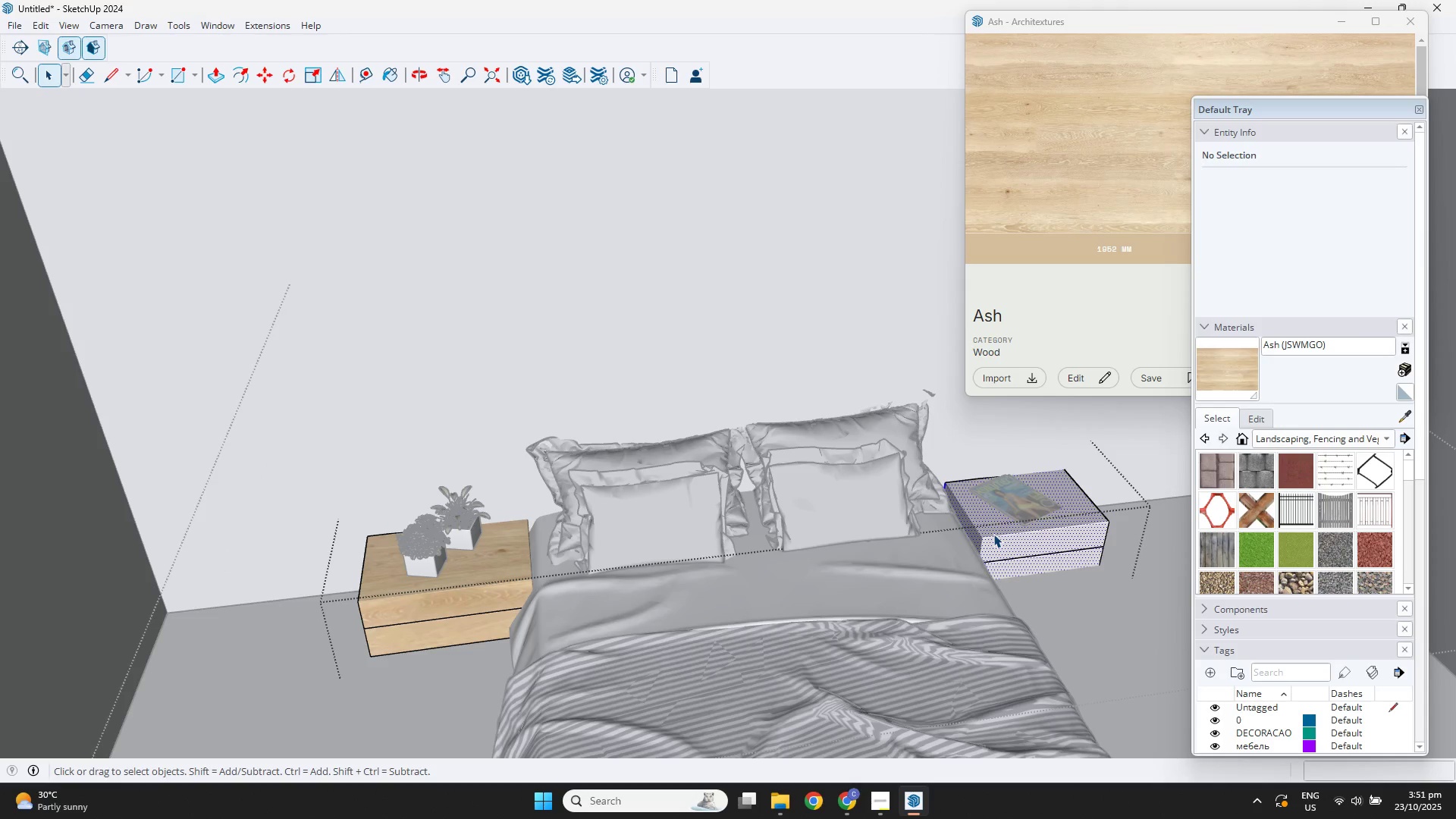 
triple_click([993, 534])
 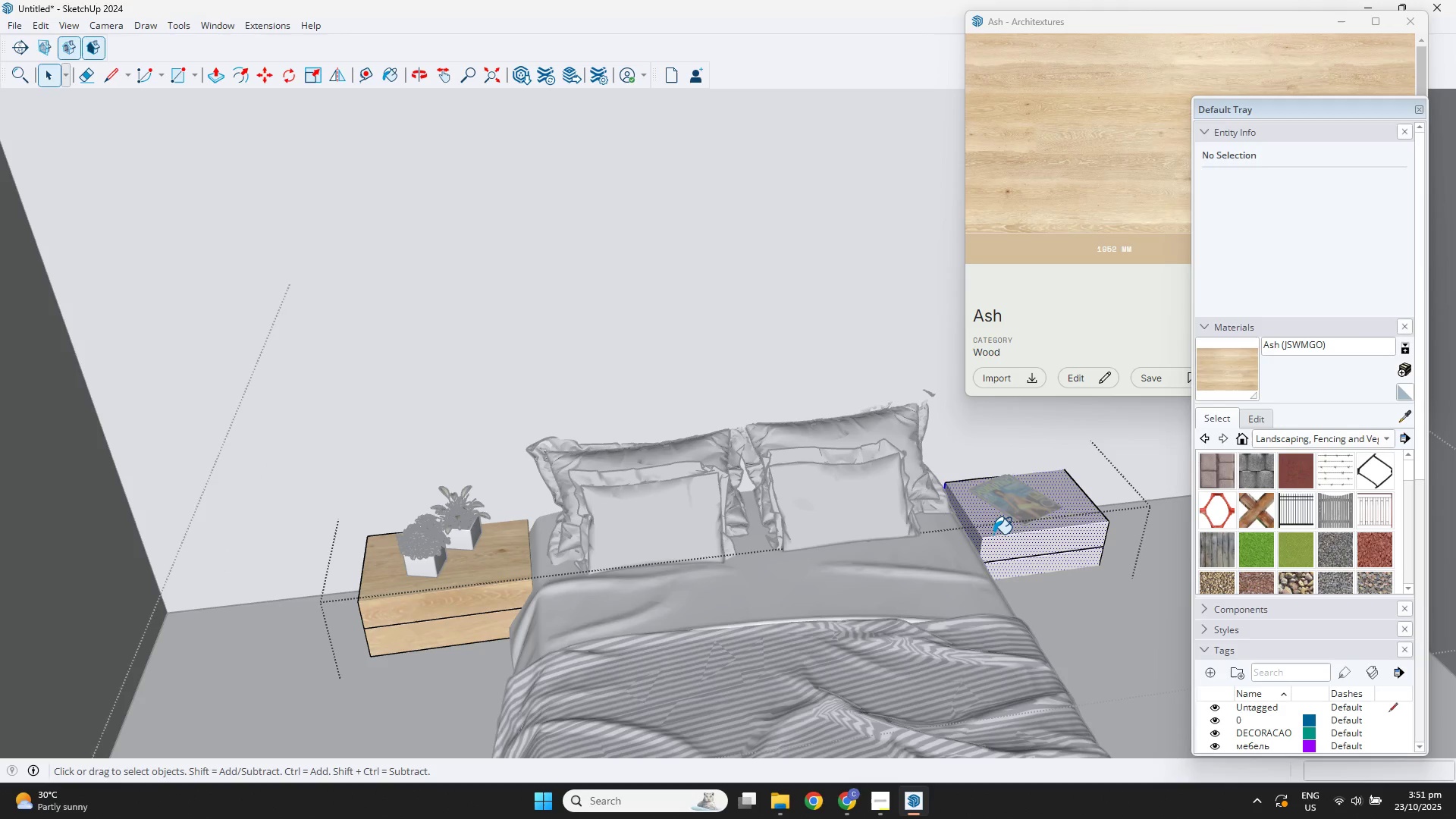 
key(B)
 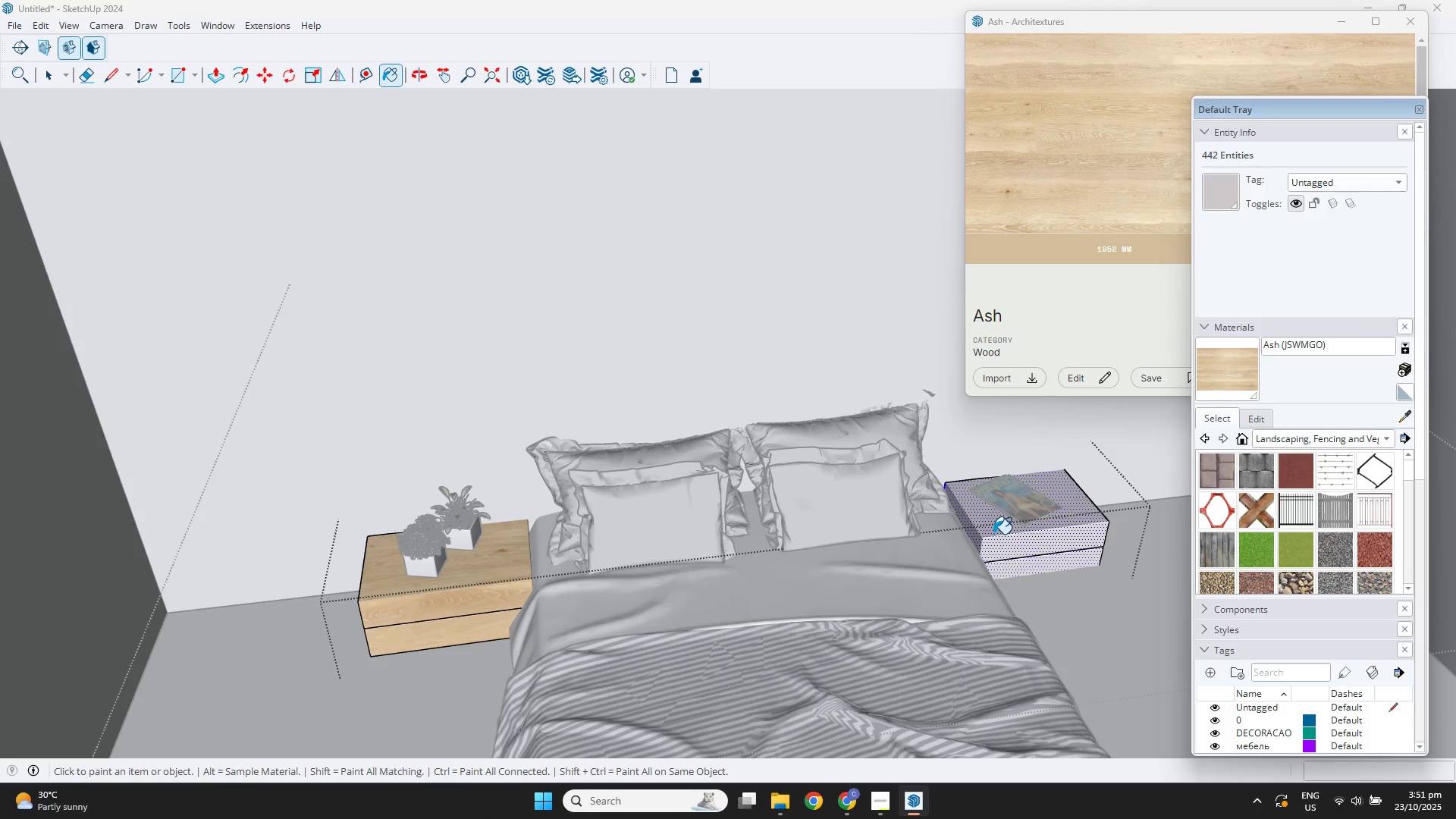 
hold_key(key=ControlLeft, duration=0.53)
left_click([993, 534])
 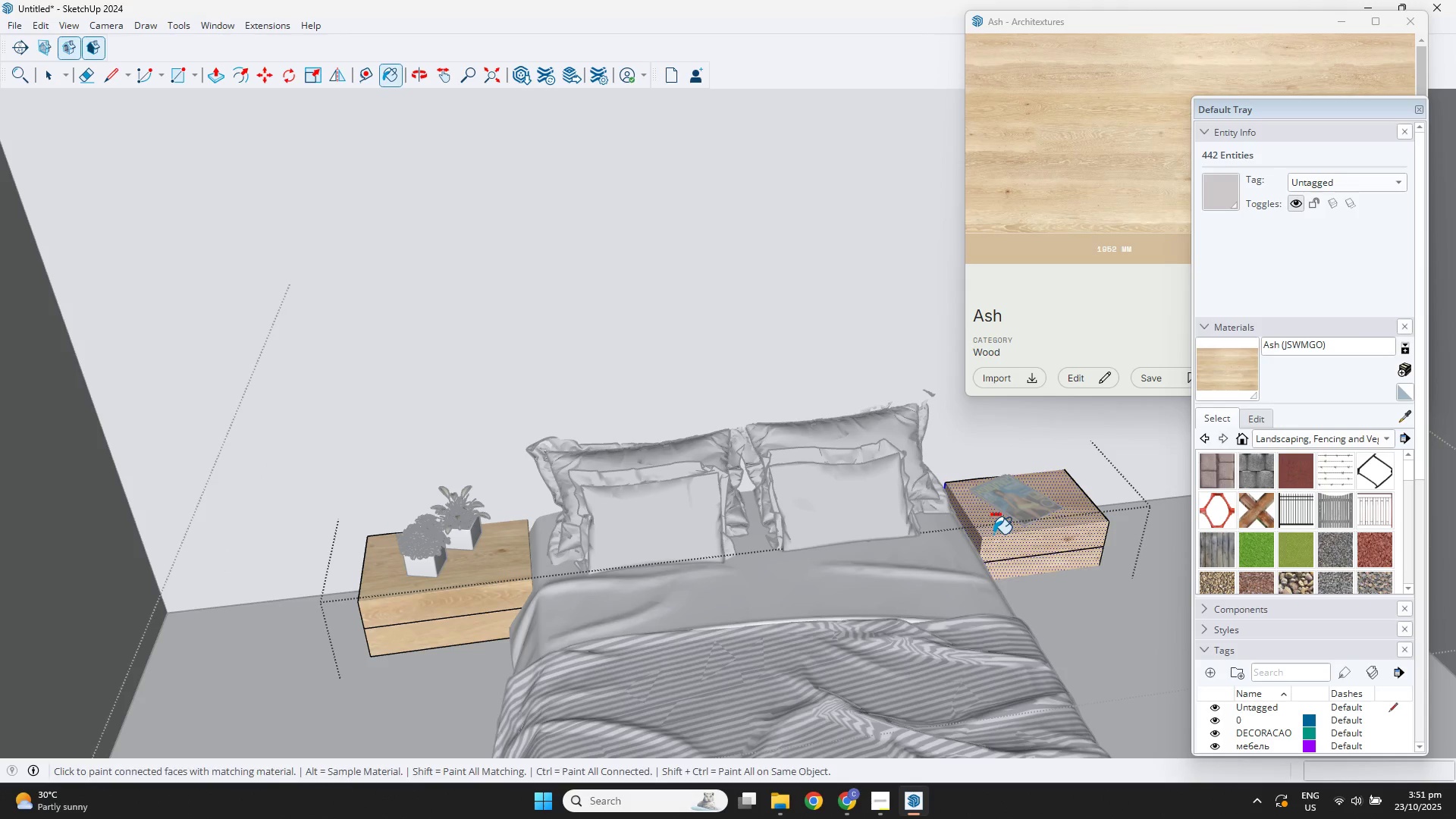 
key(Space)
 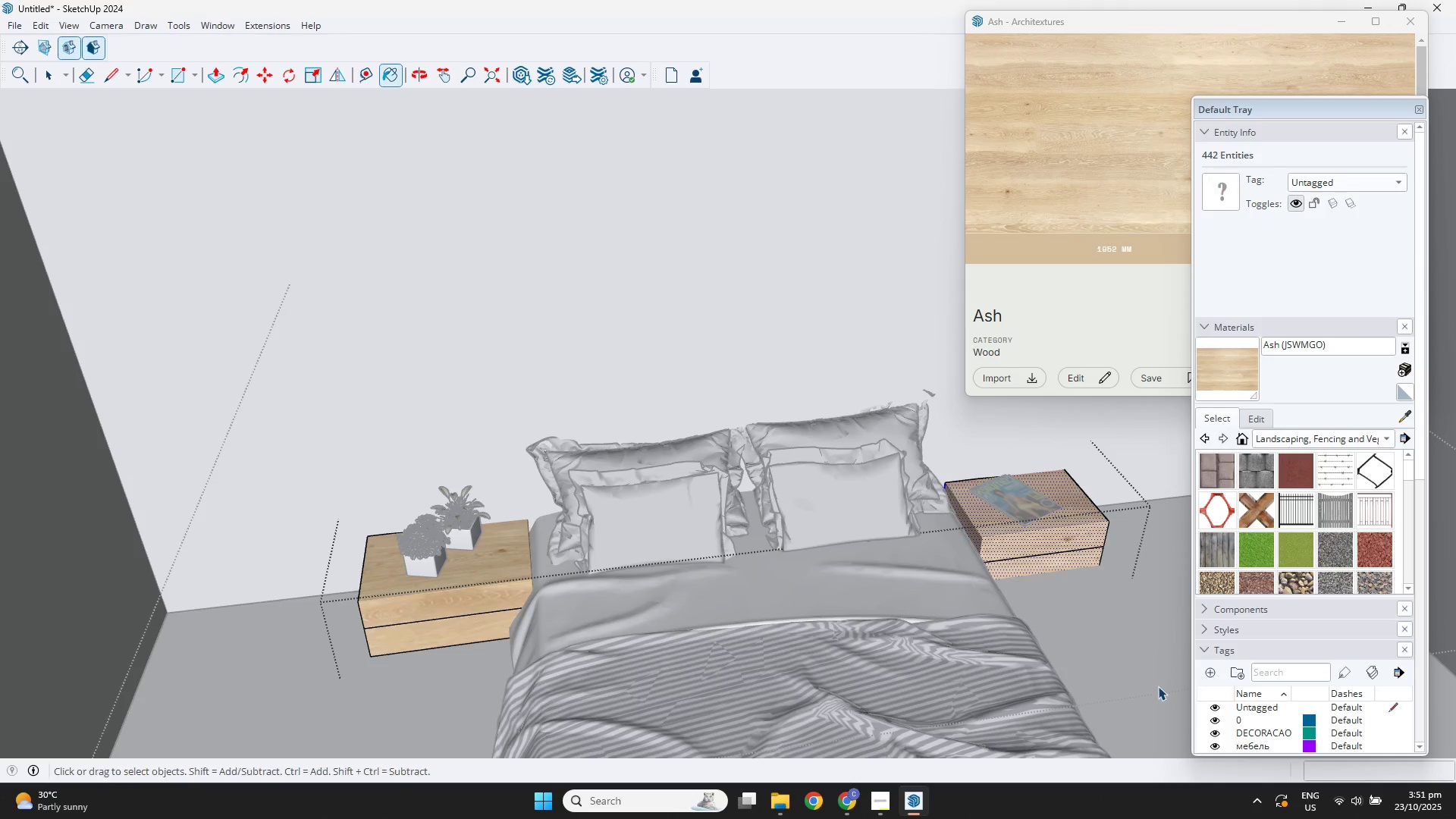 
left_click([1158, 686])
 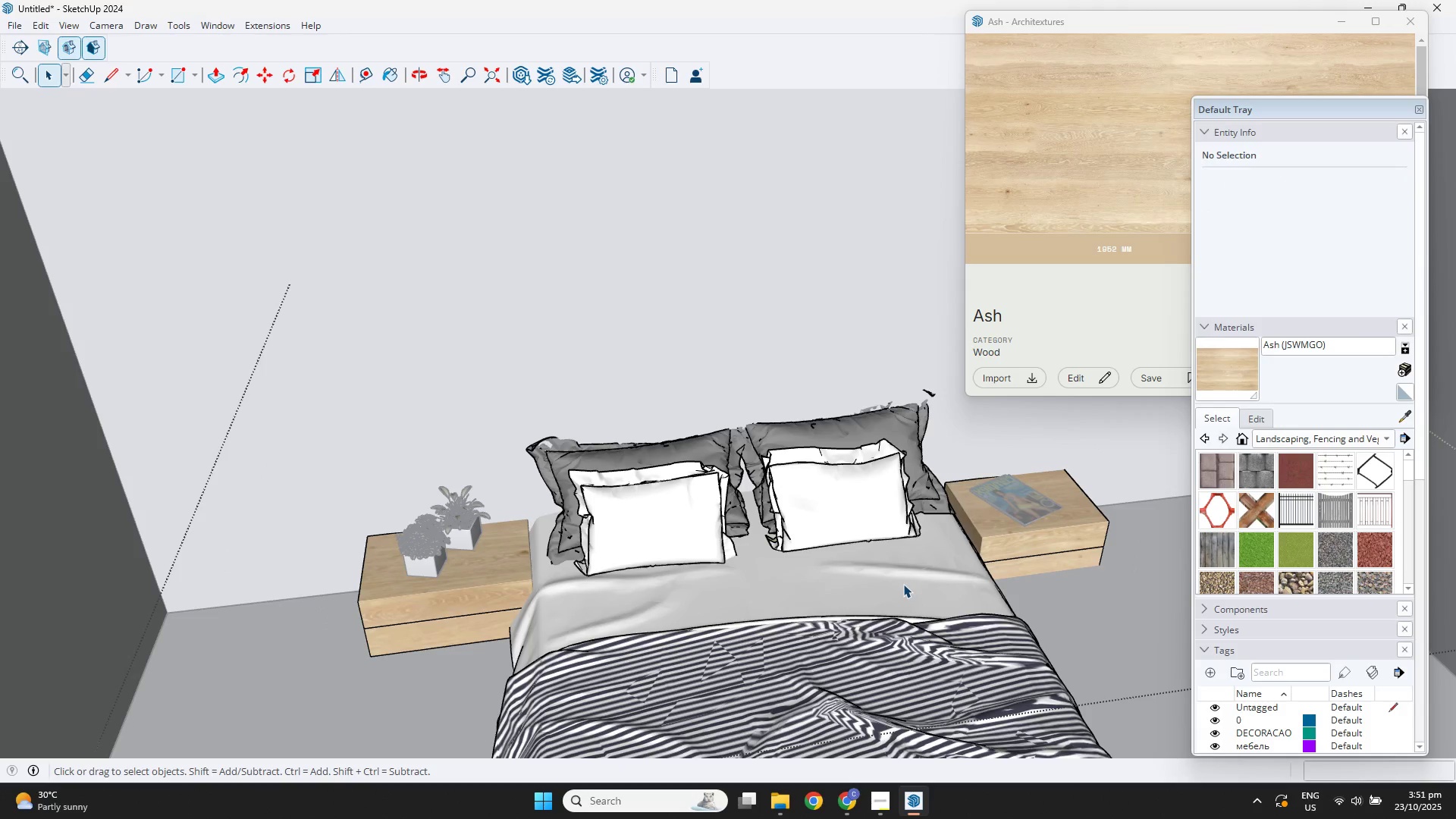 
scroll: coordinate [968, 553], scroll_direction: up, amount: 3.0
 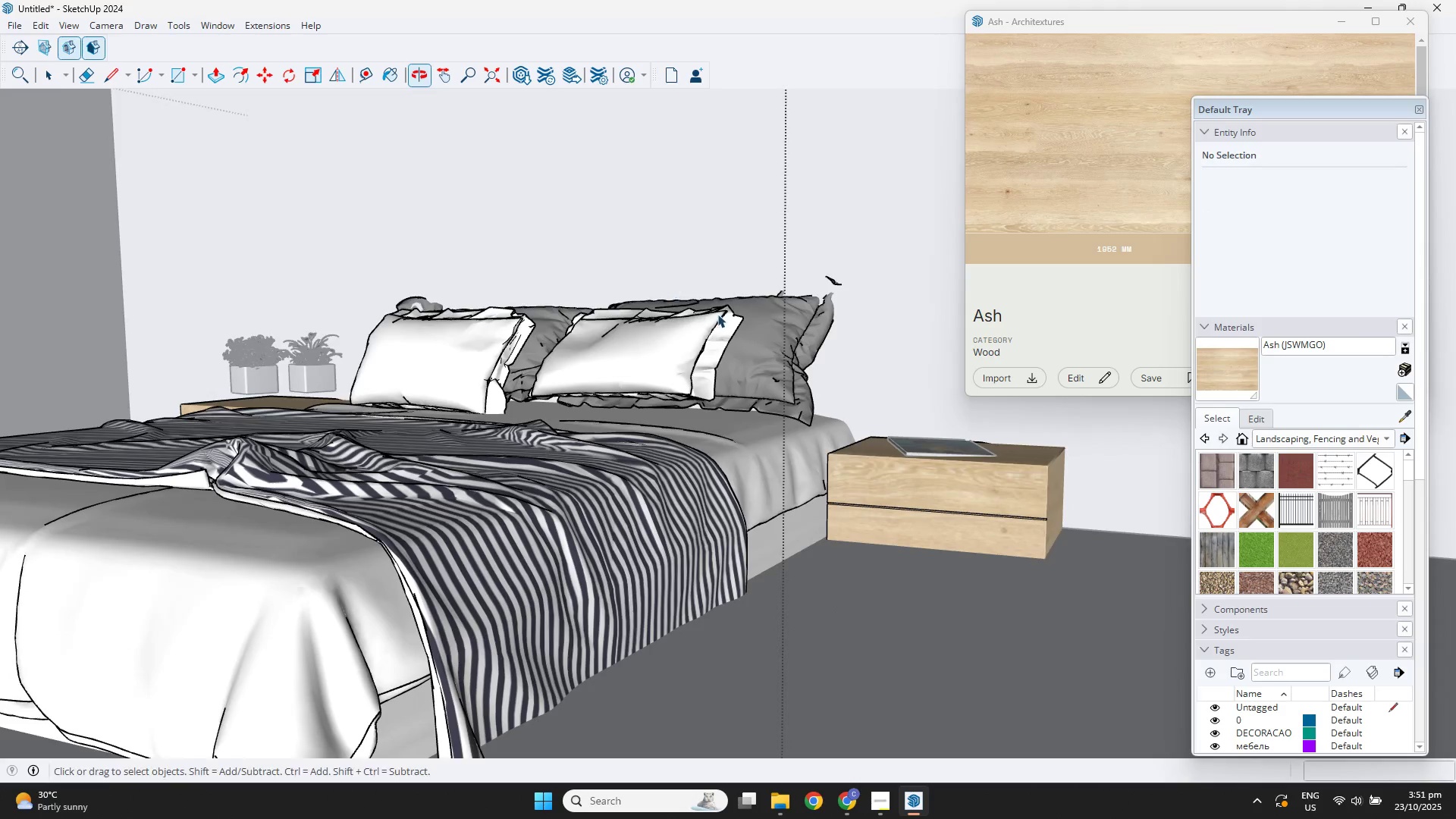 
left_click([990, 507])
 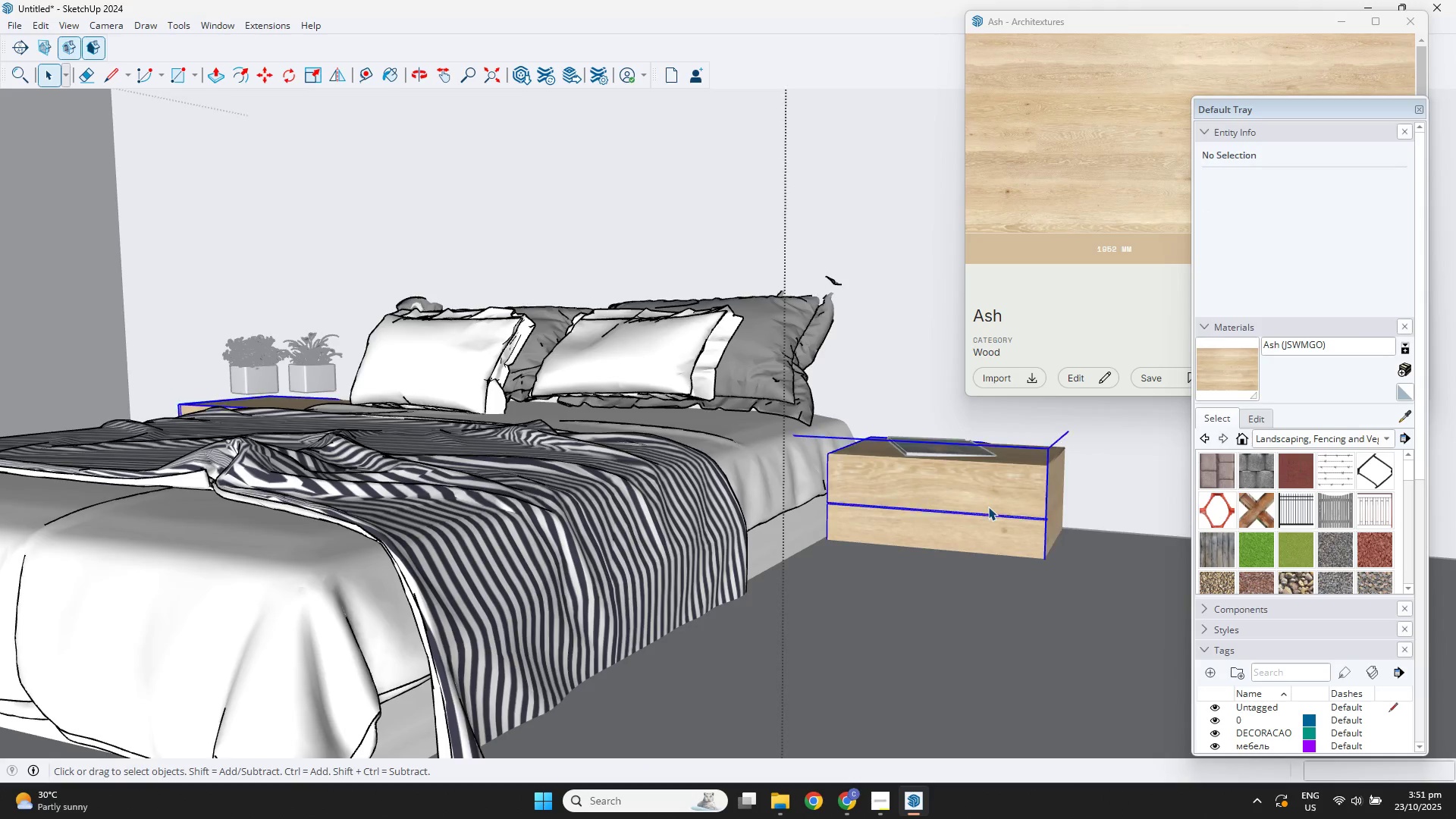 
scroll: coordinate [988, 507], scroll_direction: up, amount: 4.0
 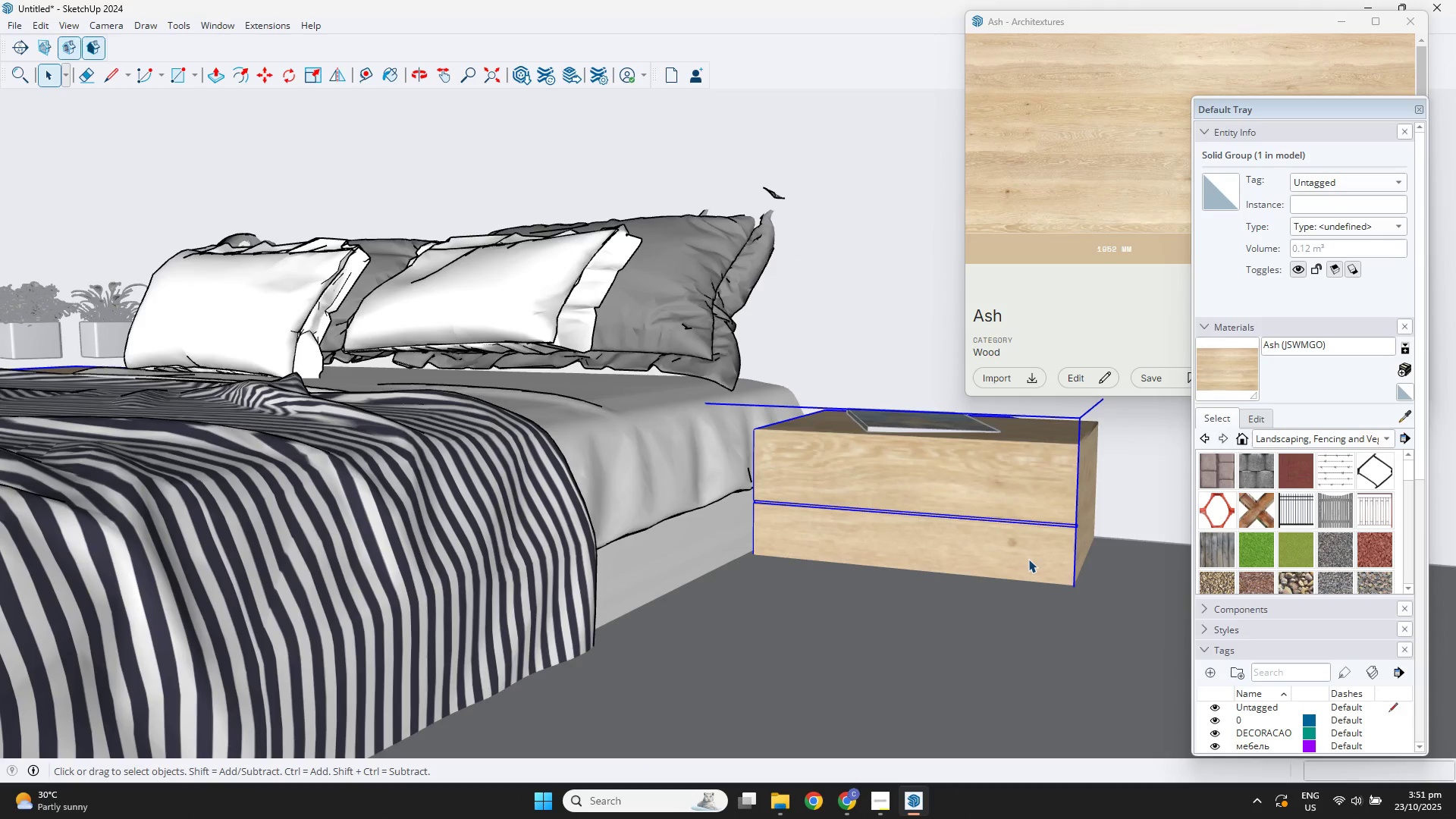 
key(M)
 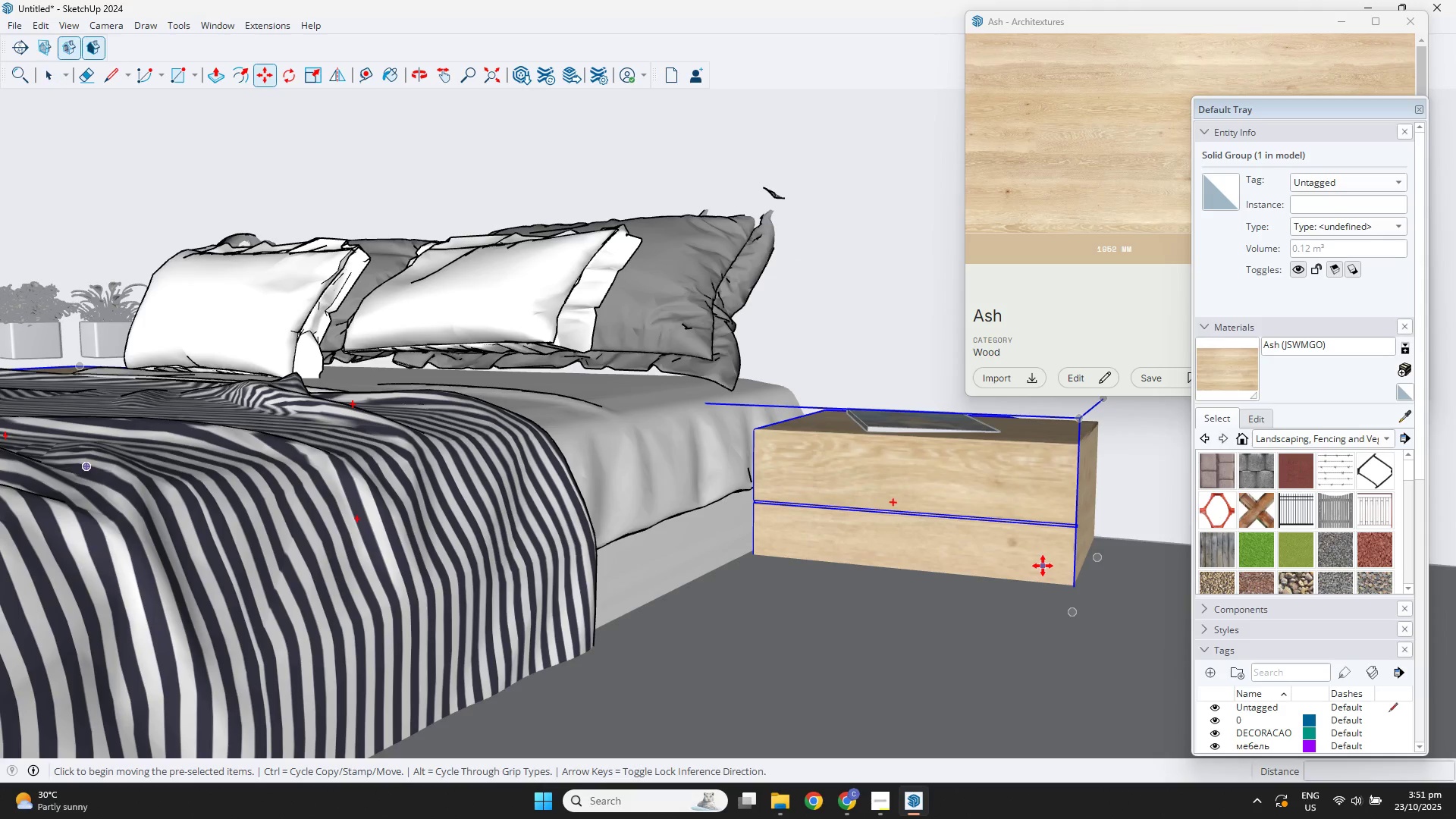 
left_click([1043, 566])
 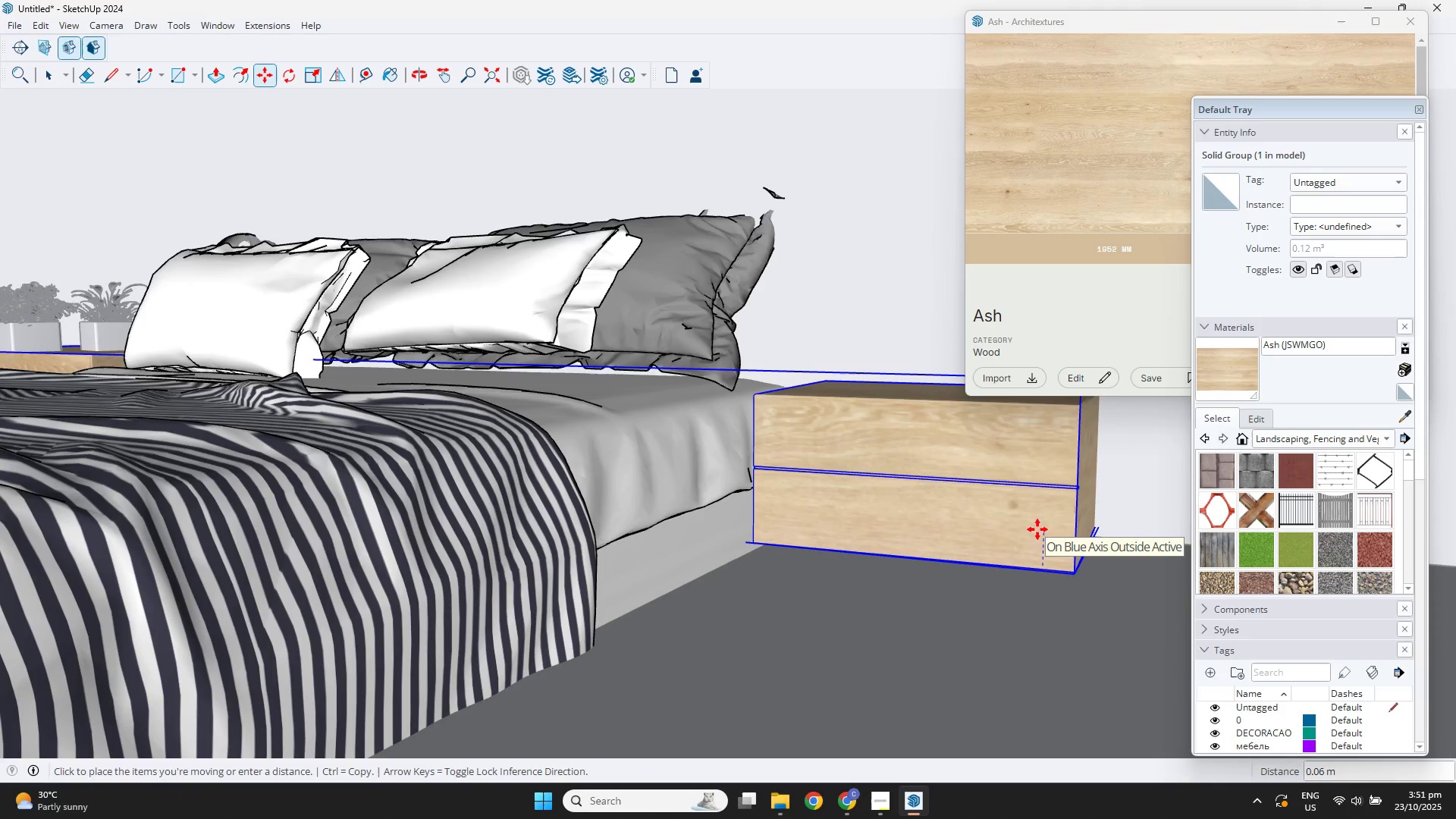 
left_click([1036, 528])
 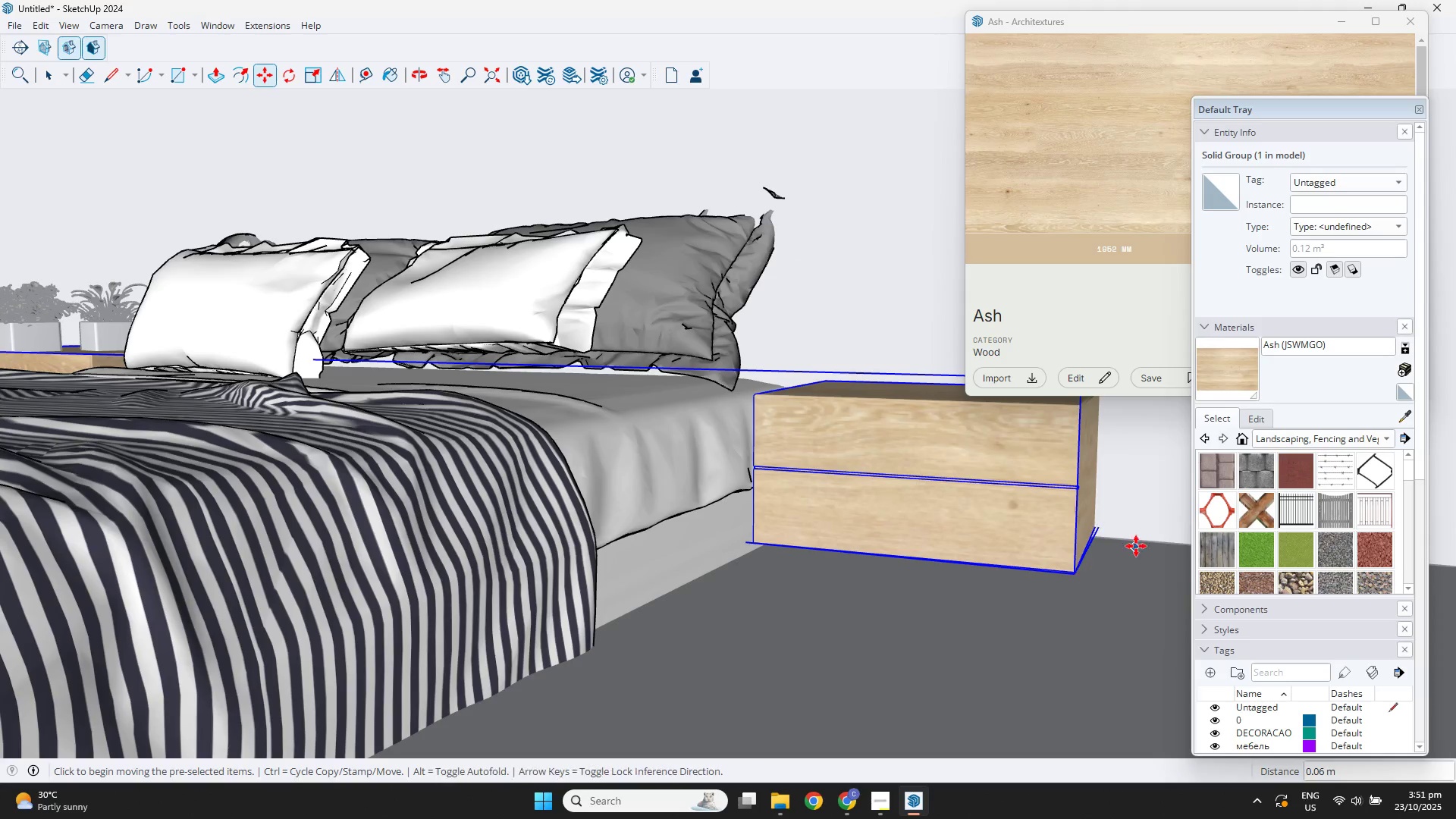 
scroll: coordinate [1086, 522], scroll_direction: up, amount: 8.0
 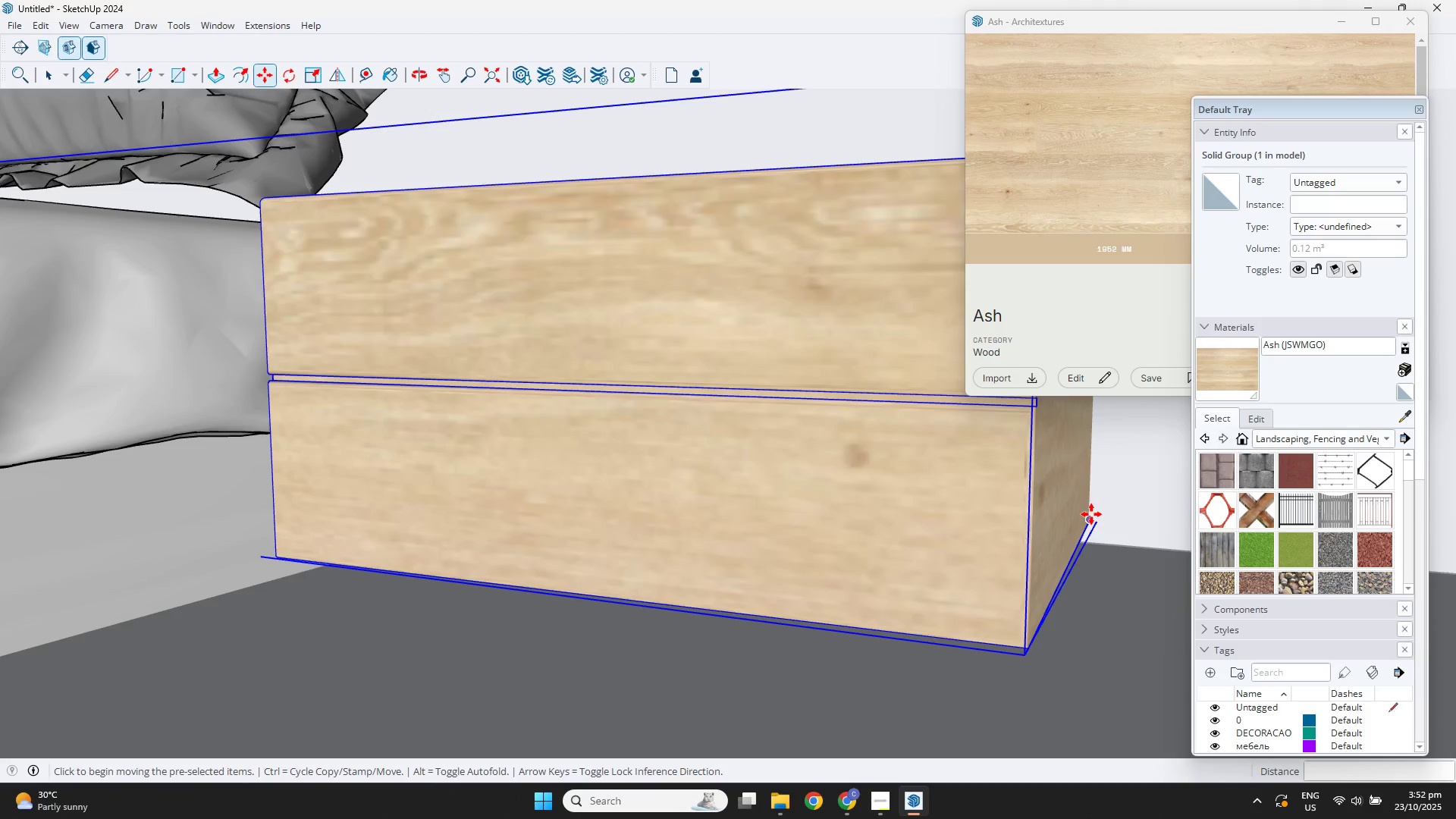 
left_click([1091, 514])
 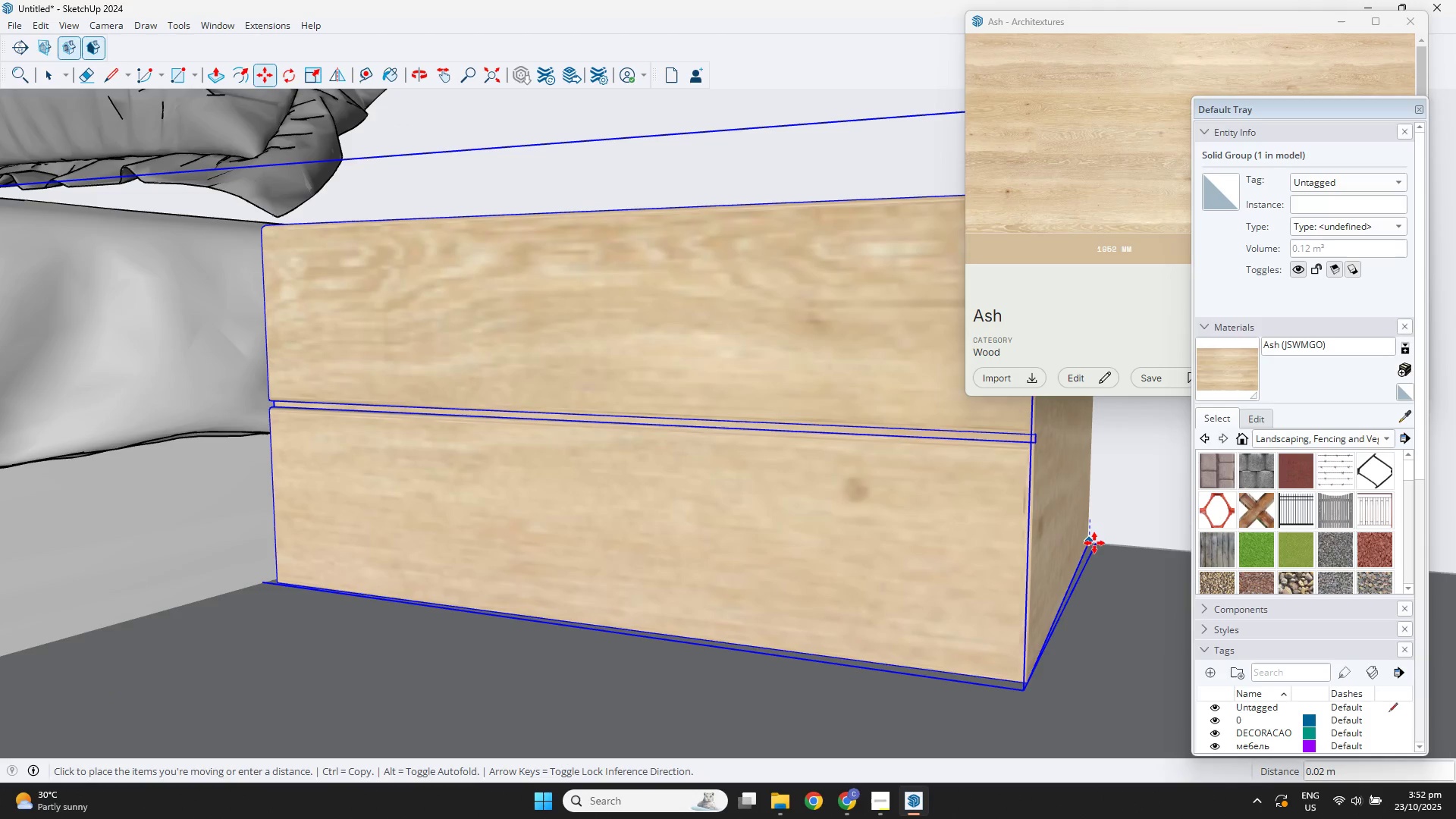 
left_click([1095, 544])
 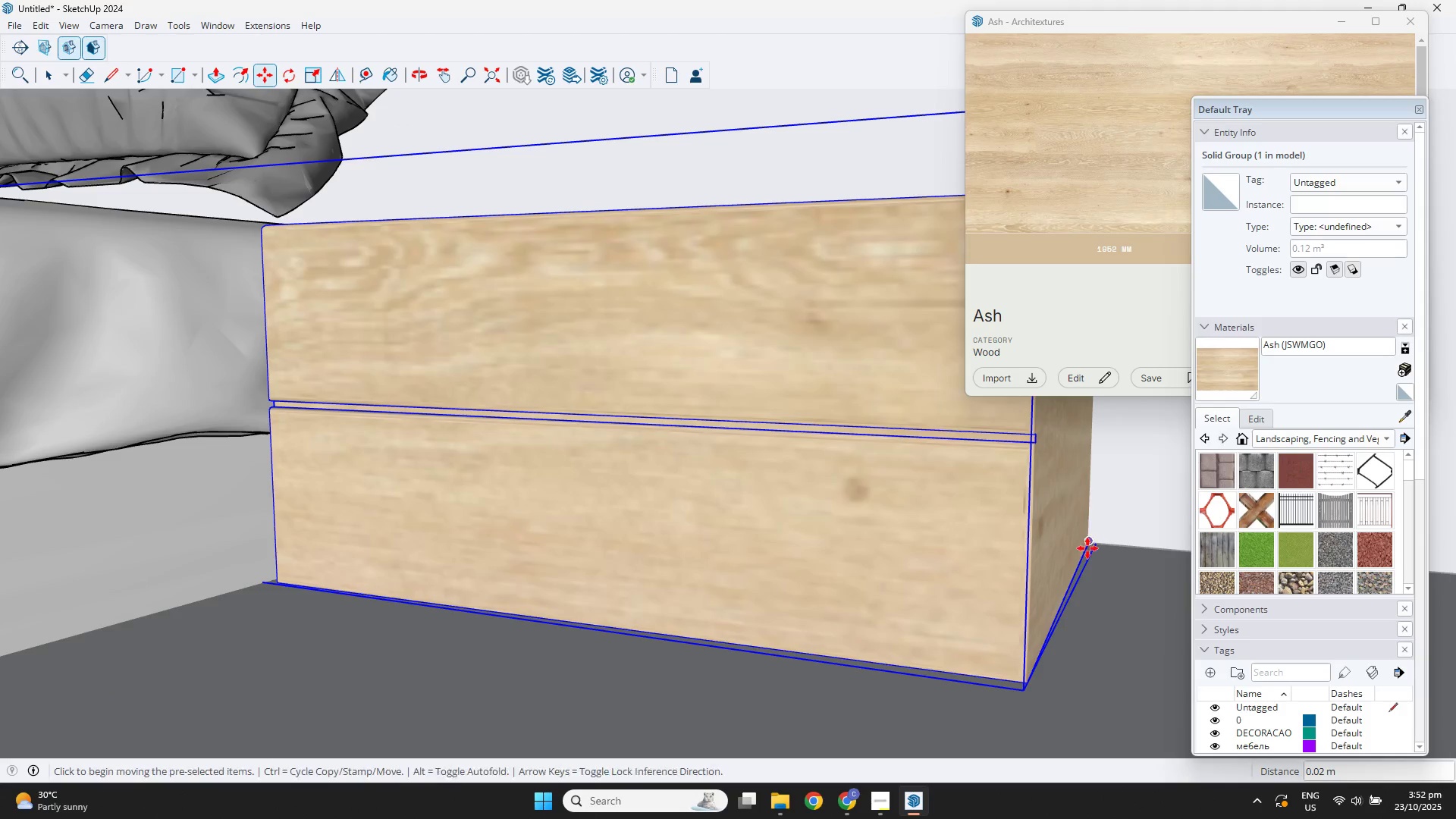 
scroll: coordinate [238, 525], scroll_direction: down, amount: 11.0
 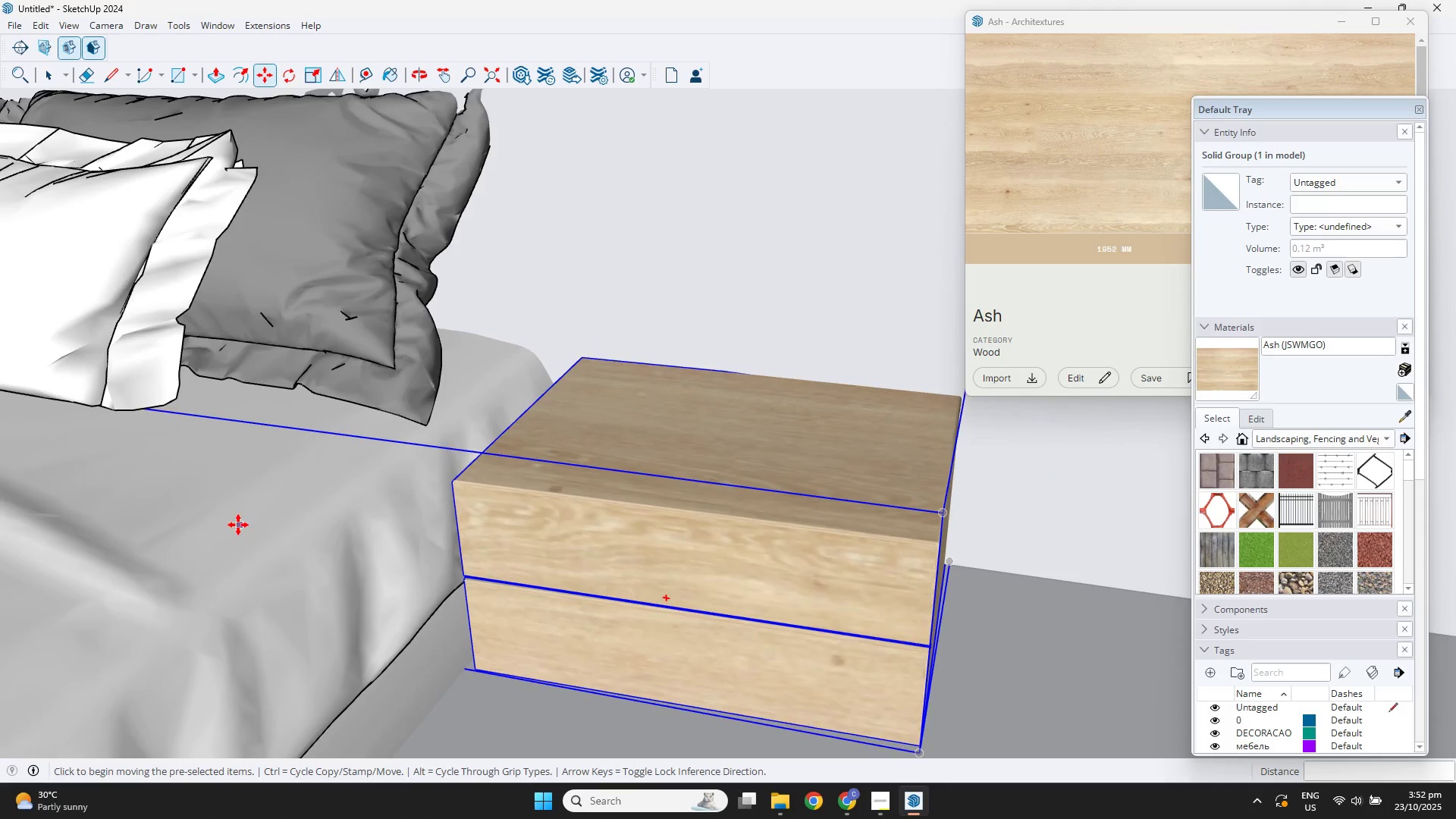 
hold_key(key=ShiftLeft, duration=0.41)
 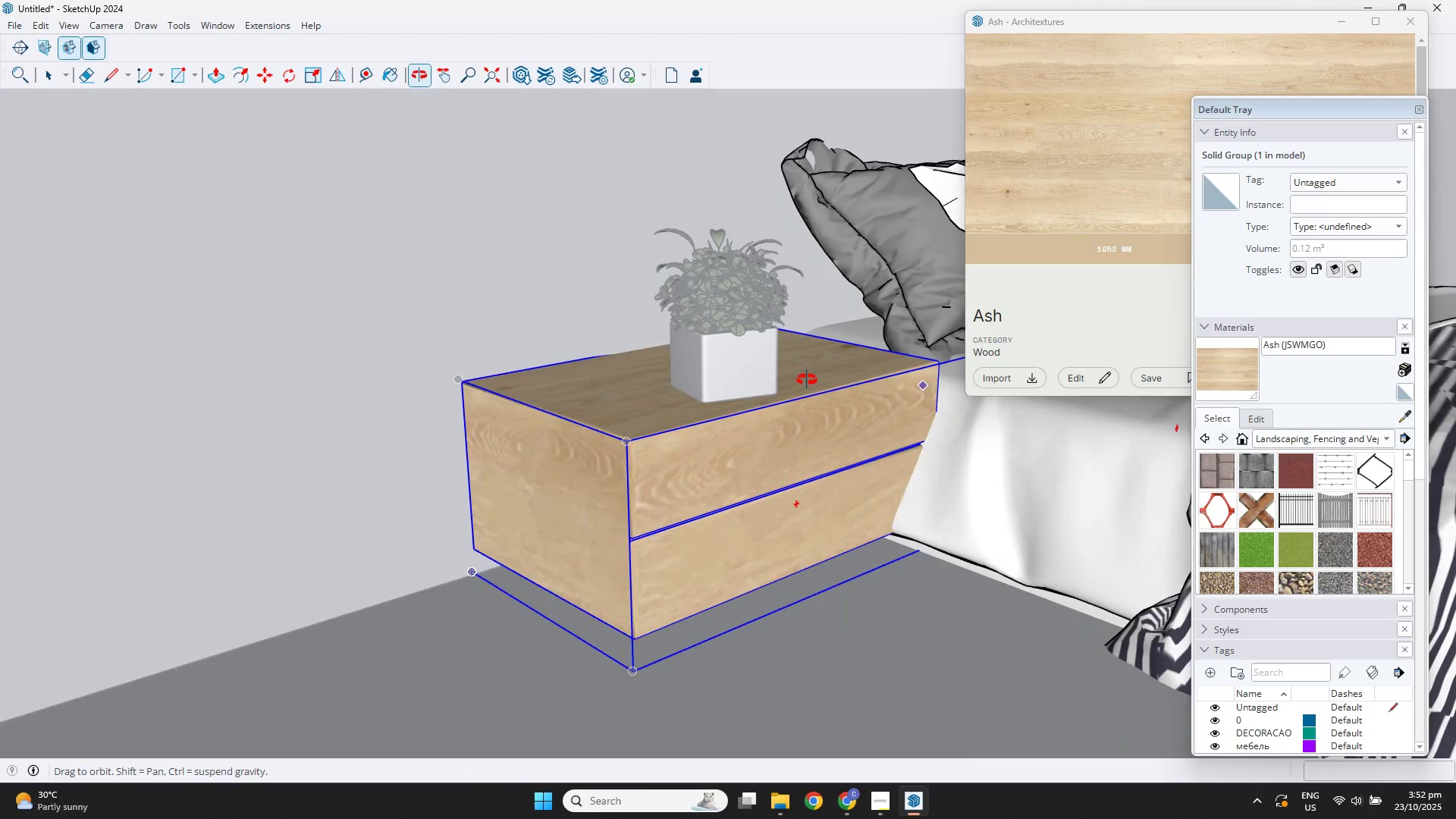 
key(Space)
 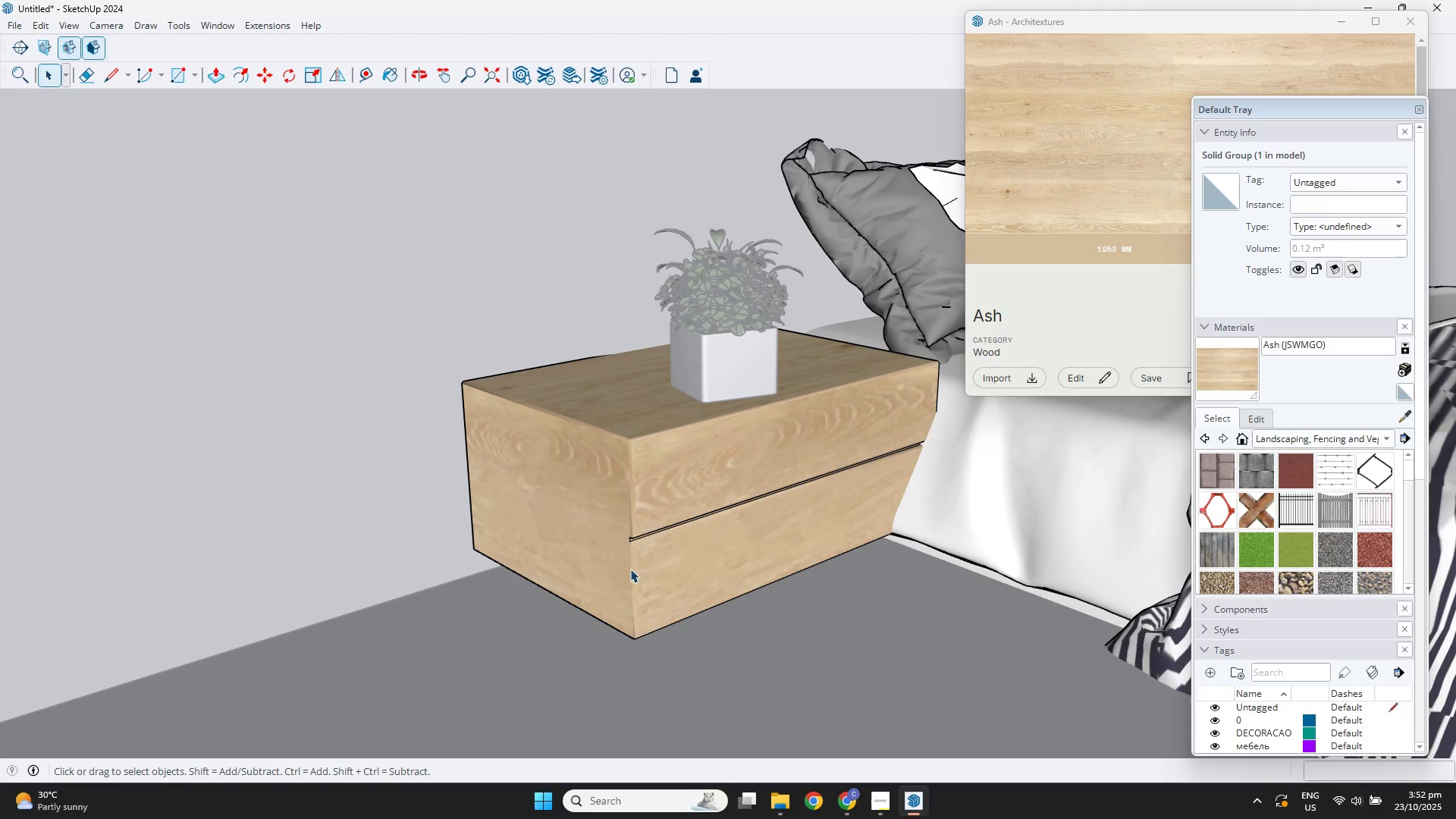 
double_click([628, 513])
 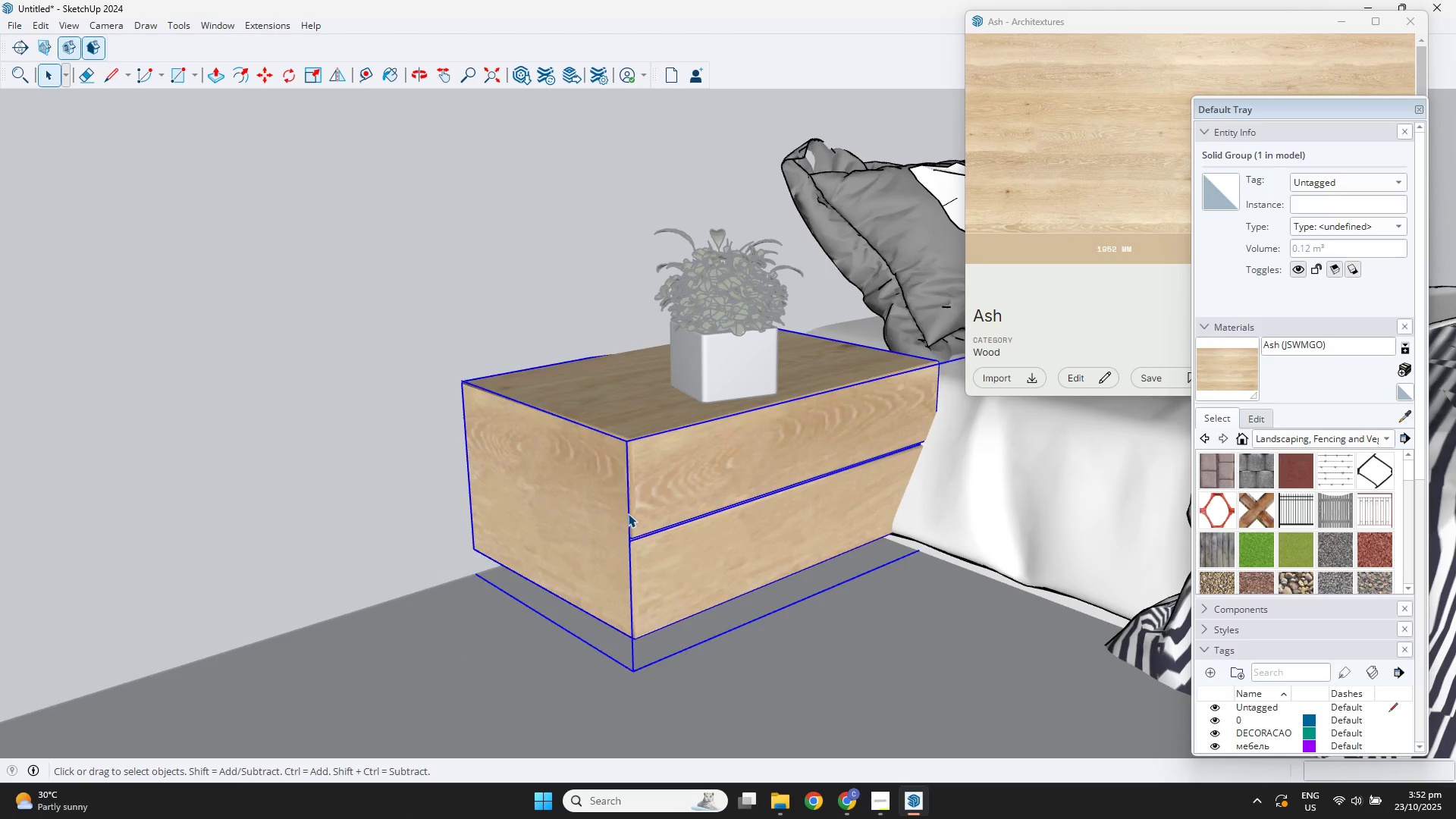 
triple_click([628, 513])
 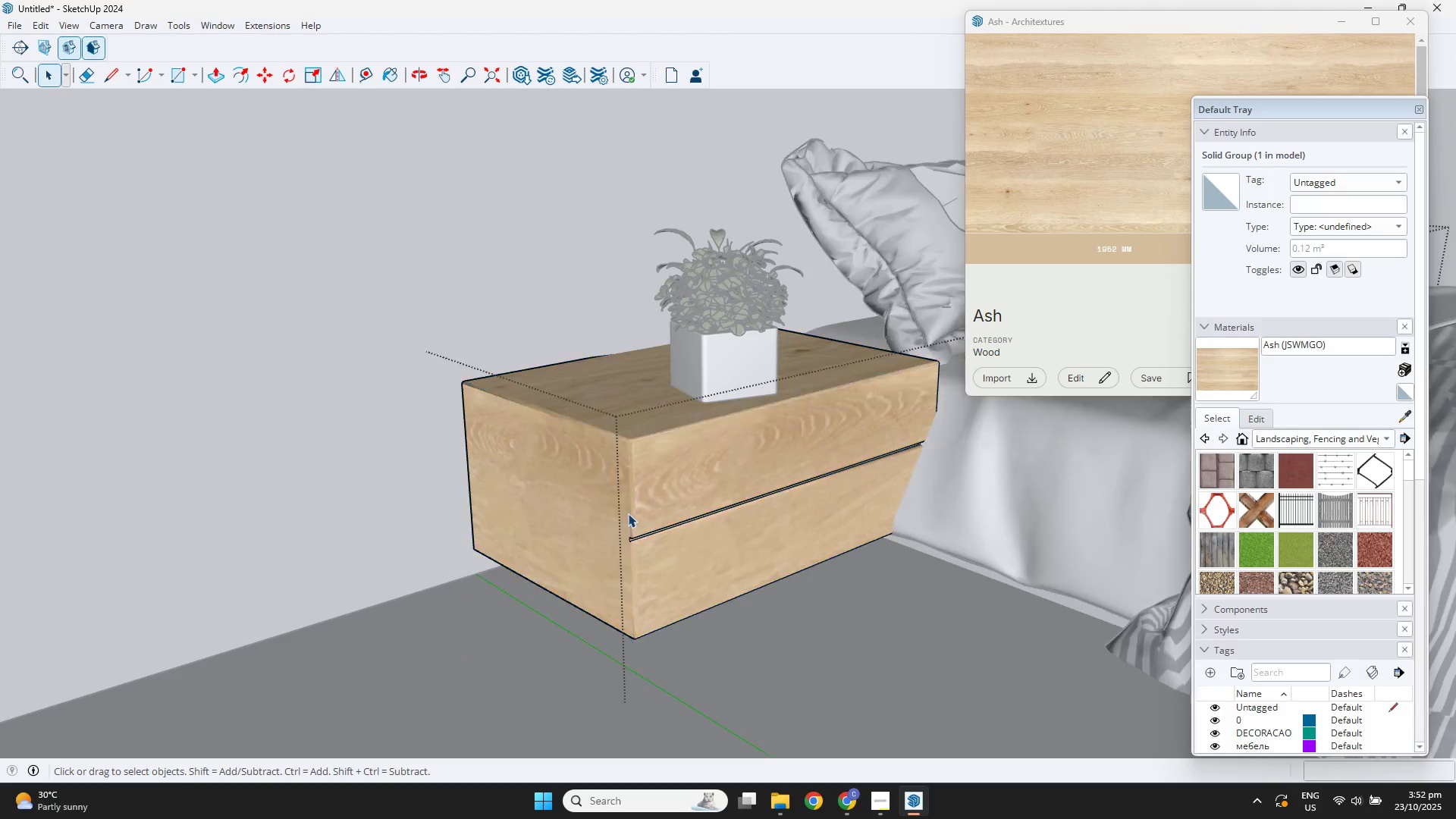 
triple_click([628, 513])
 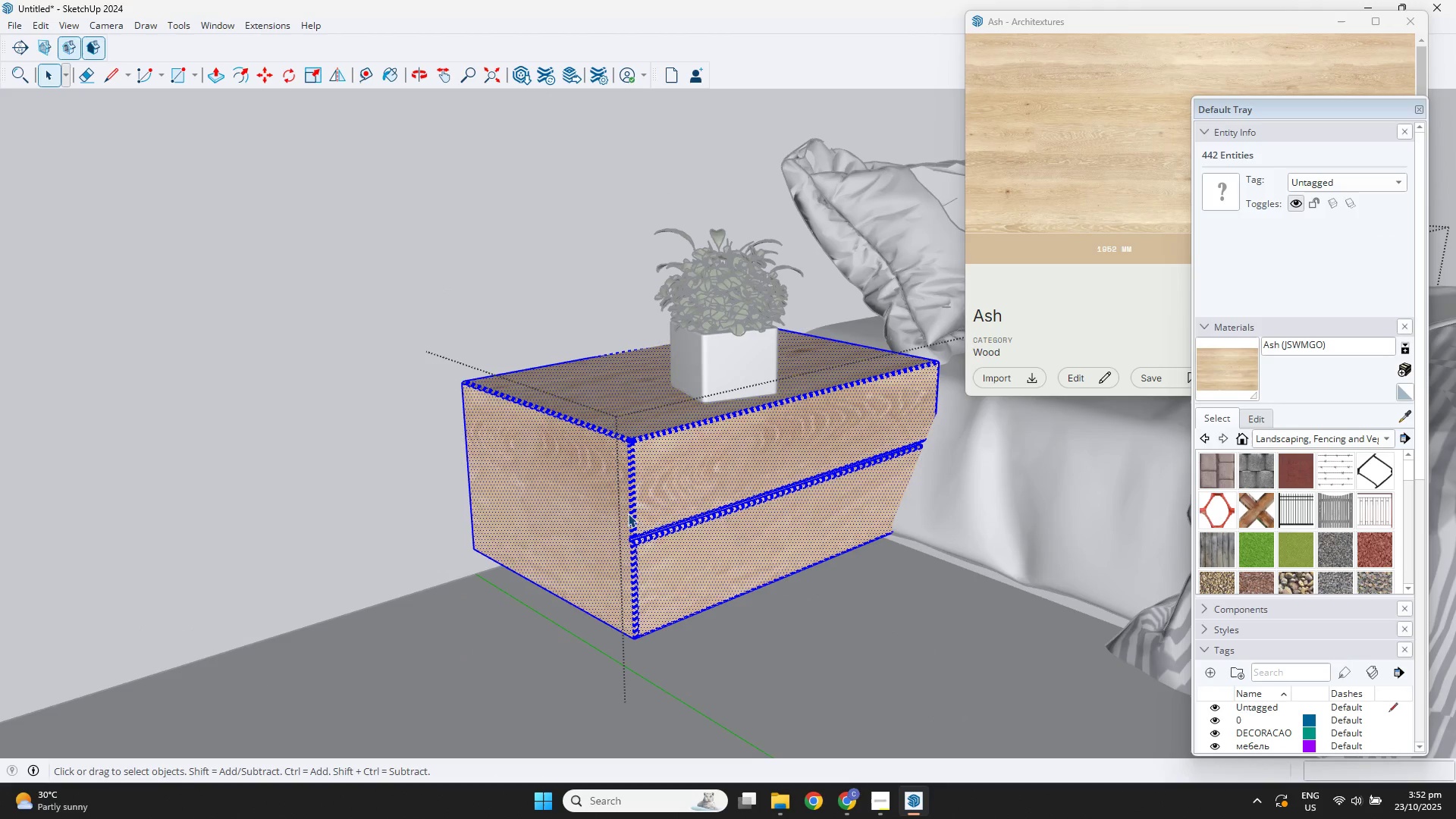 
key(M)
 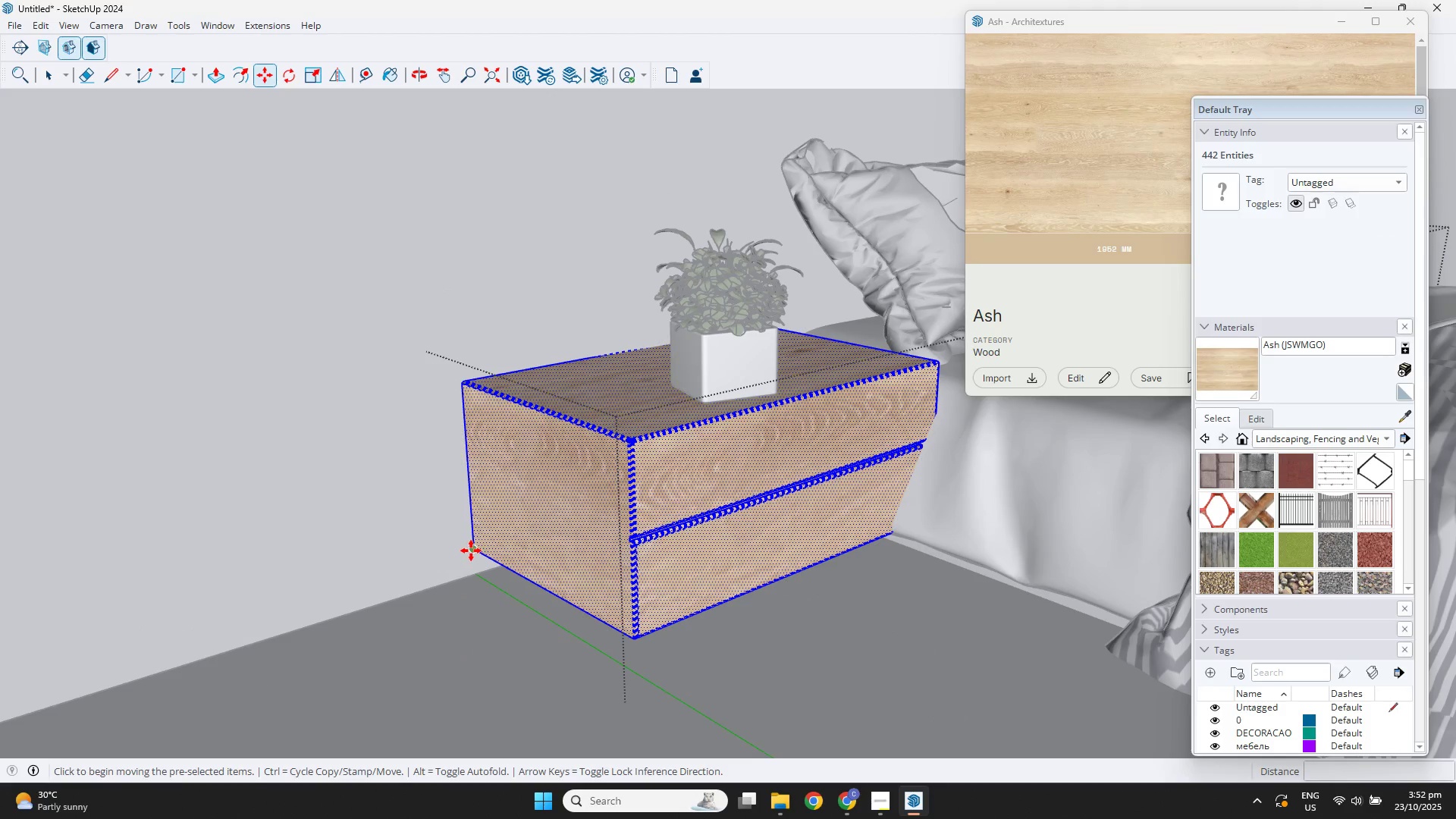 
left_click([471, 547])
 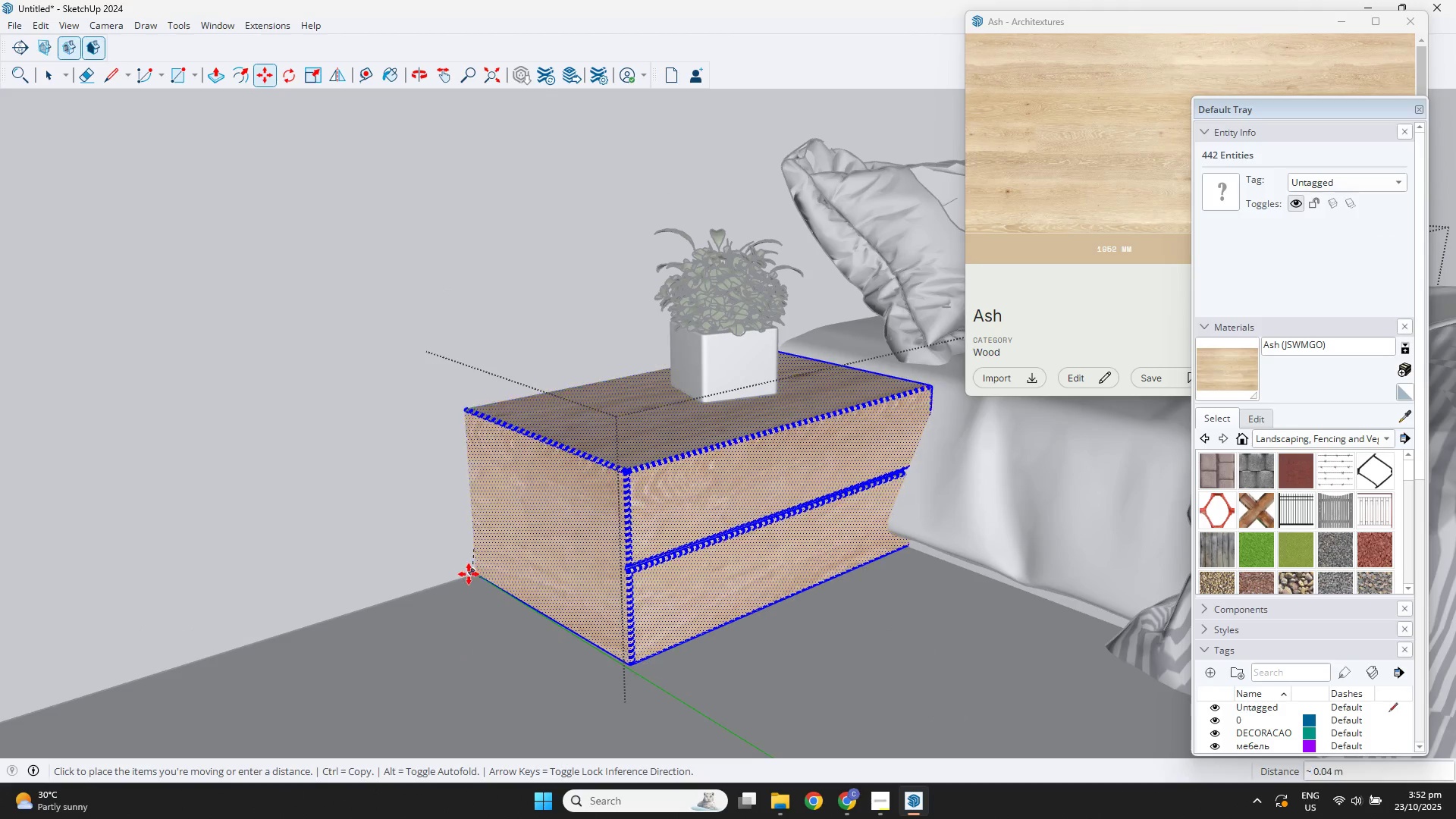 
left_click([469, 574])
 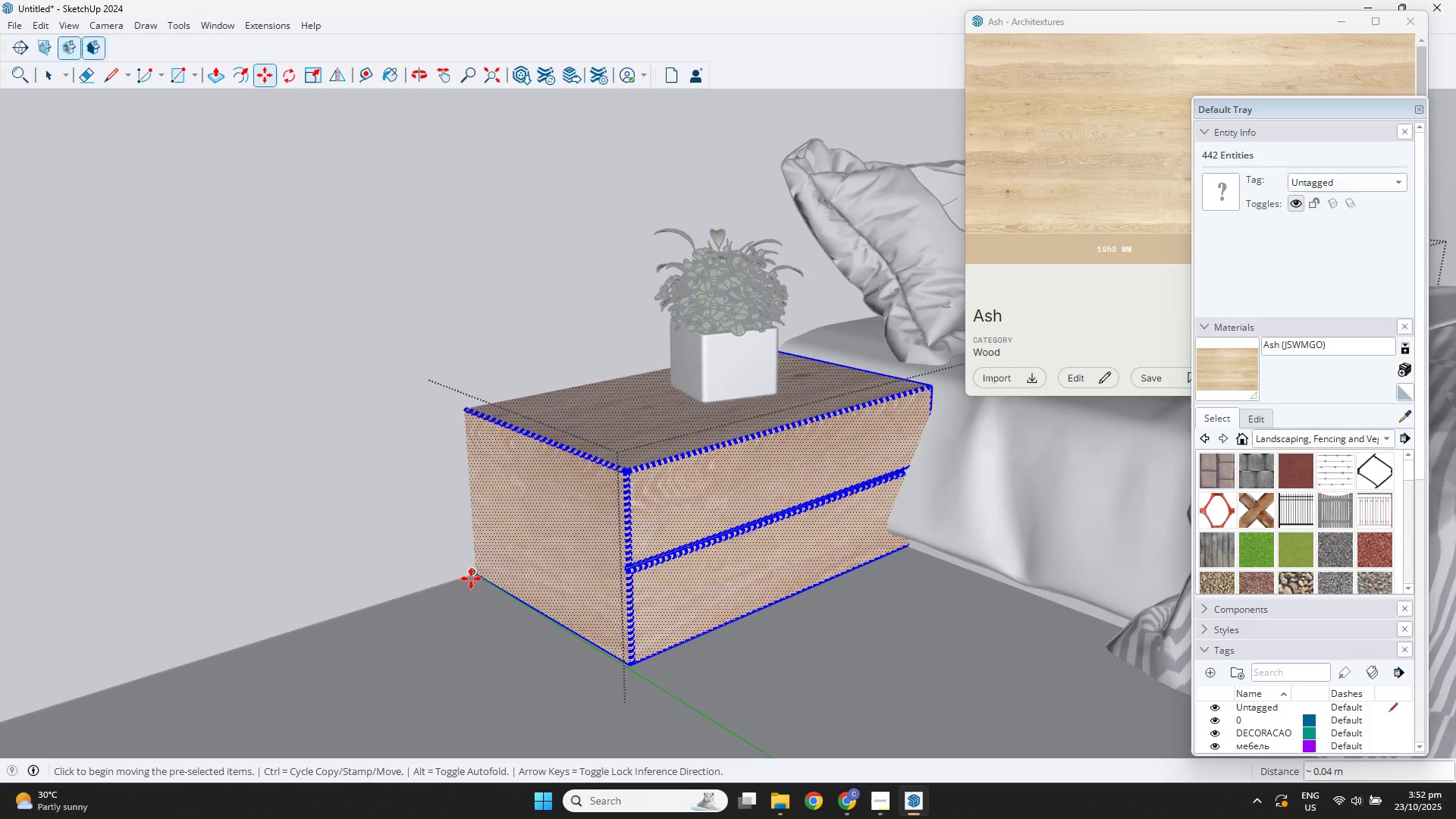 
left_click([479, 571])
 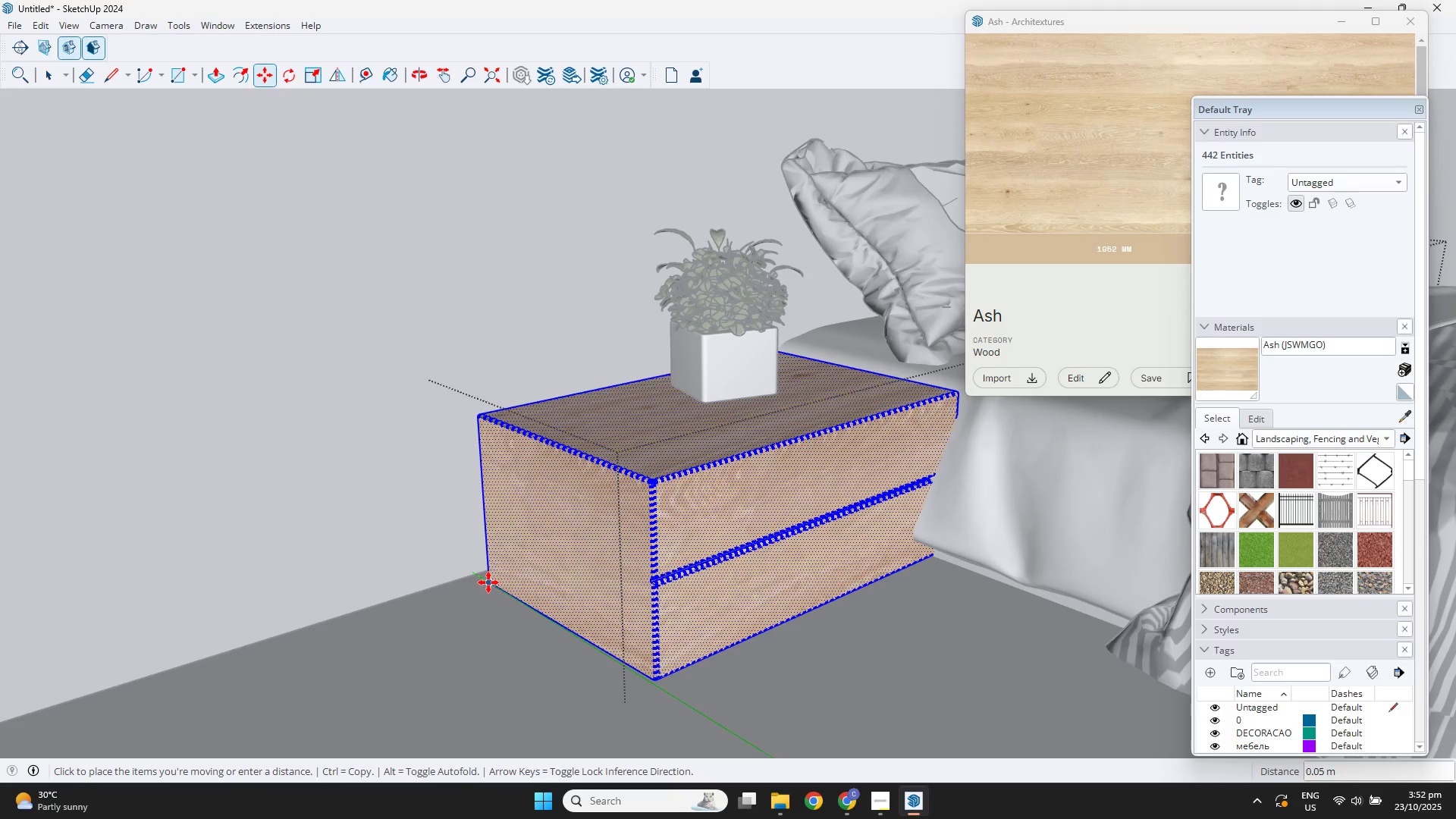 
left_click([488, 582])
 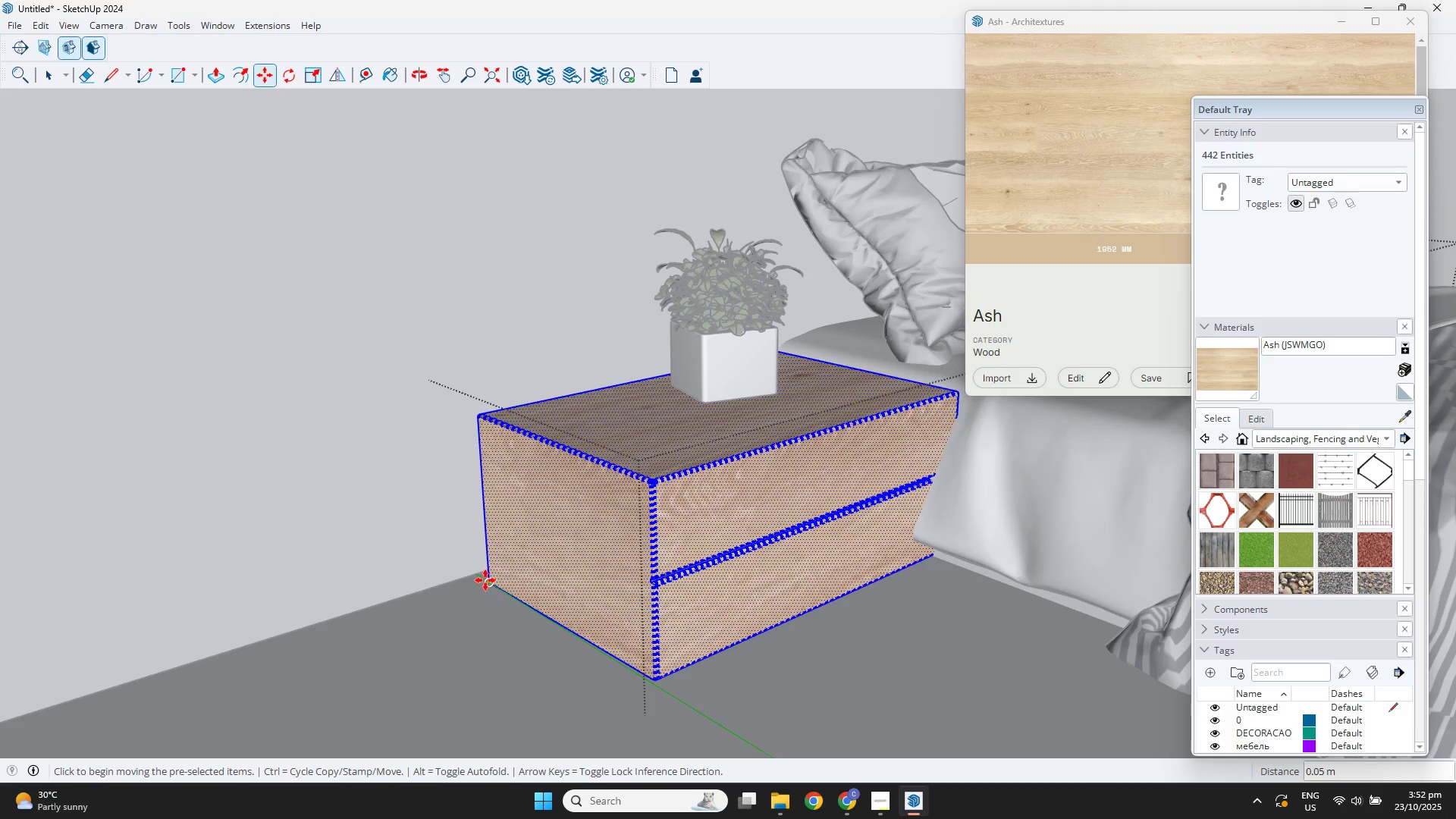 
left_click([487, 580])
 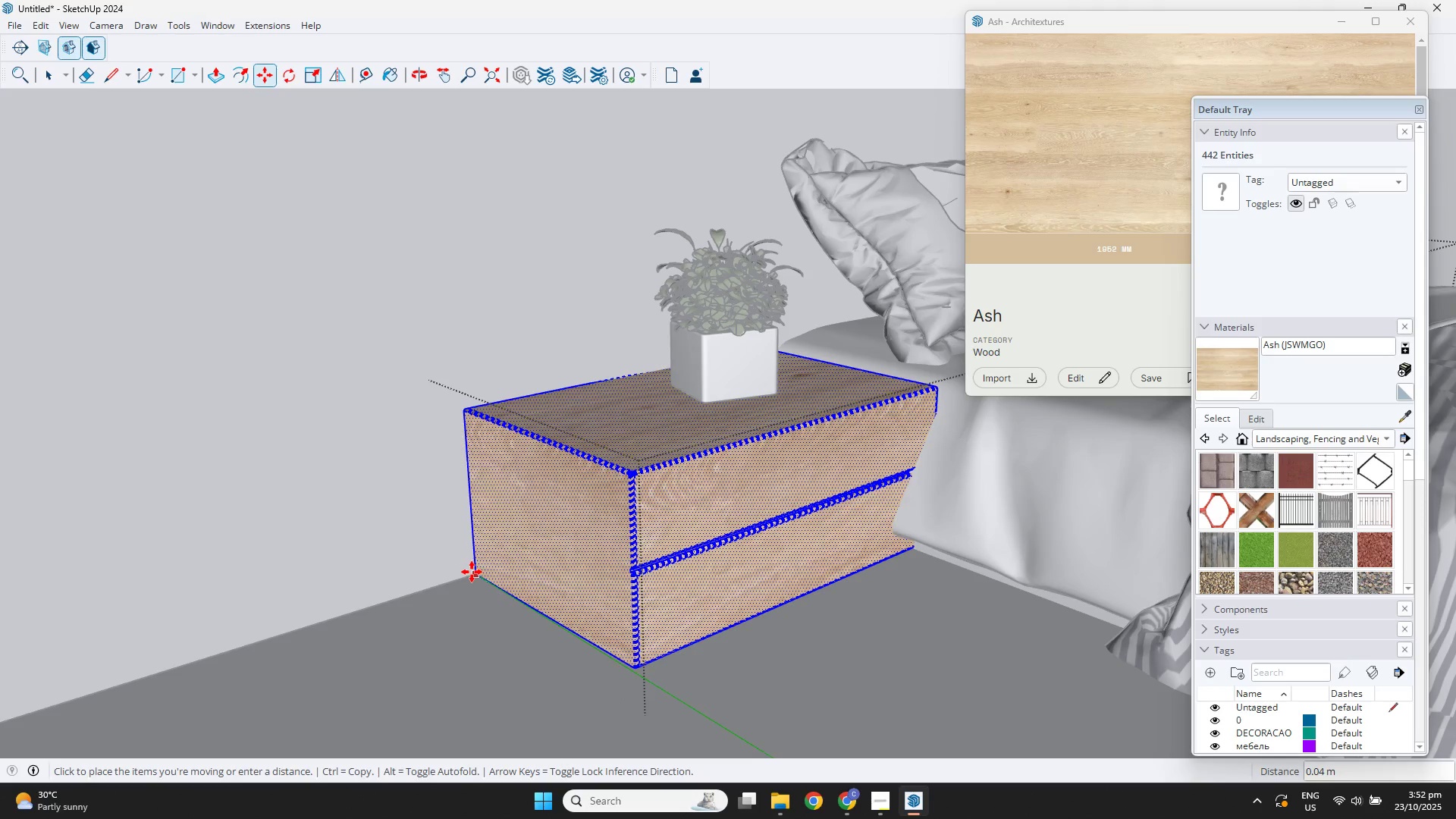 
left_click([472, 572])
 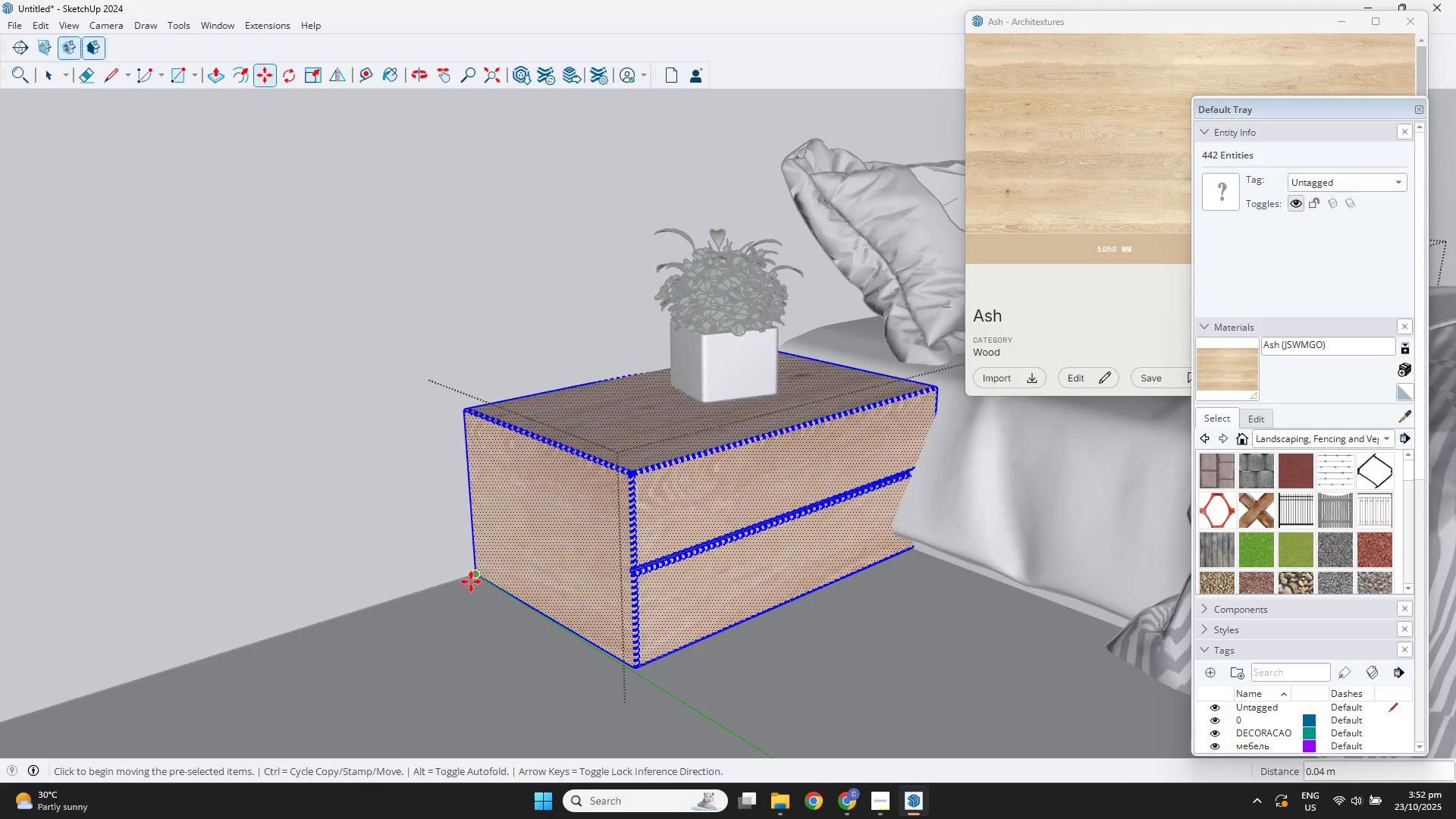 
key(Space)
 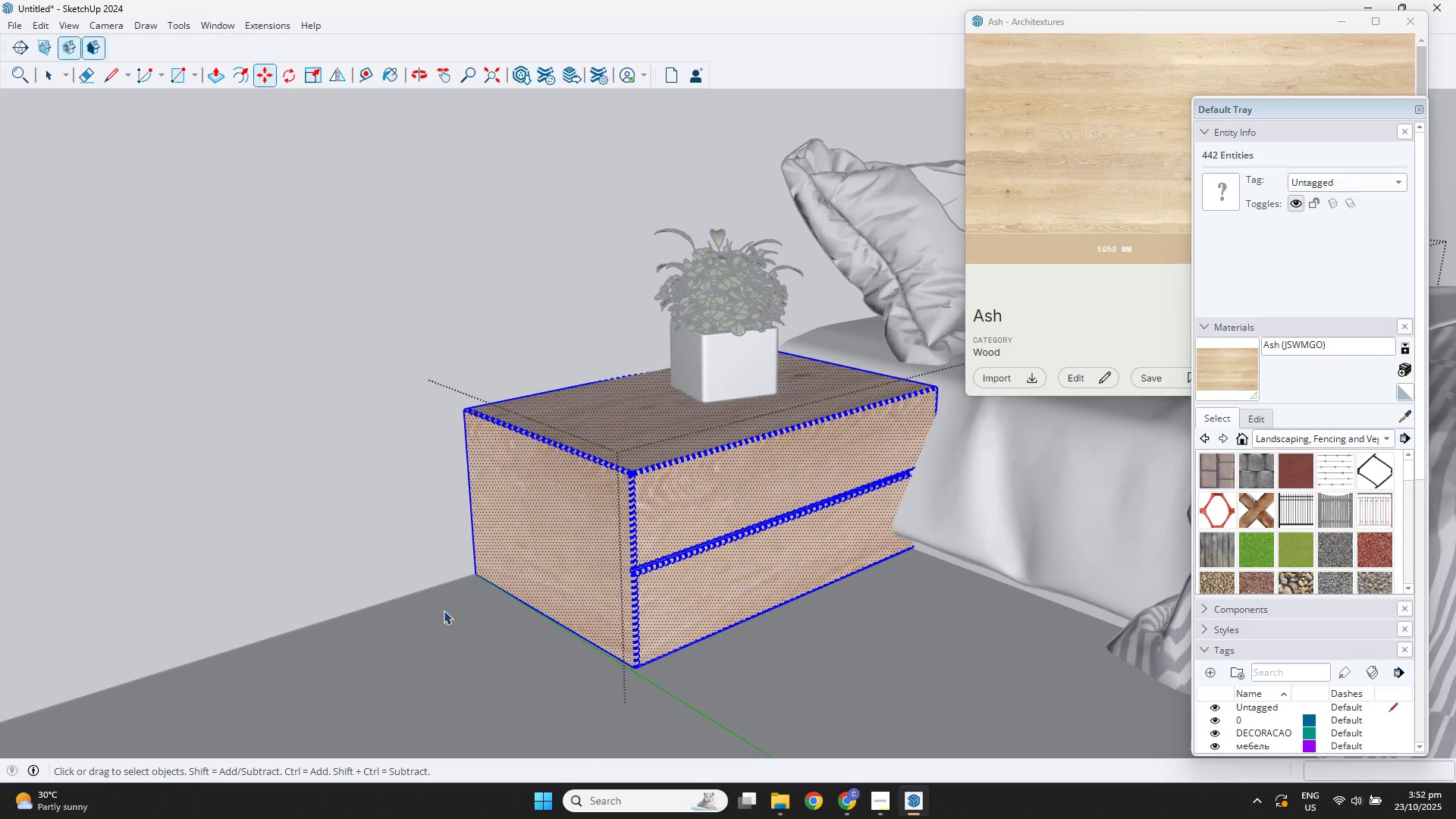 
double_click([444, 610])
 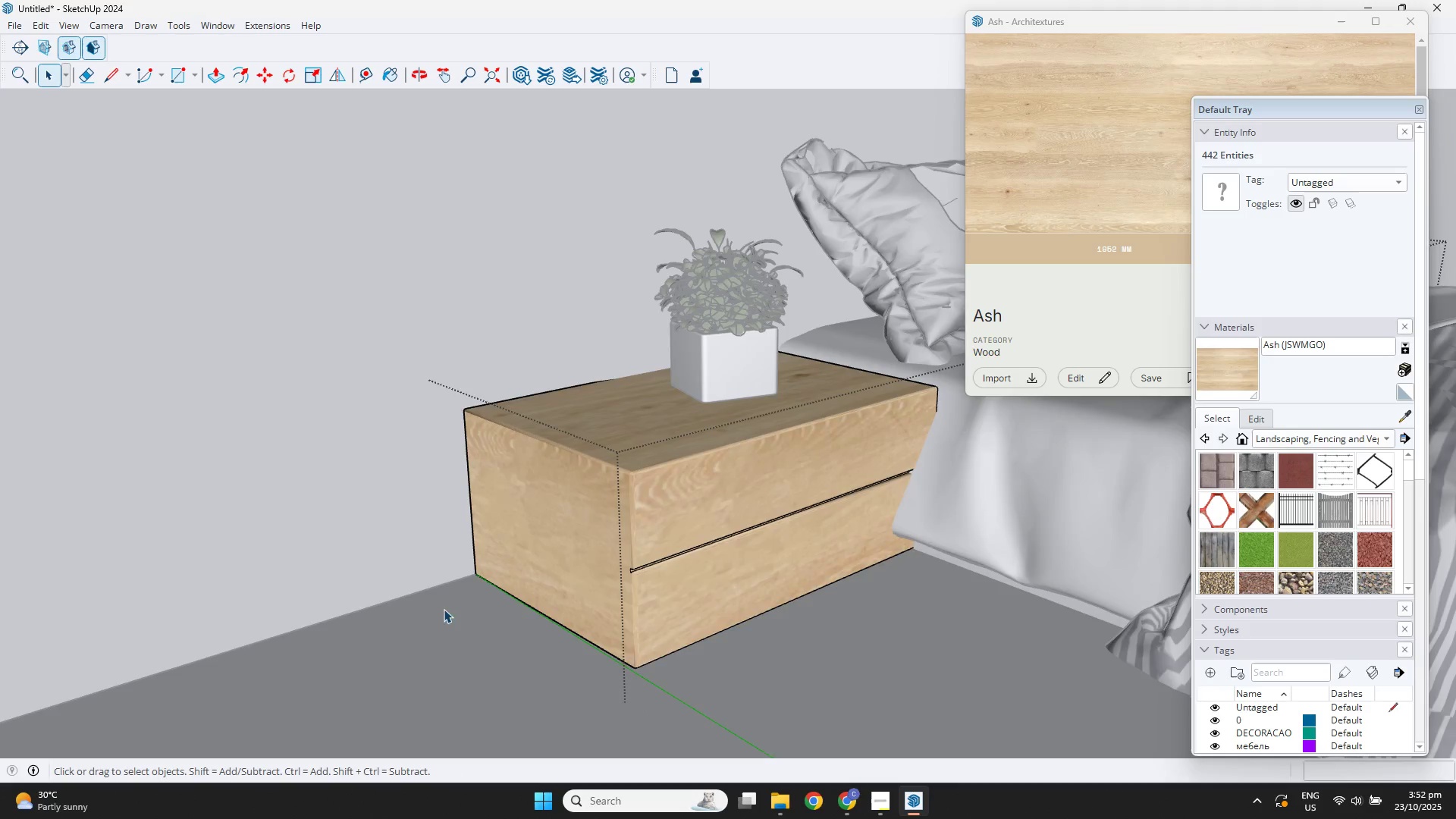 
scroll: coordinate [508, 585], scroll_direction: down, amount: 4.0
 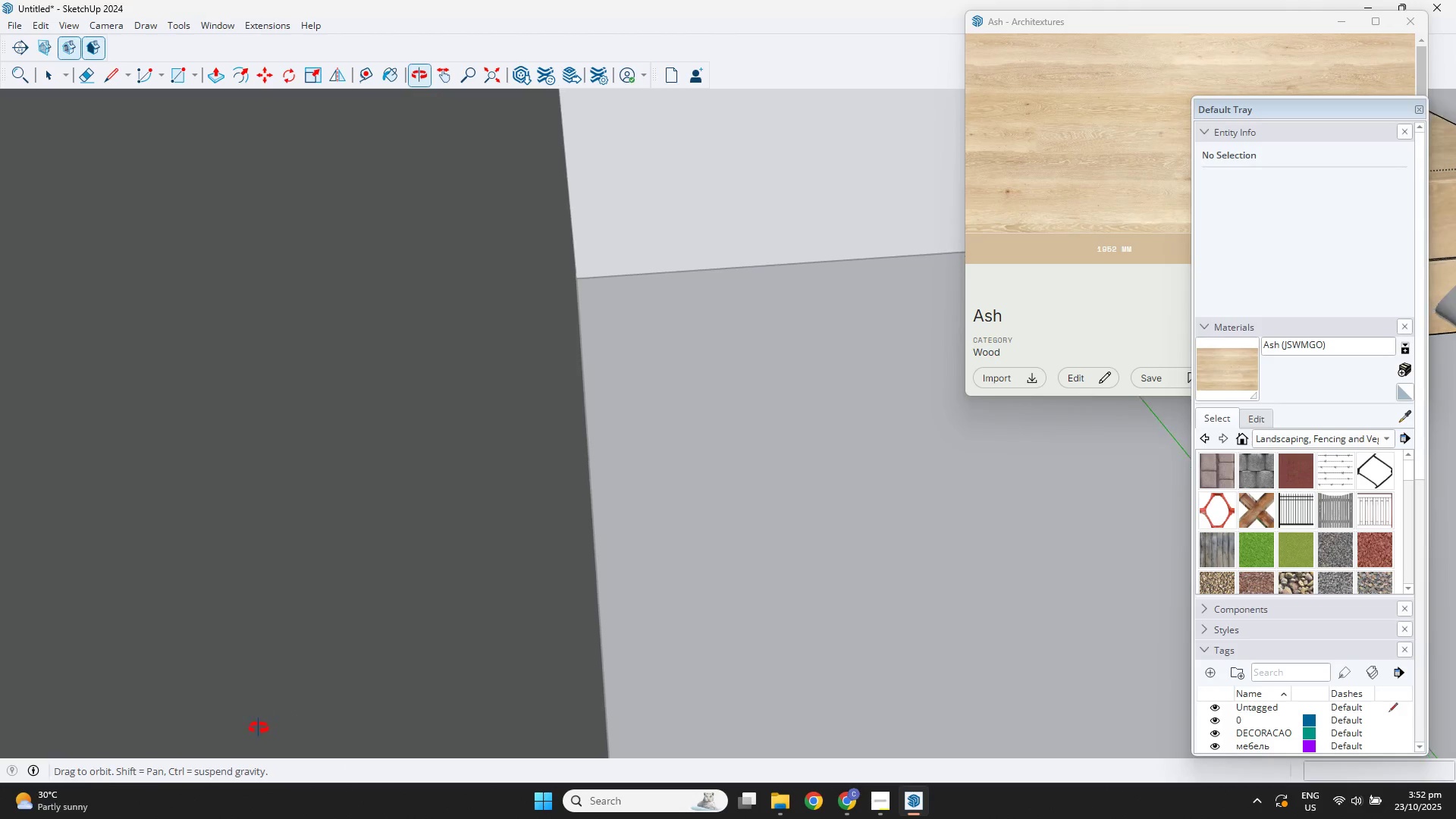 
hold_key(key=ShiftLeft, duration=0.56)
 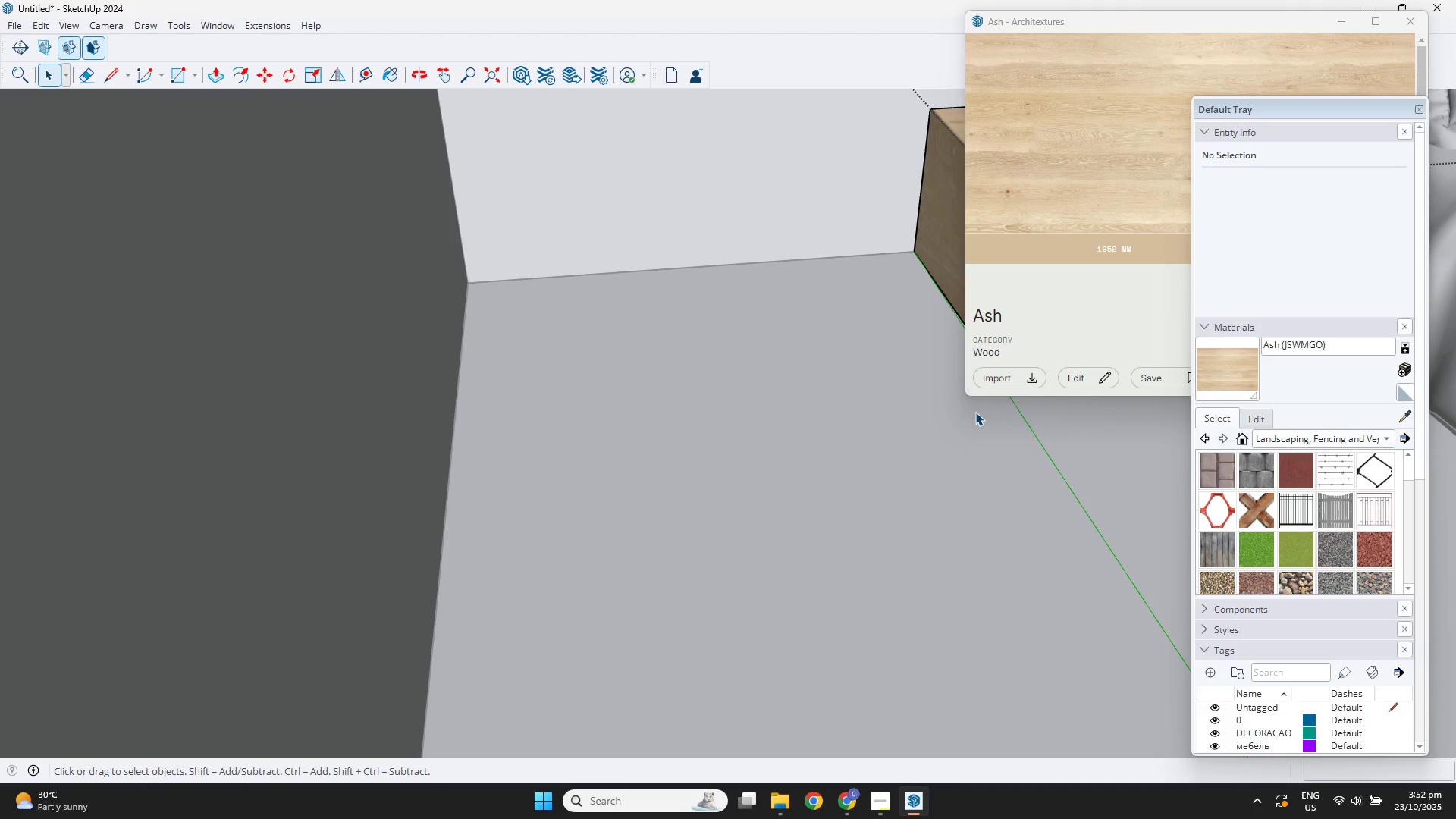 
hold_key(key=ShiftLeft, duration=20.07)
scroll: coordinate [658, 427], scroll_direction: down, amount: 17.0
 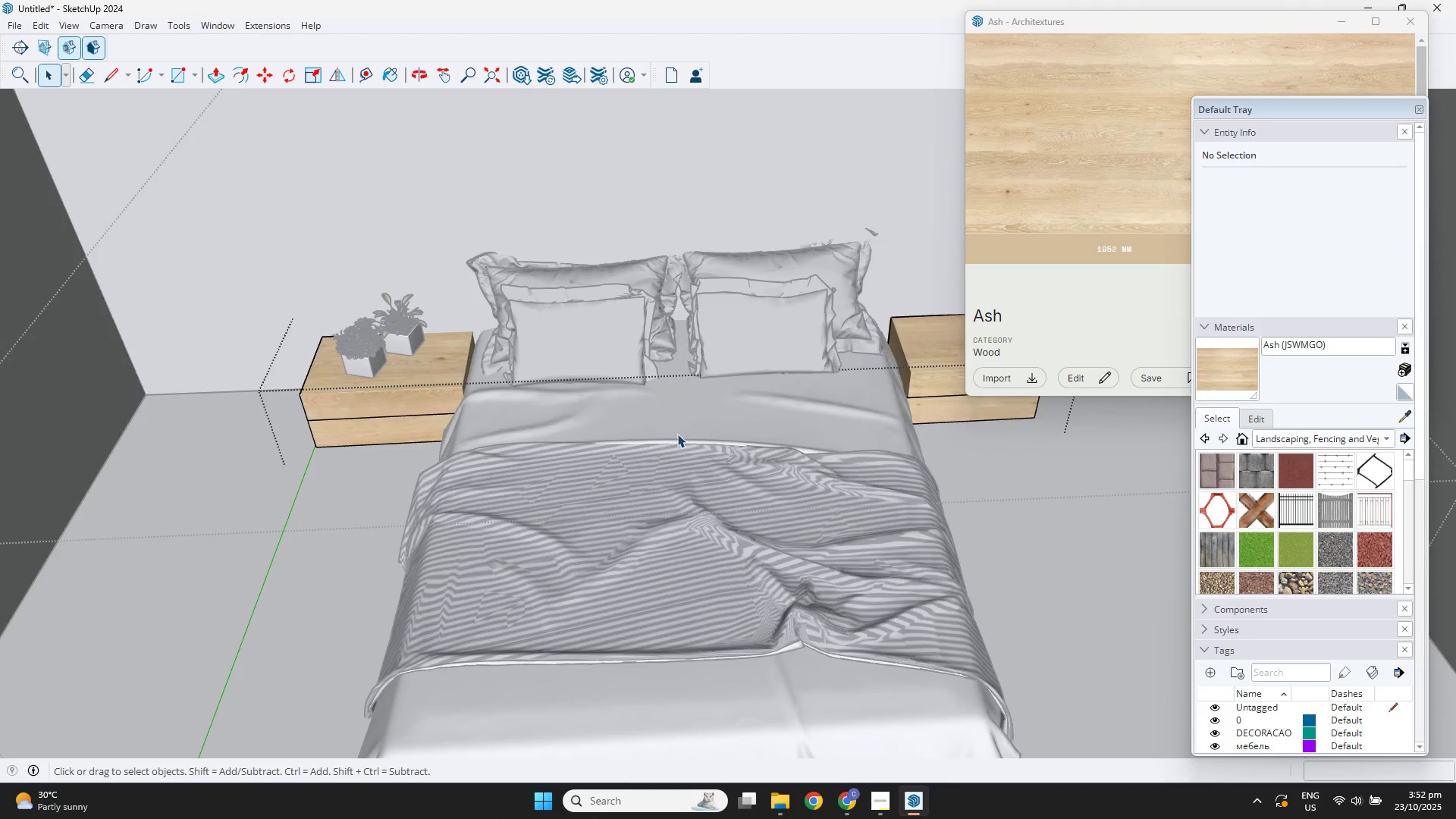 
key(Space)
 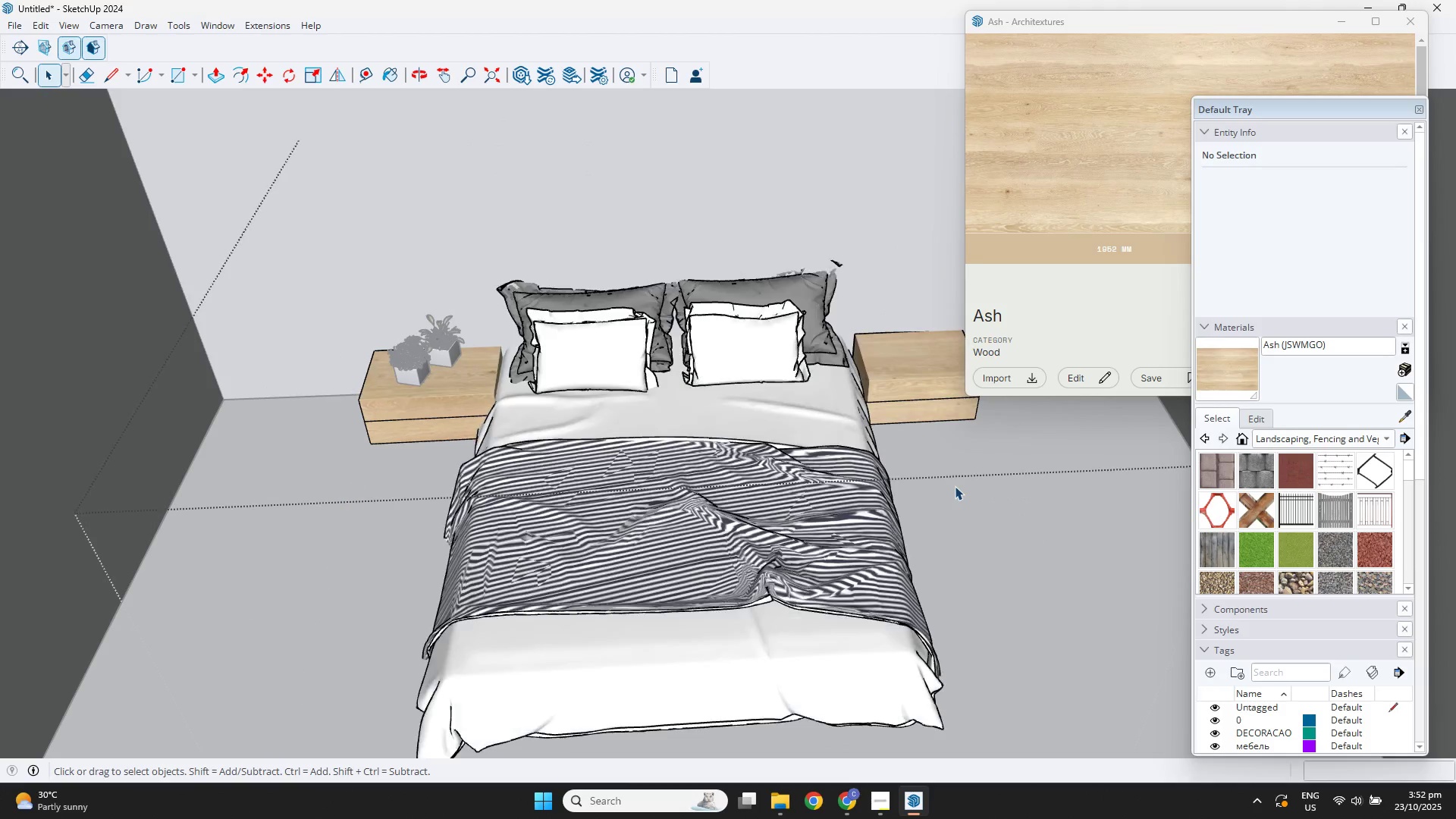 
double_click([956, 486])
 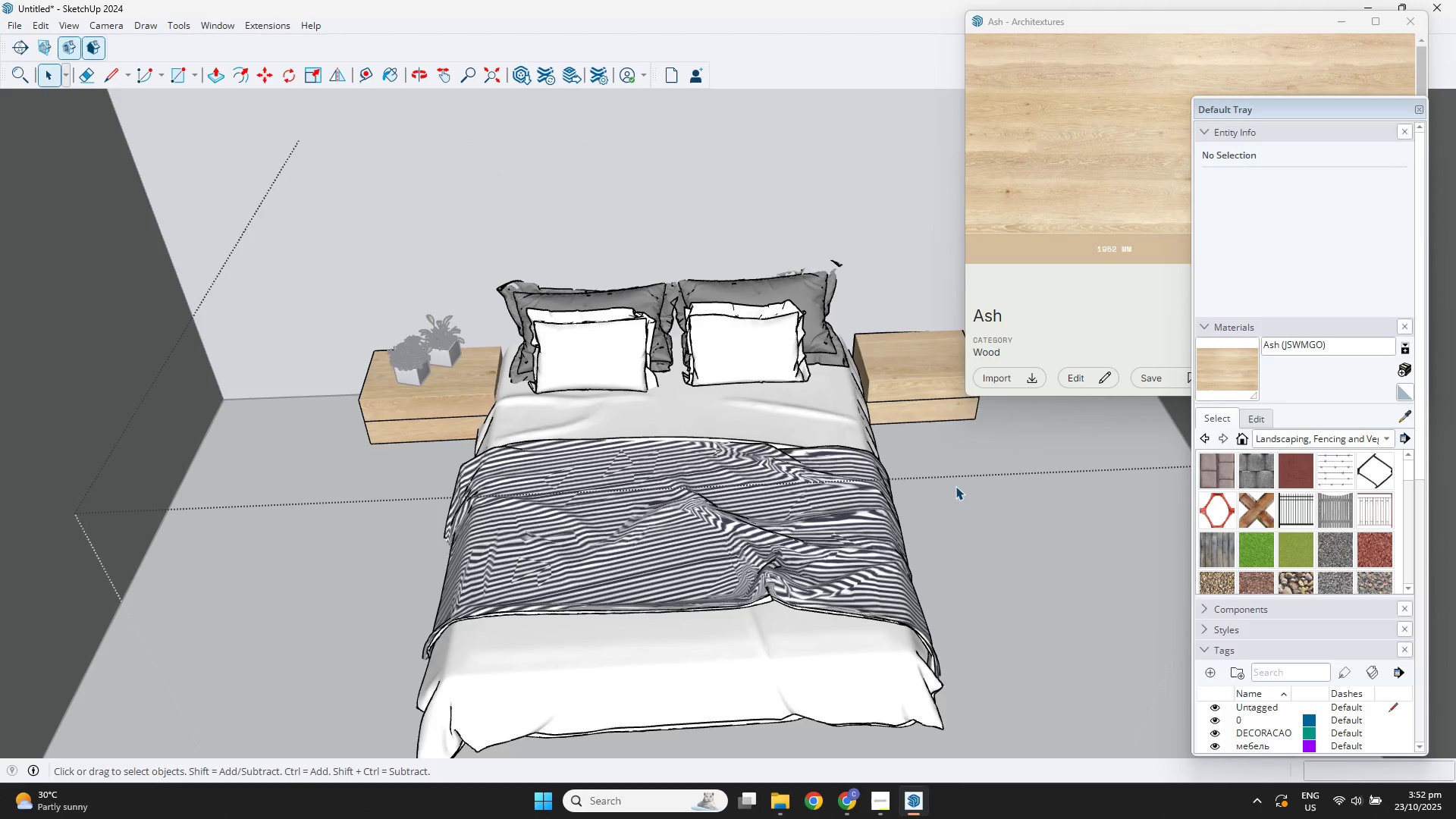 
scroll: coordinate [956, 486], scroll_direction: down, amount: 3.0
 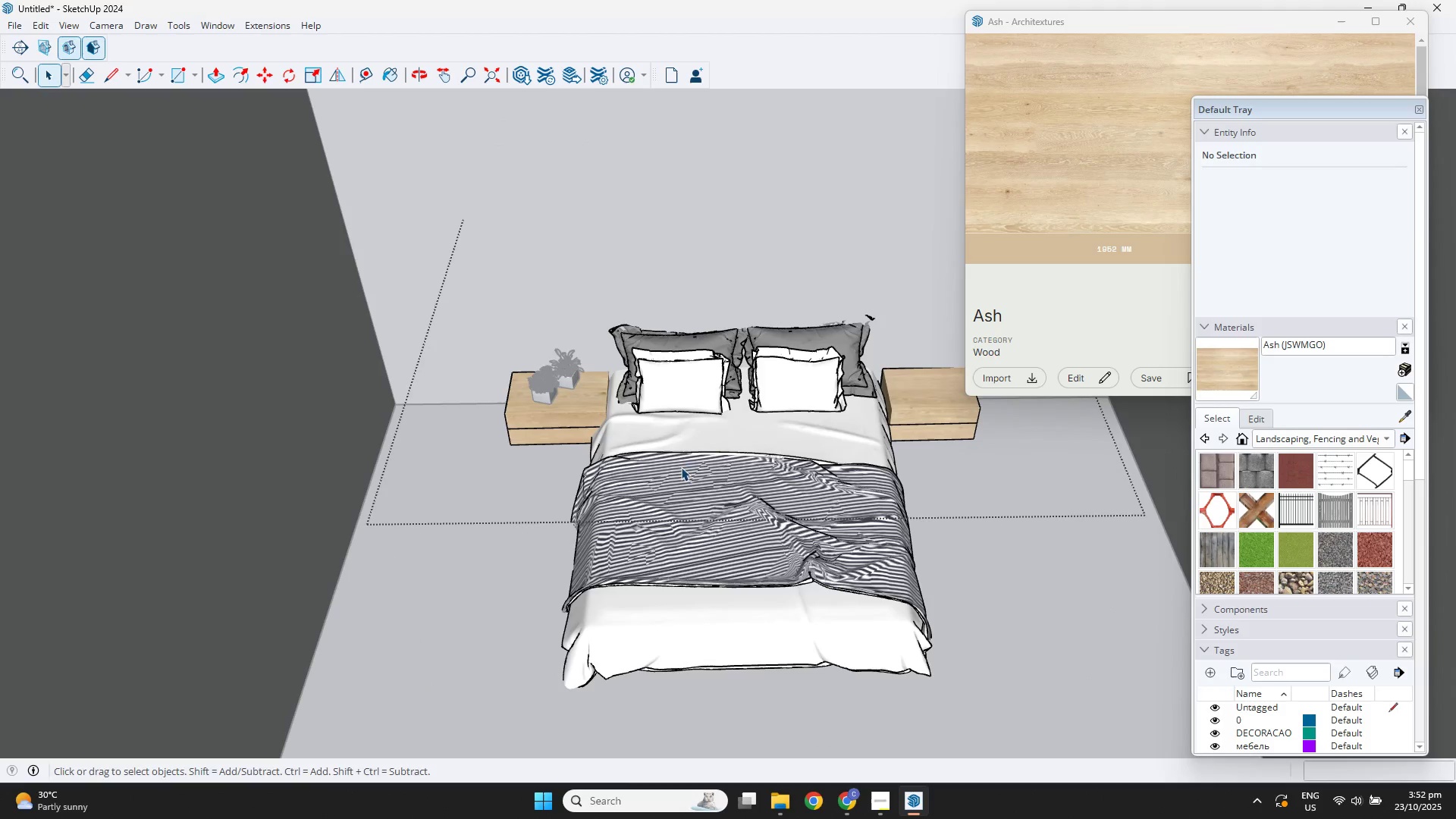 
key(Space)
 